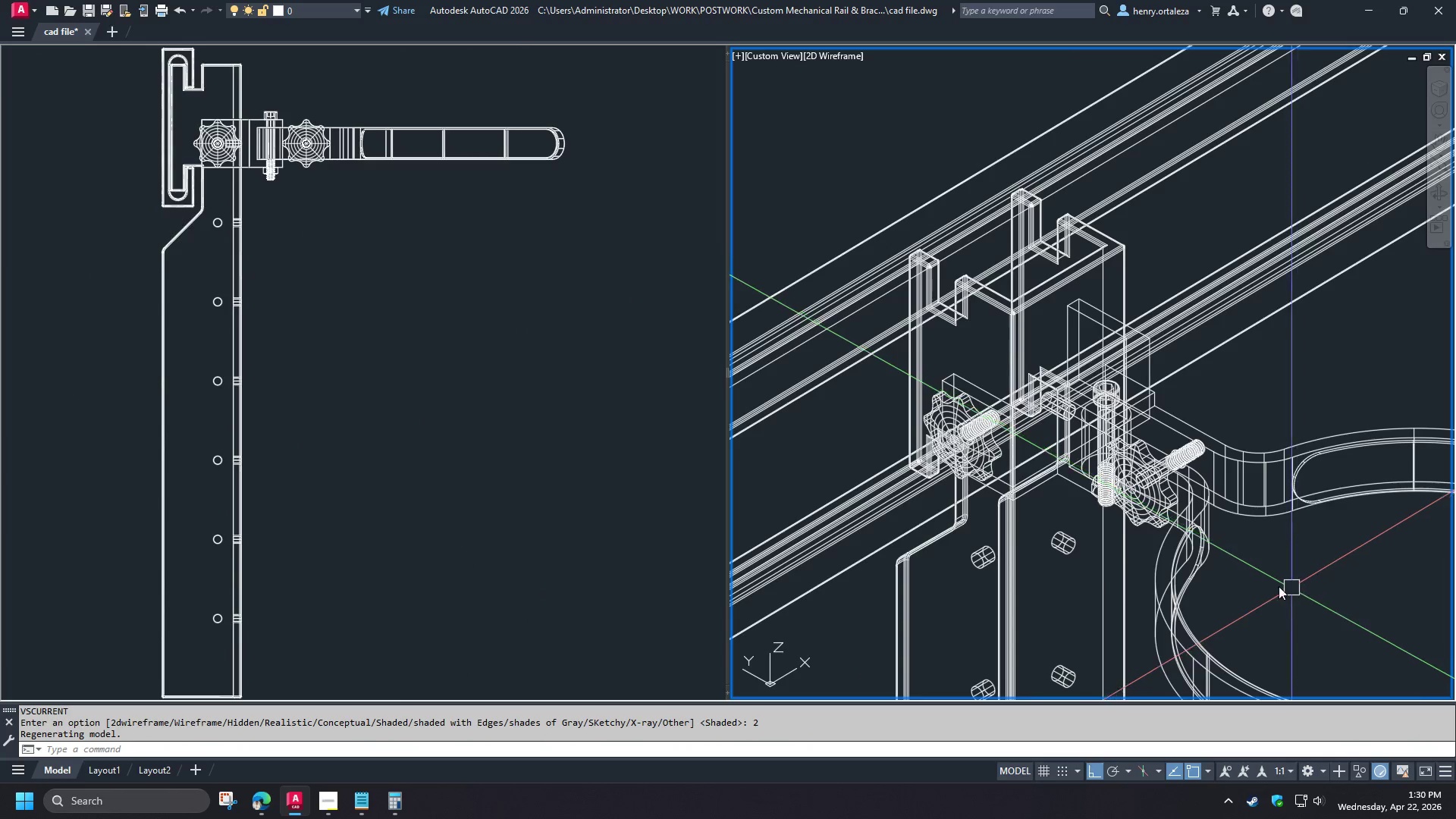 
wait(7.06)
 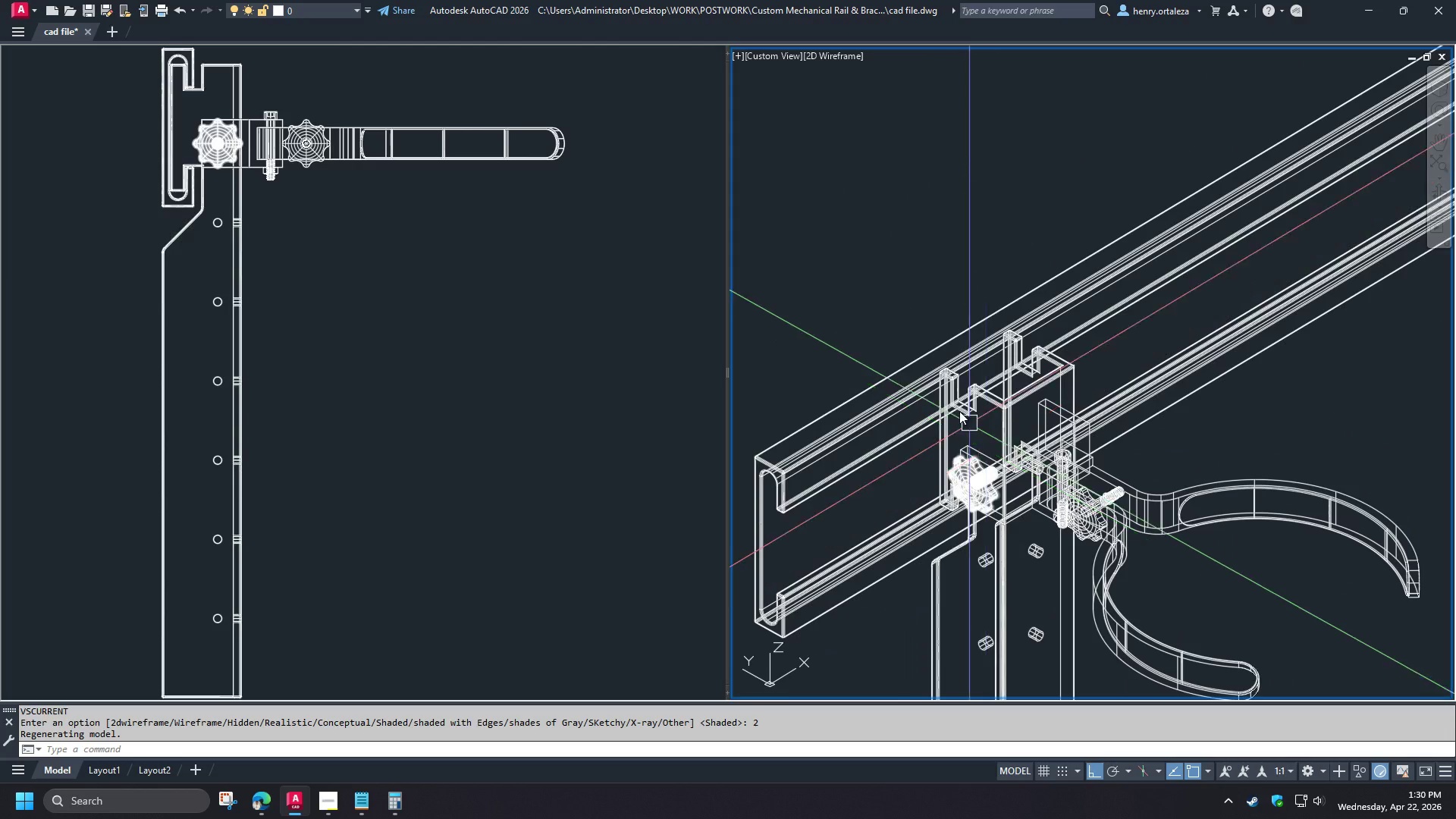 
left_click([976, 425])
 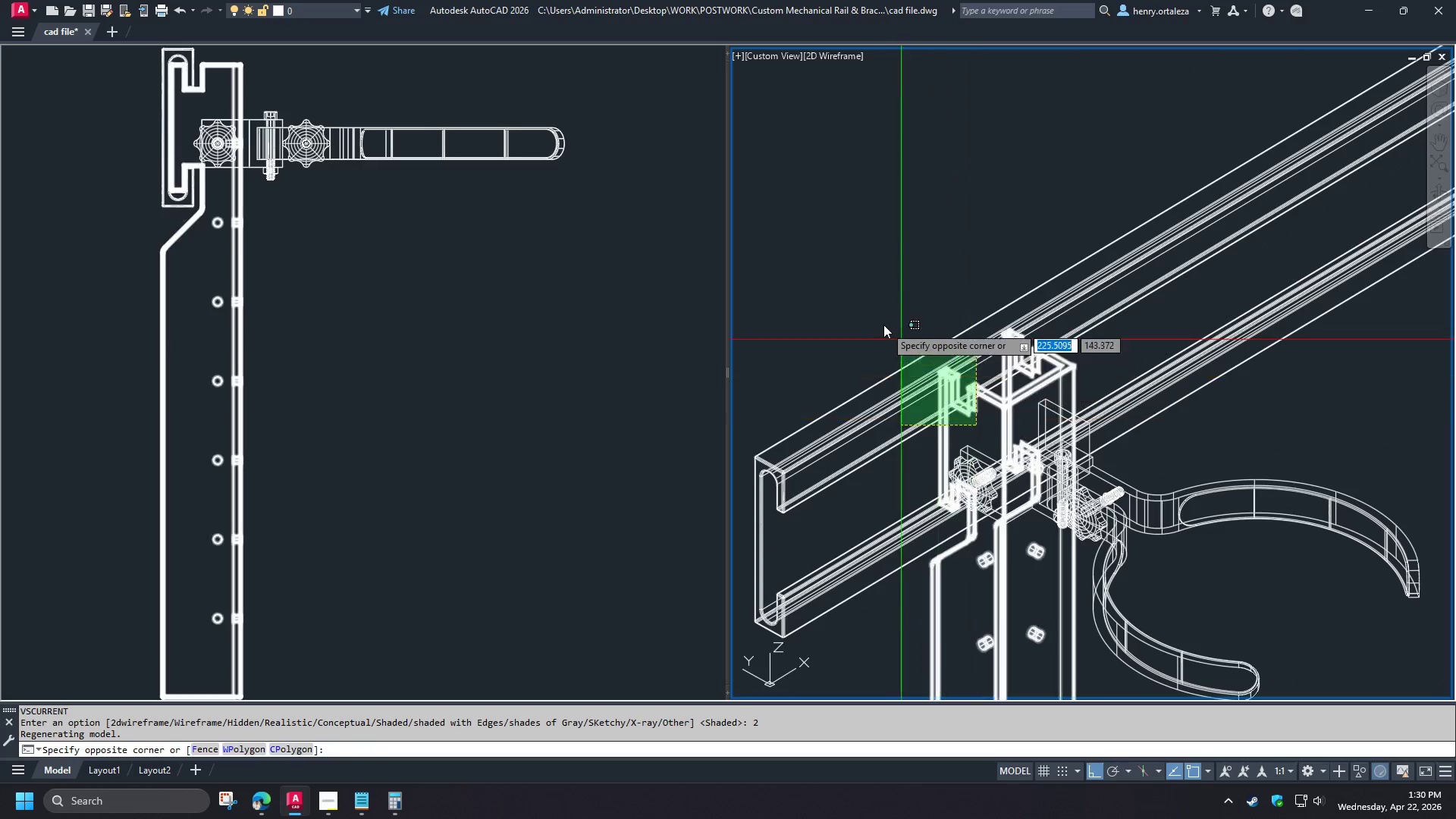 
double_click([883, 325])
 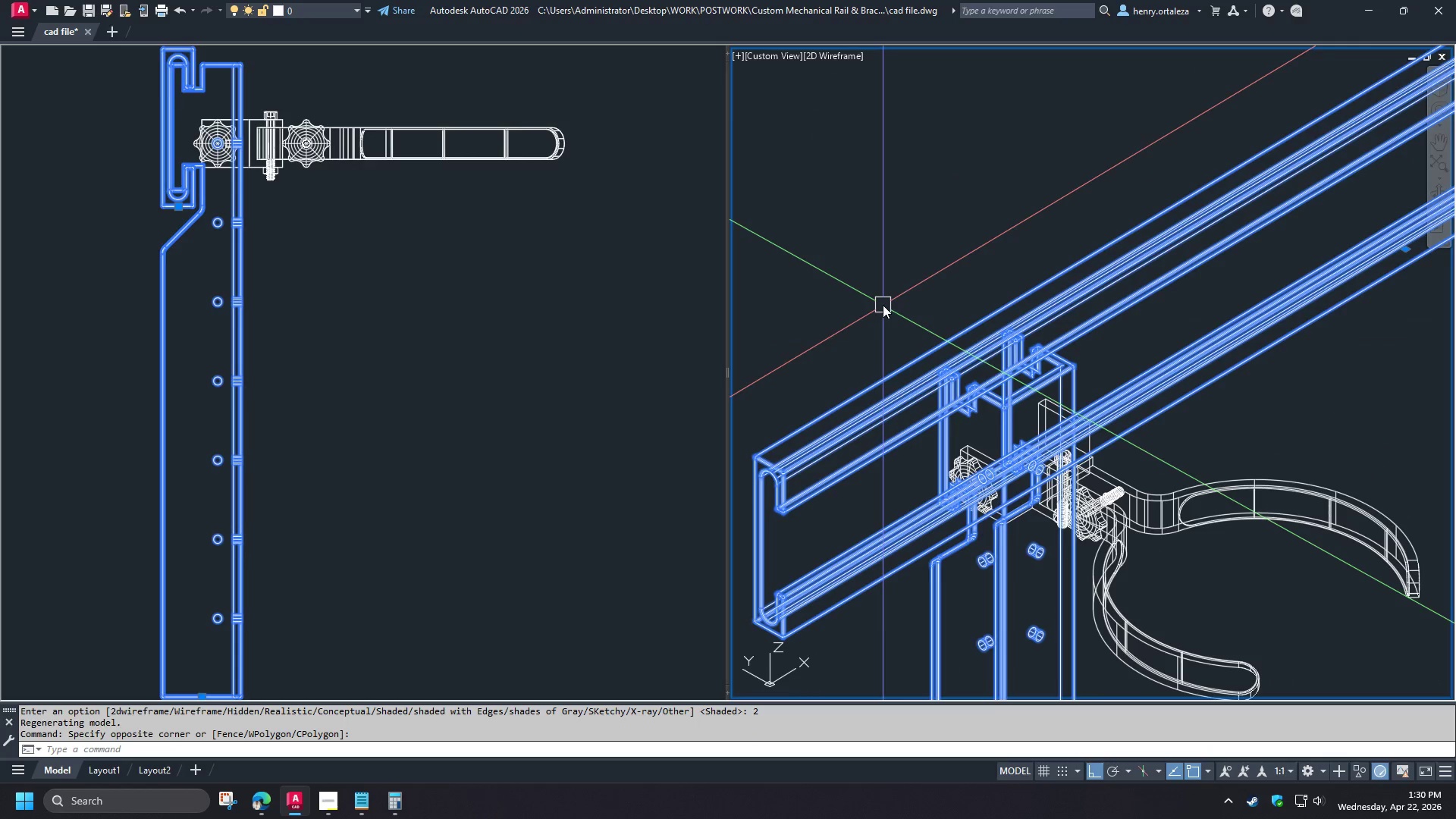 
right_click([883, 305])
 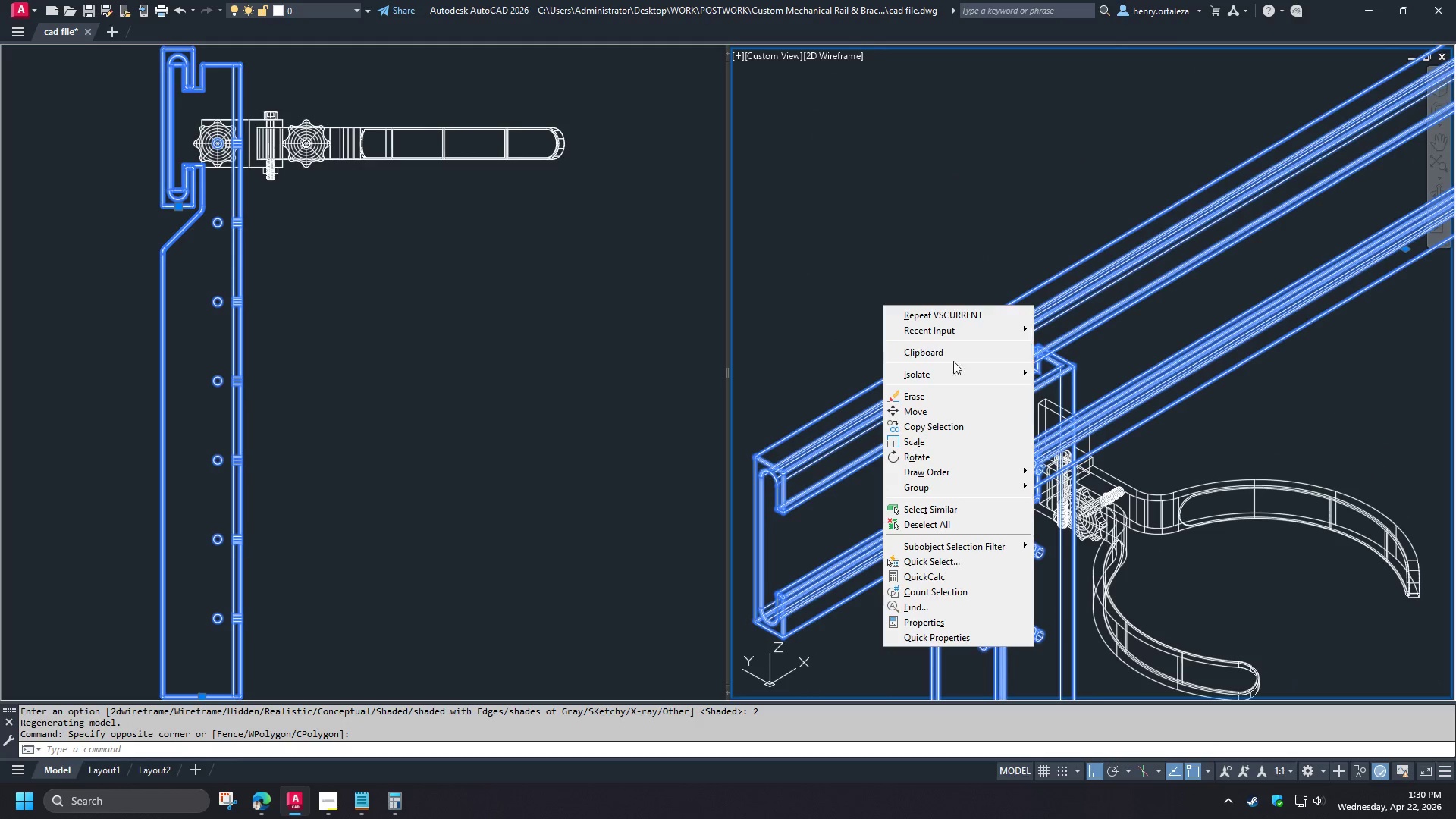 
scroll: coordinate [976, 363], scroll_direction: up, amount: 2.0
 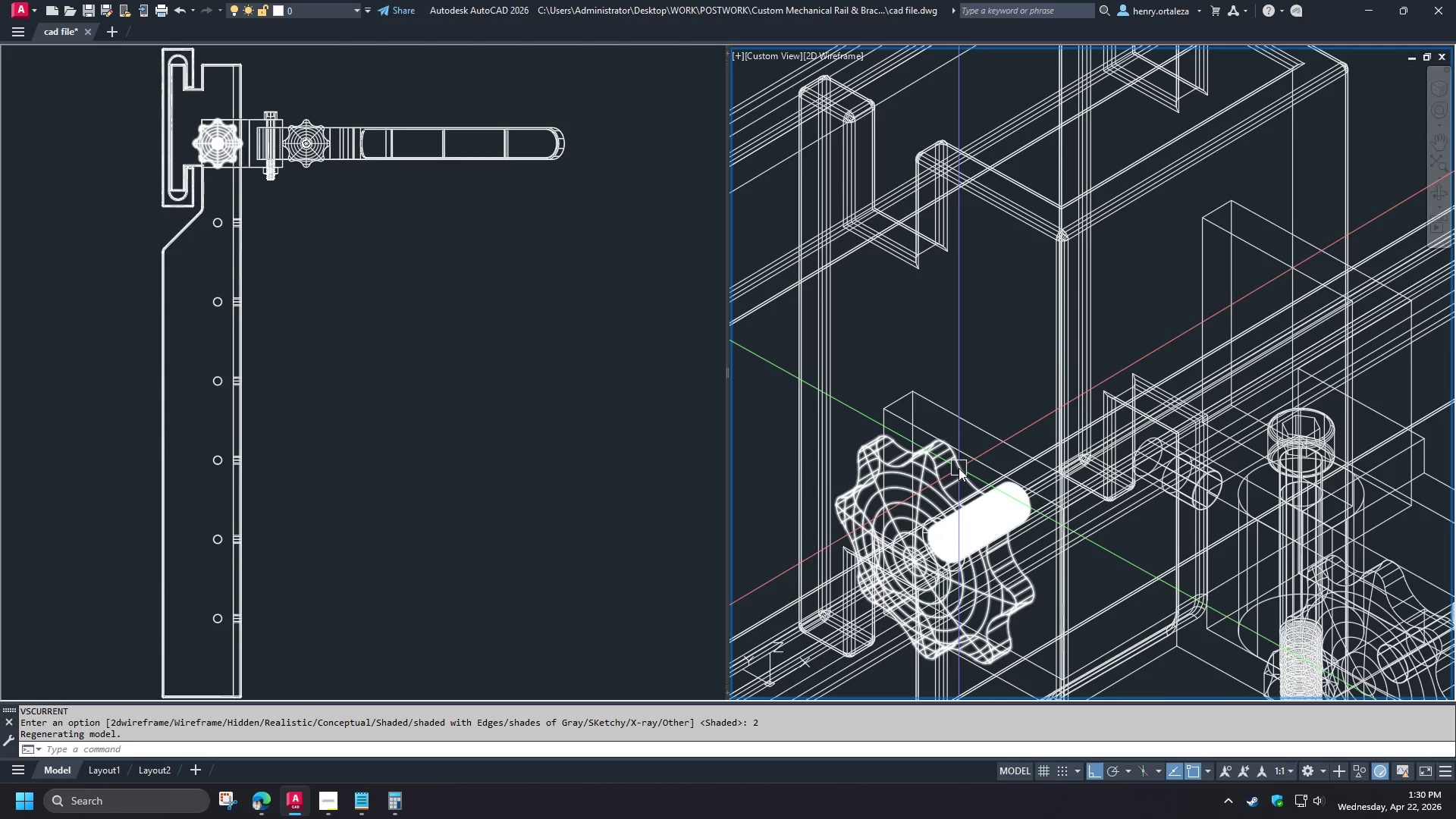 
left_click([958, 375])
 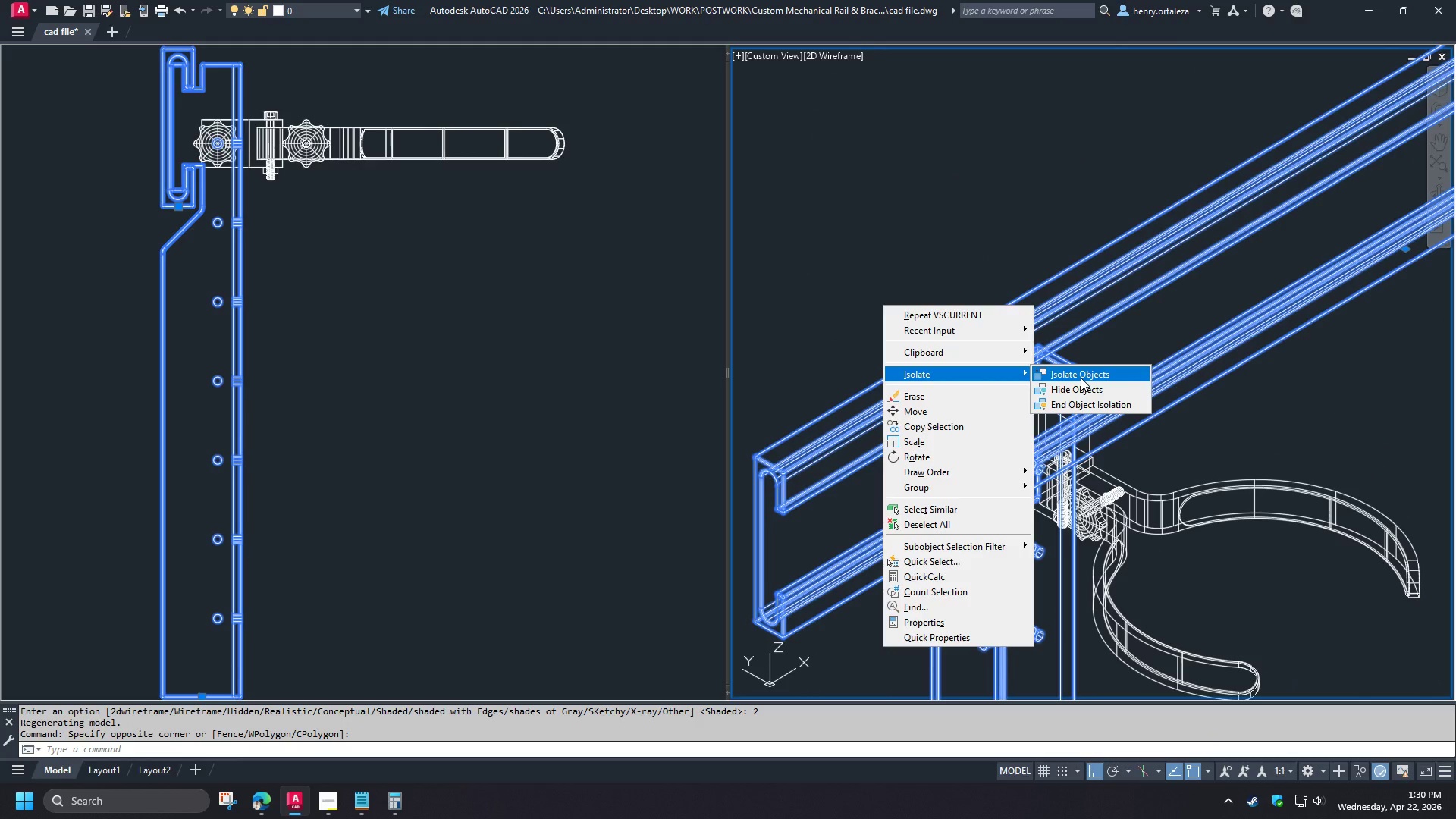 
scroll: coordinate [987, 463], scroll_direction: down, amount: 3.0
 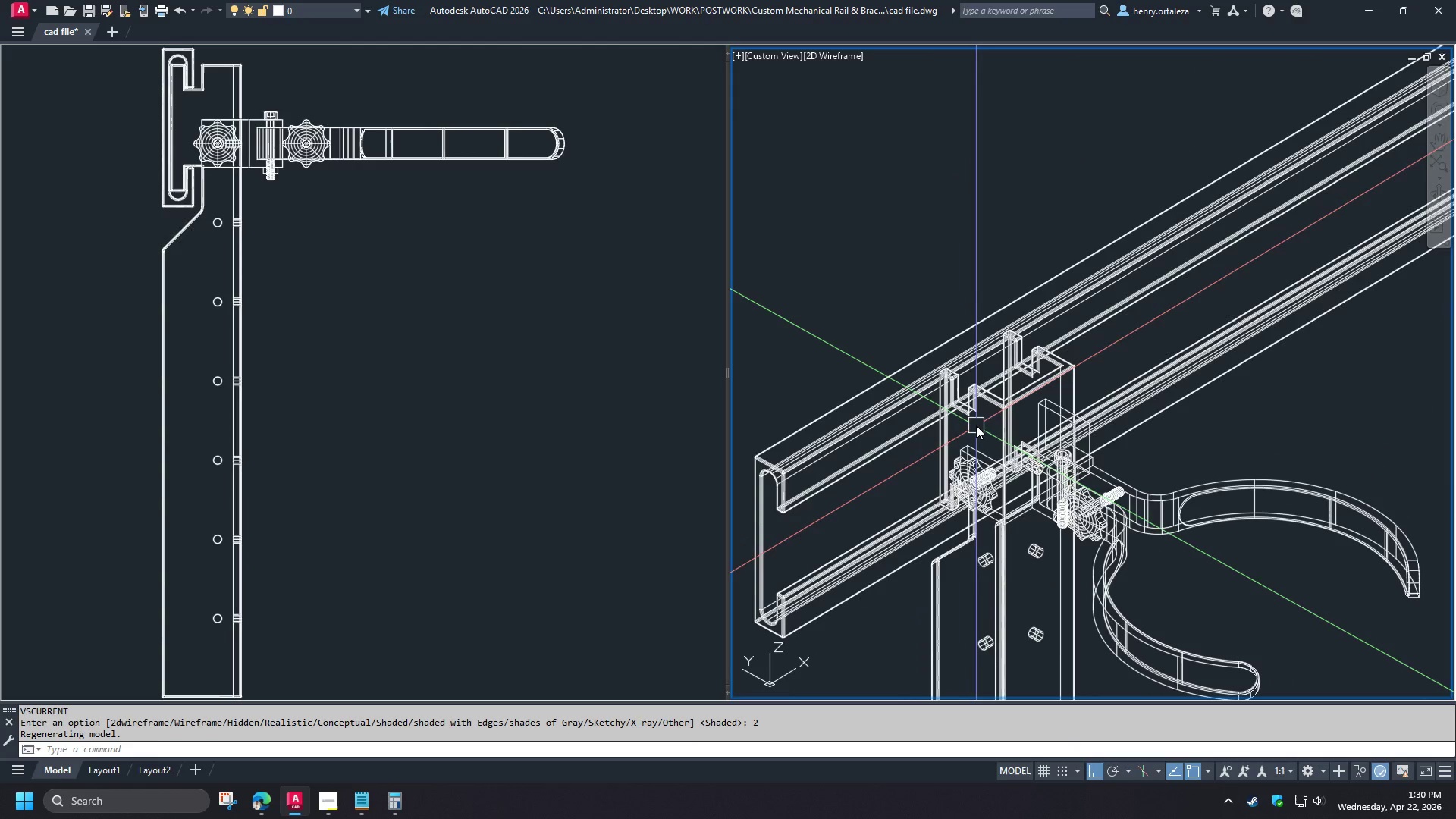 
left_click([1079, 388])
 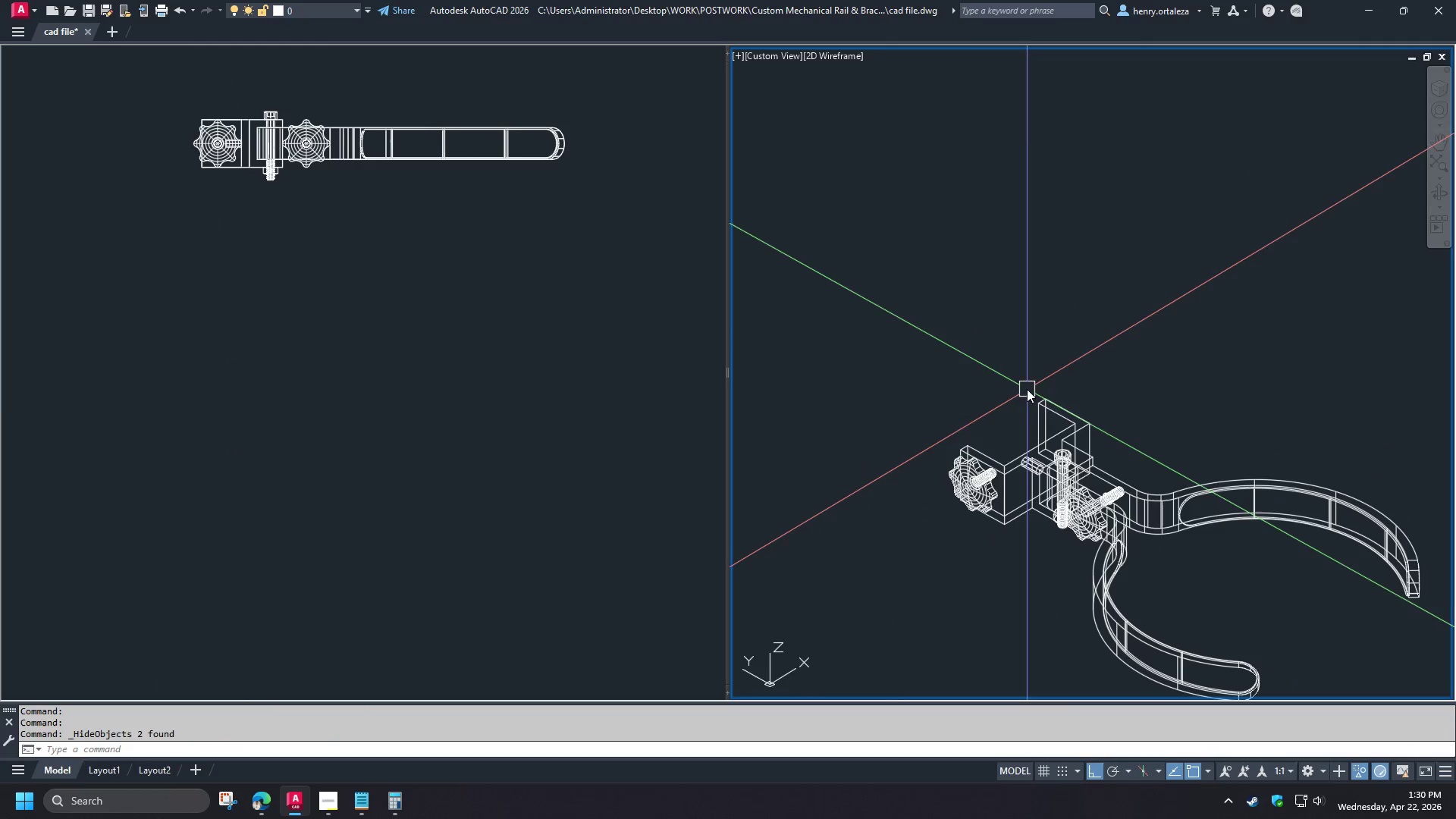 
key(Escape)
type(fil)
 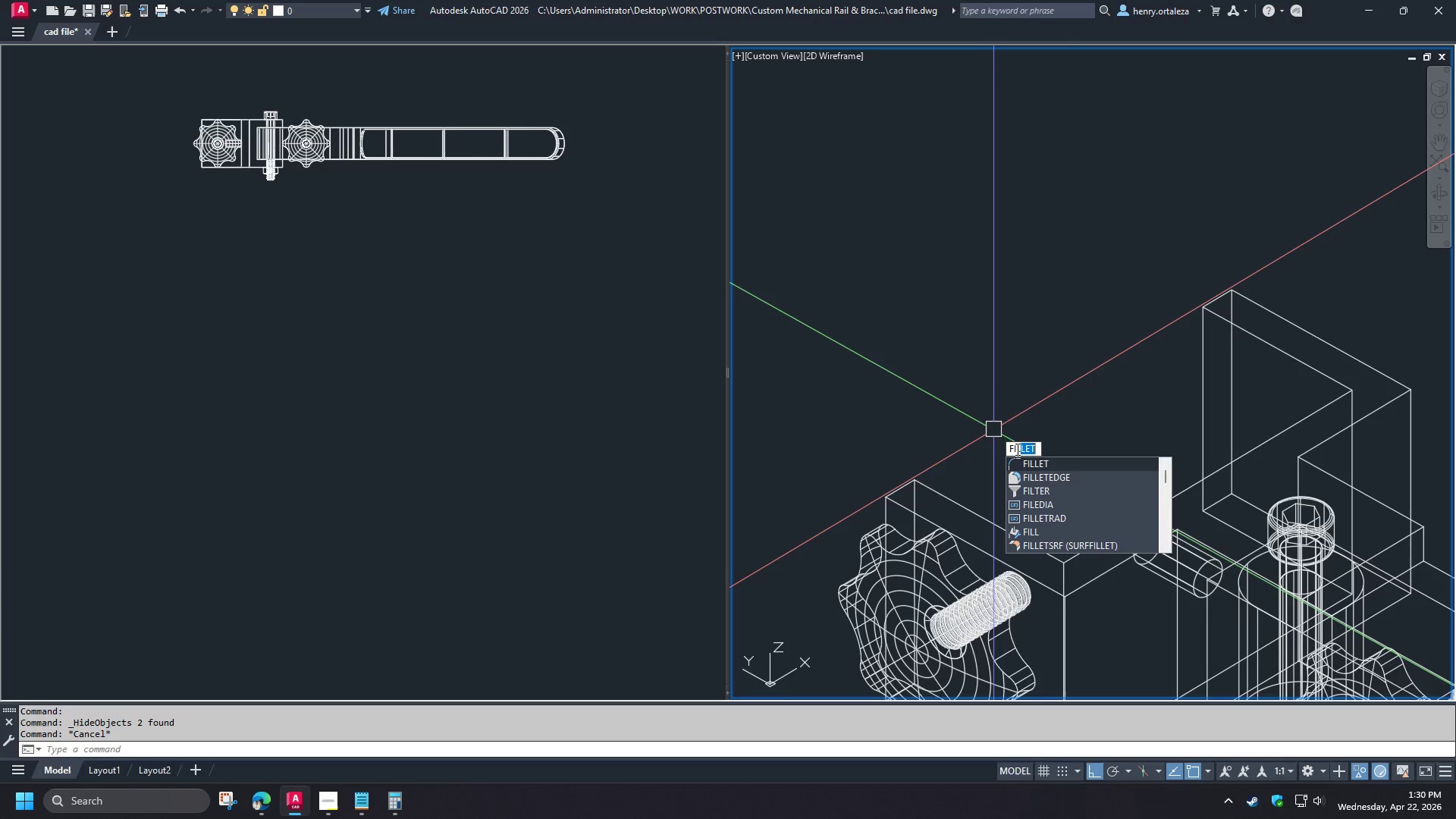 
left_click([1031, 474])
 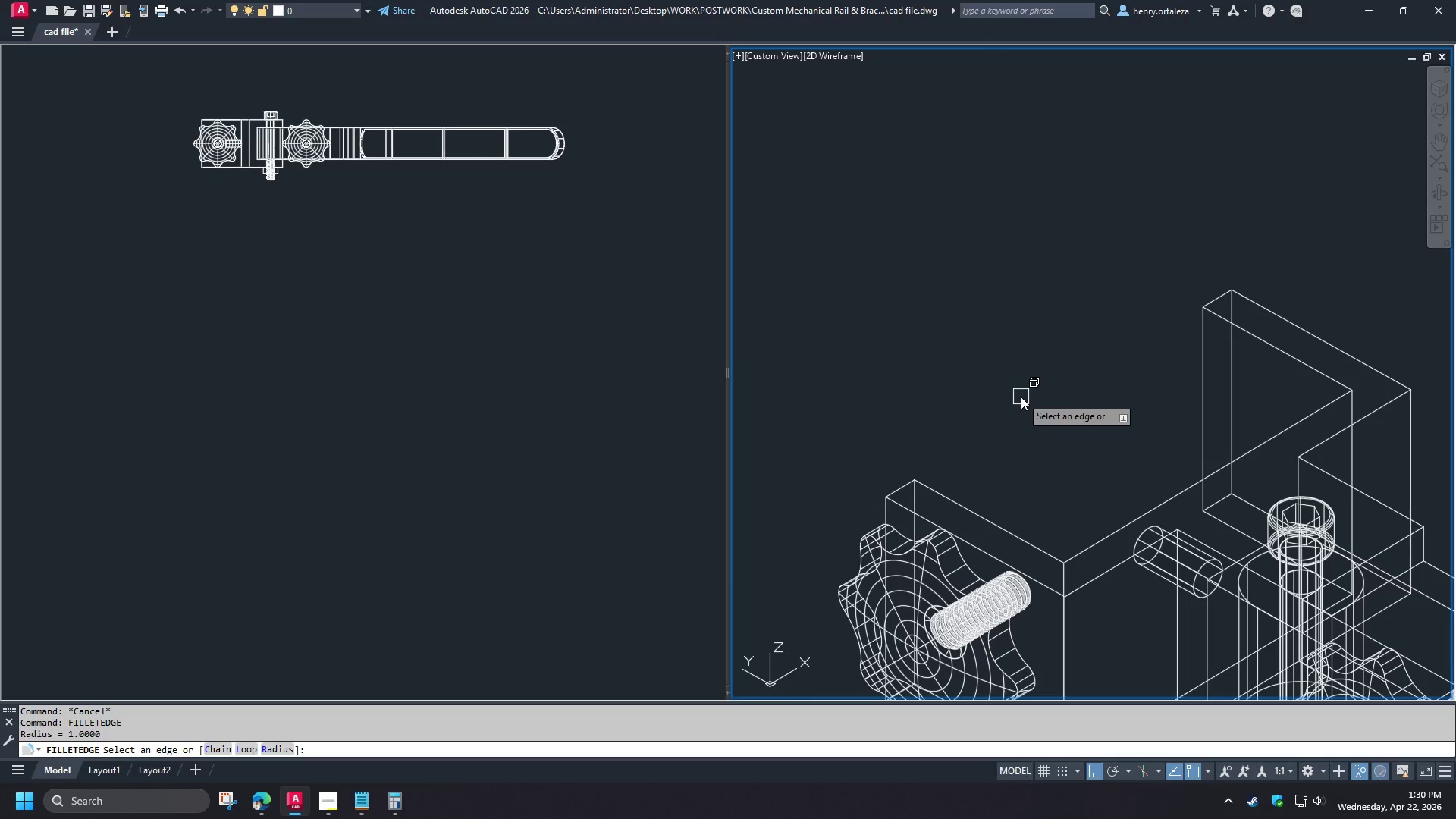 
key(C)
 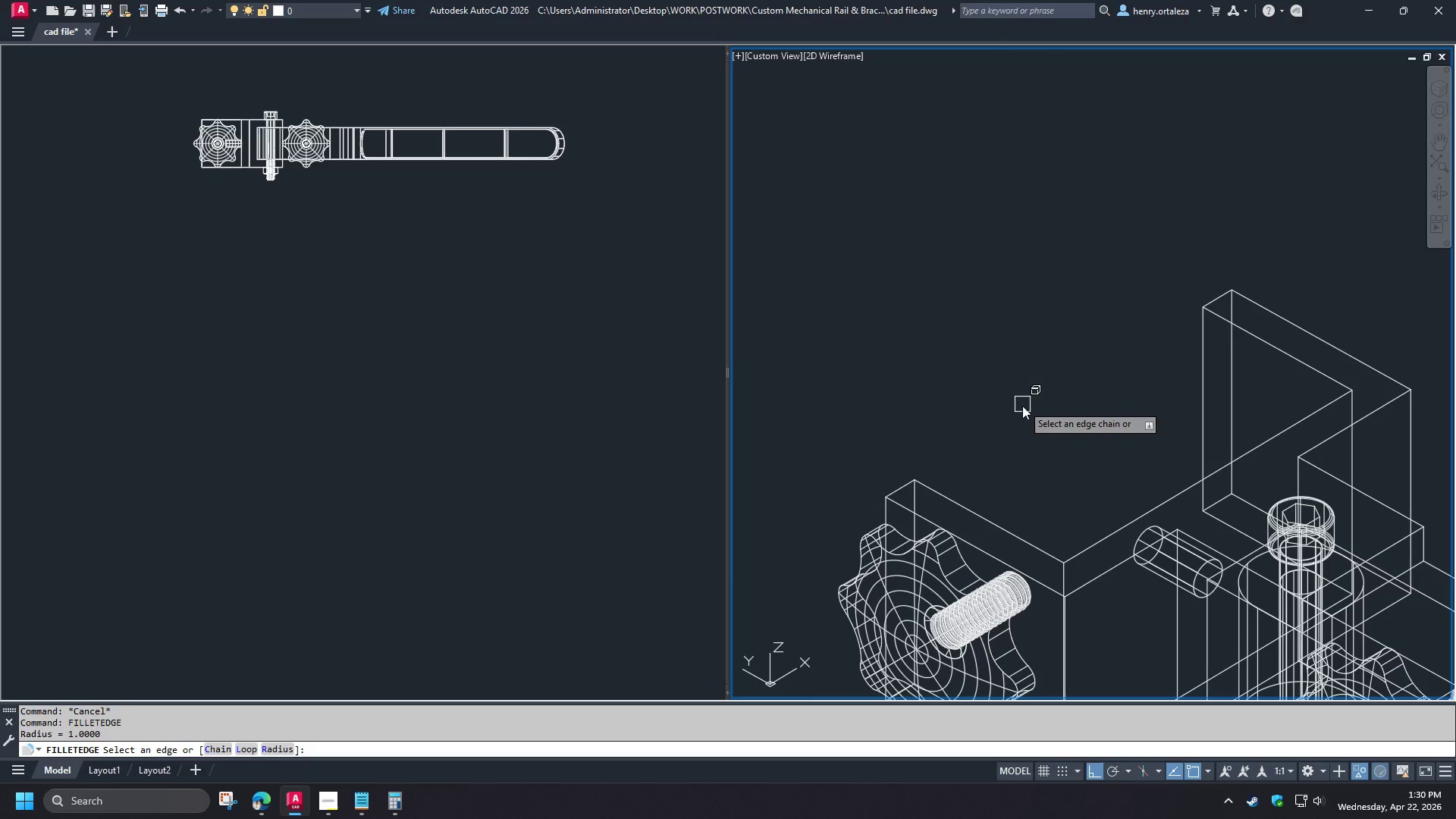 
key(Space)
 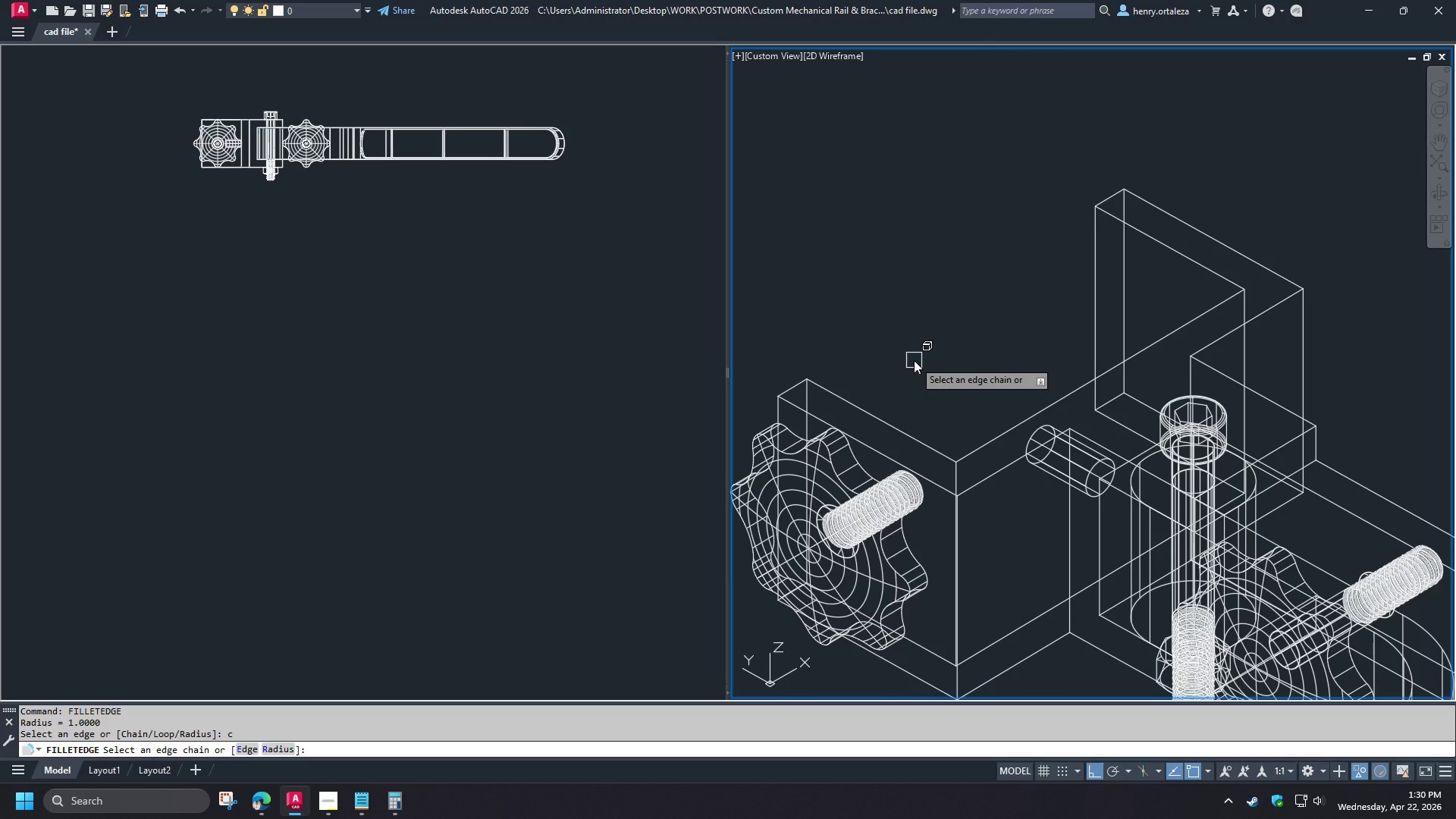 
scroll: coordinate [981, 429], scroll_direction: up, amount: 3.0
 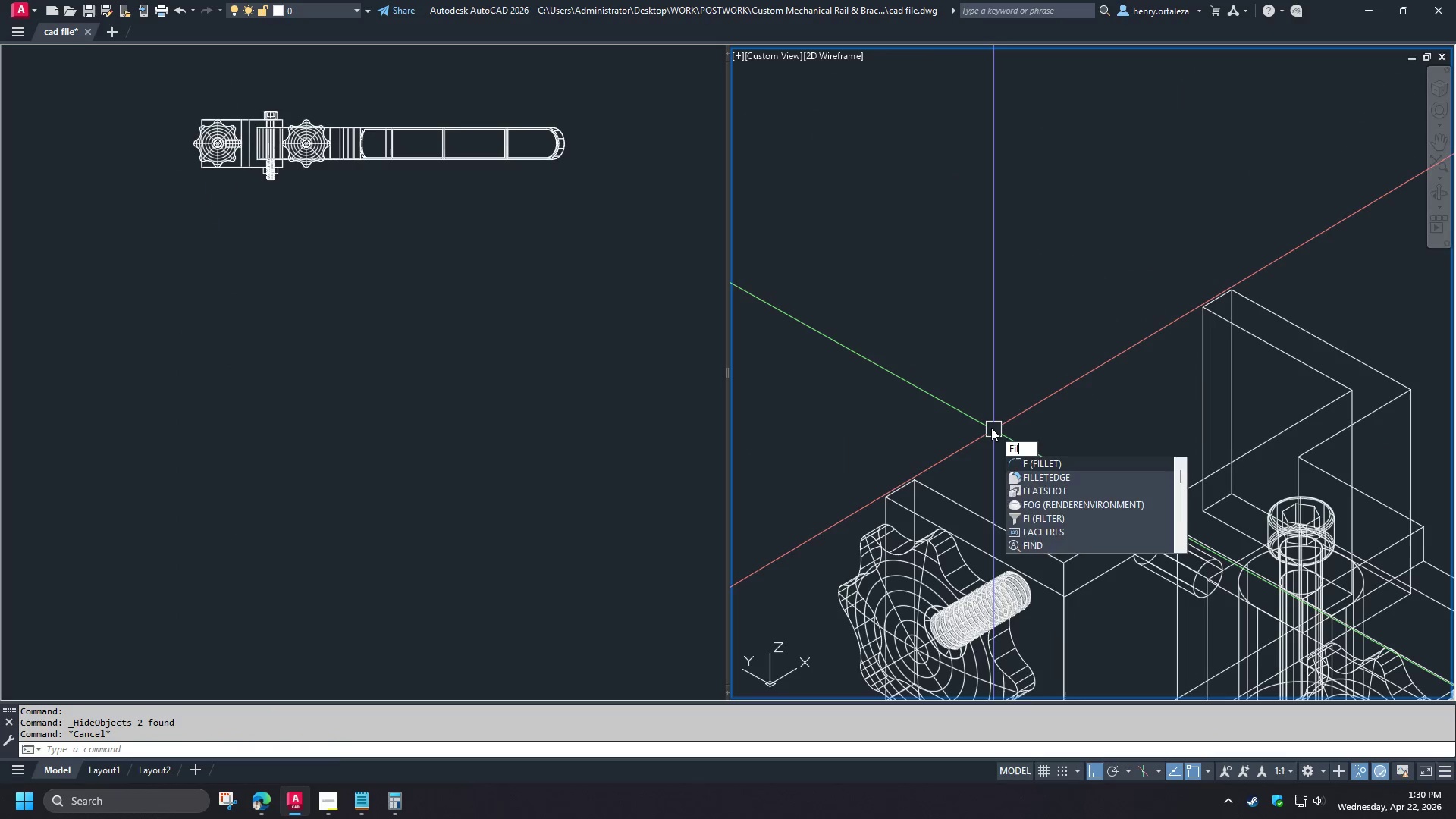 
hold_key(key=ShiftLeft, duration=1.5)
 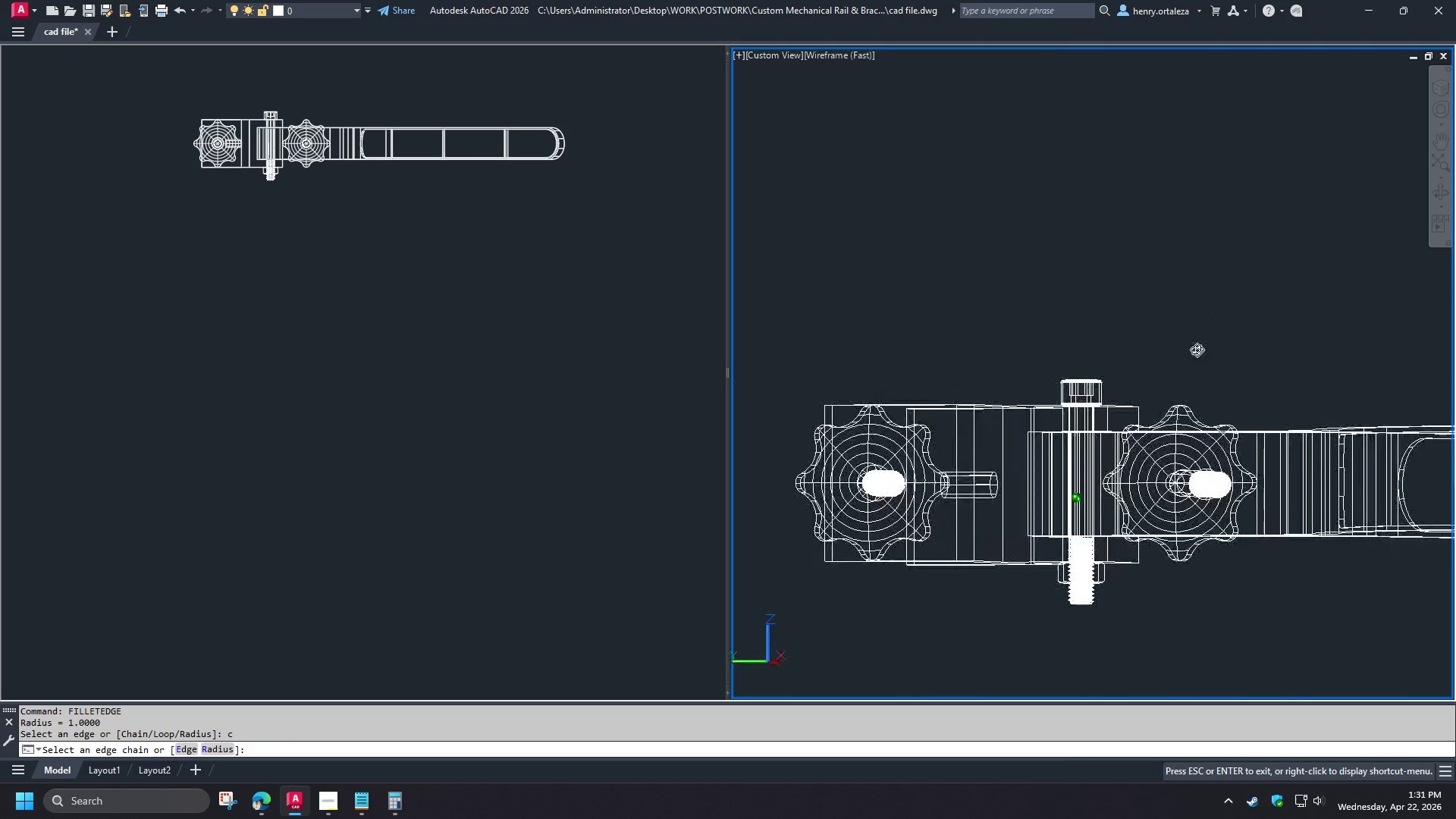 
hold_key(key=ShiftLeft, duration=1.51)
 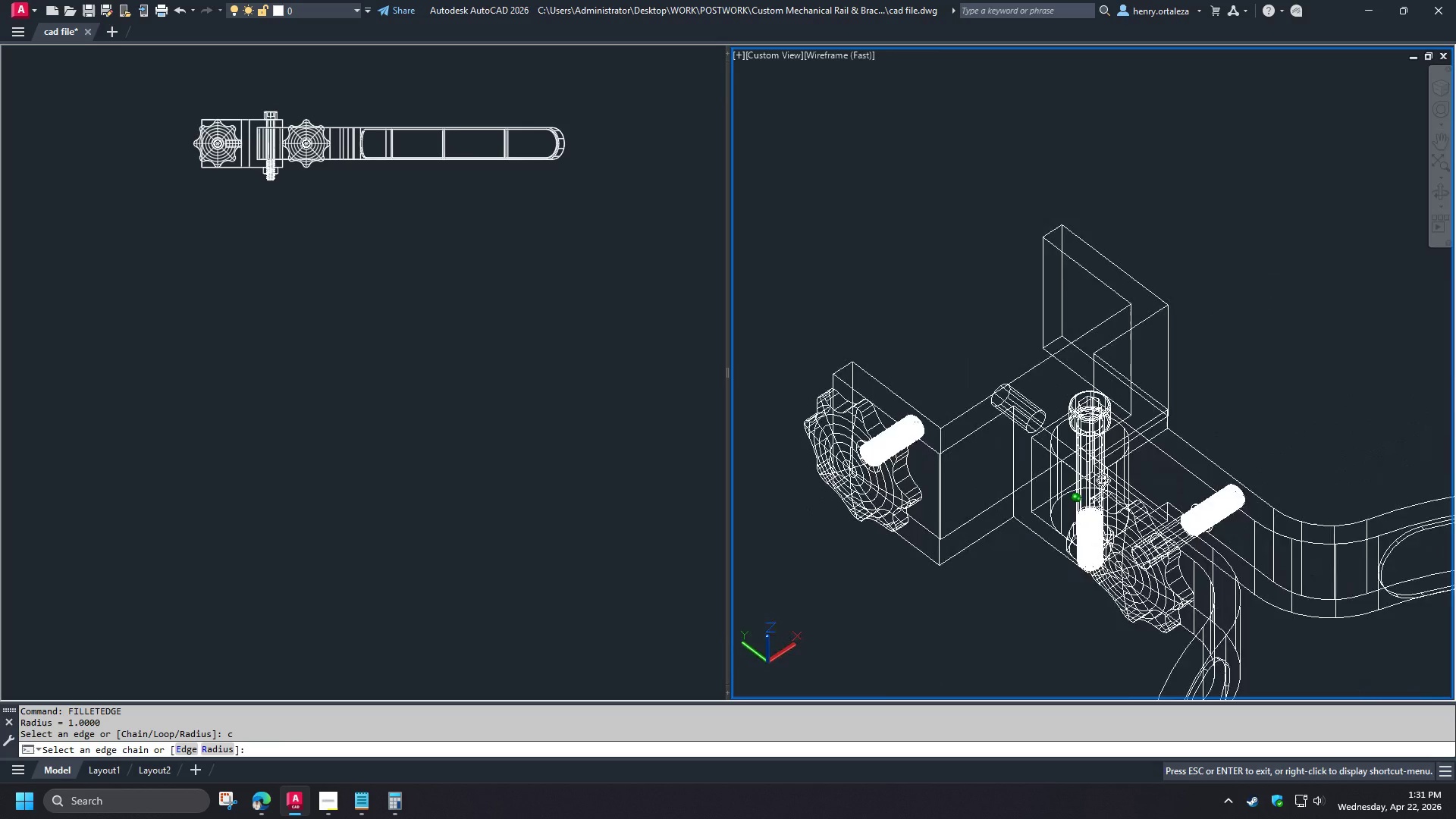 
key(Shift+ShiftLeft)
 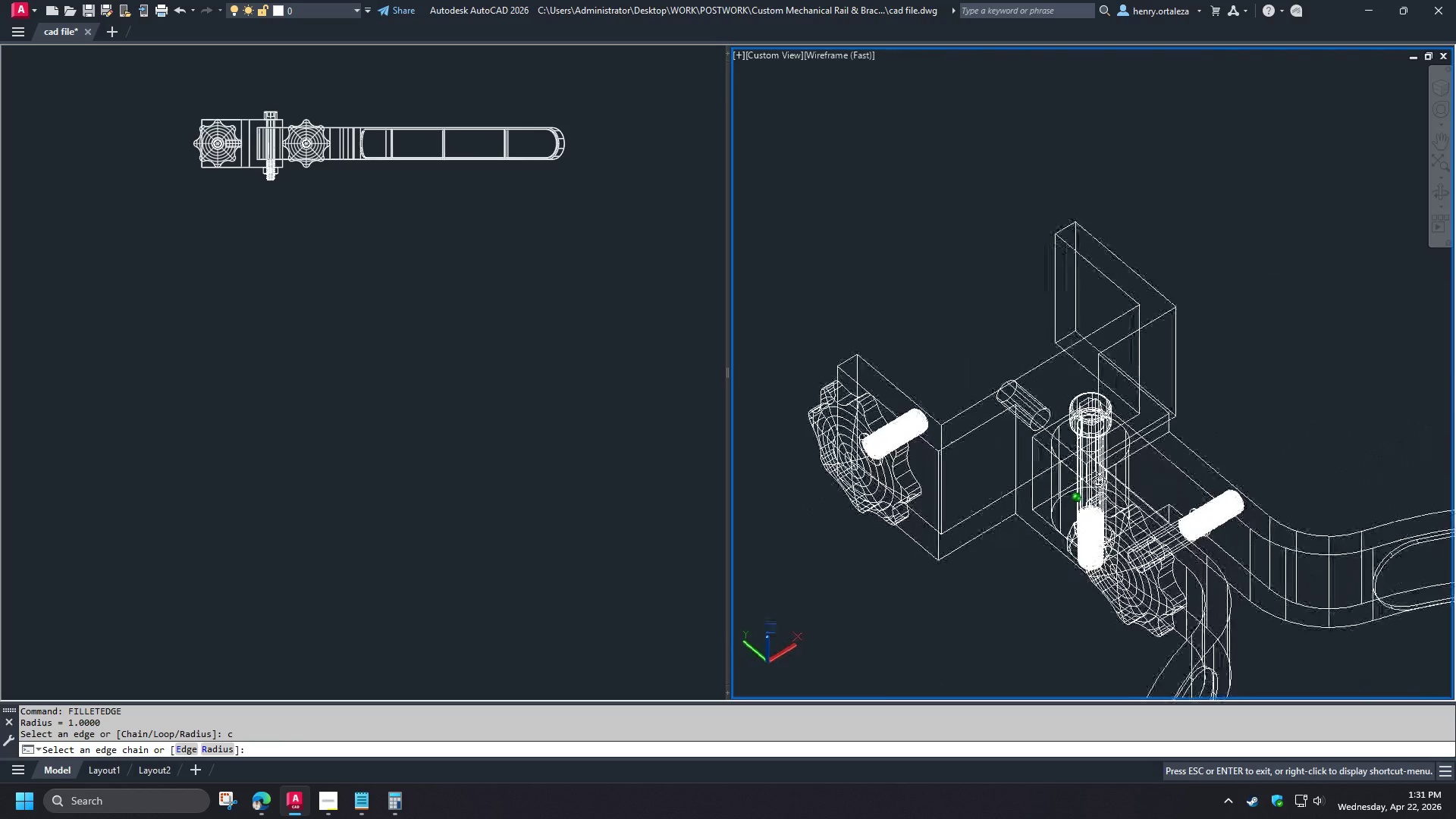 
key(Shift+ShiftLeft)
 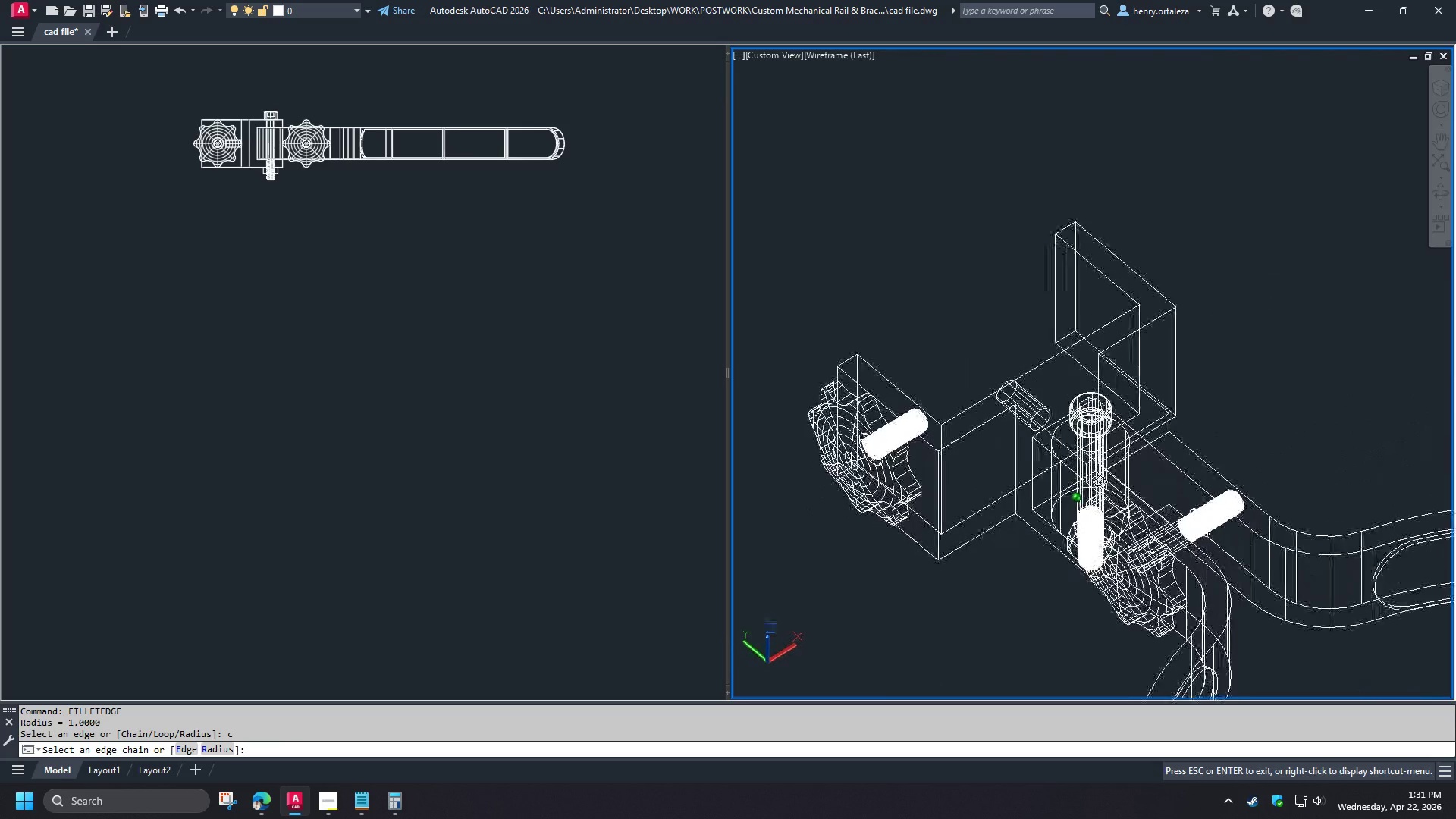 
key(Shift+ShiftLeft)
 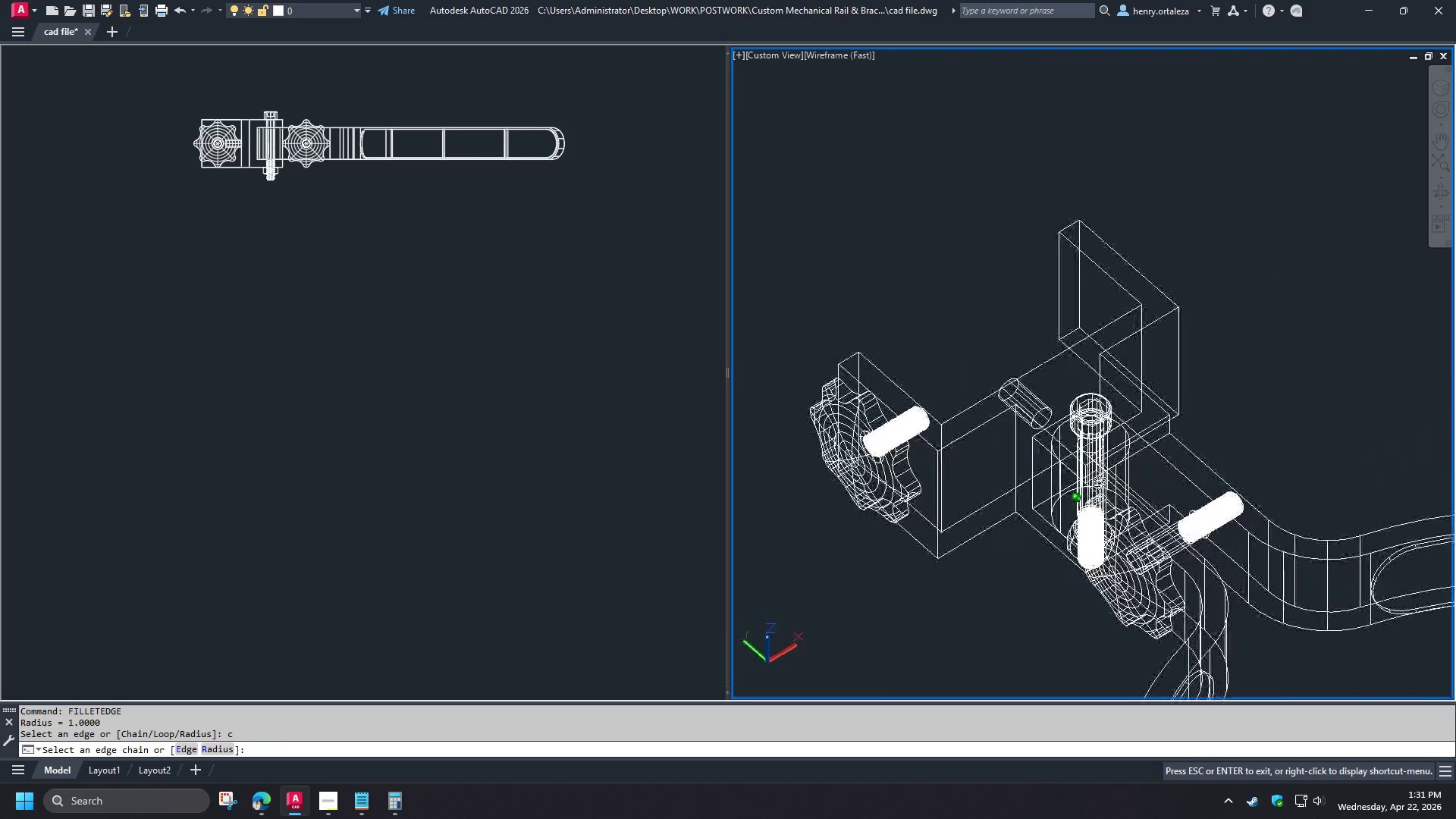 
key(Shift+ShiftLeft)
 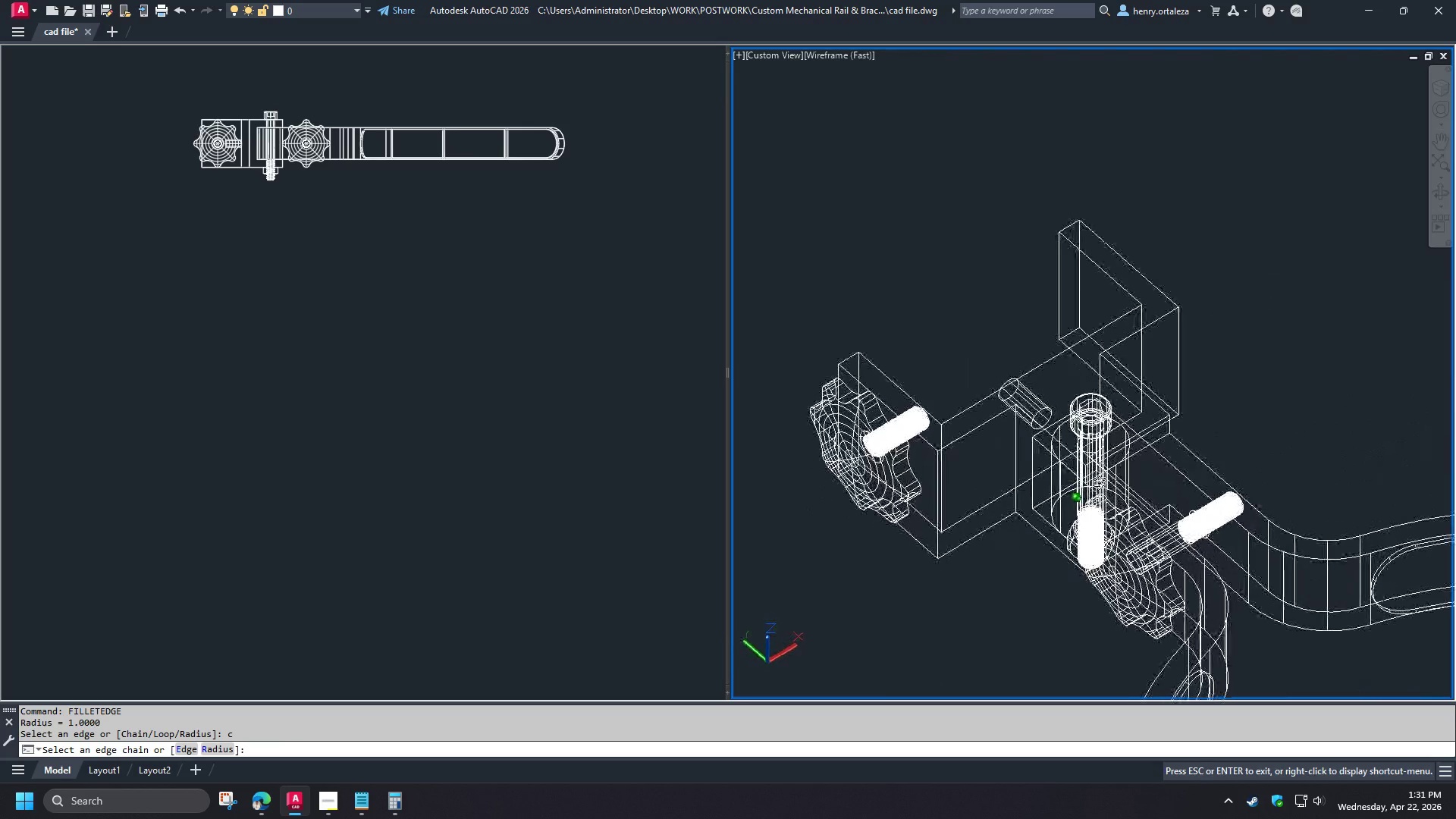 
key(Shift+ShiftLeft)
 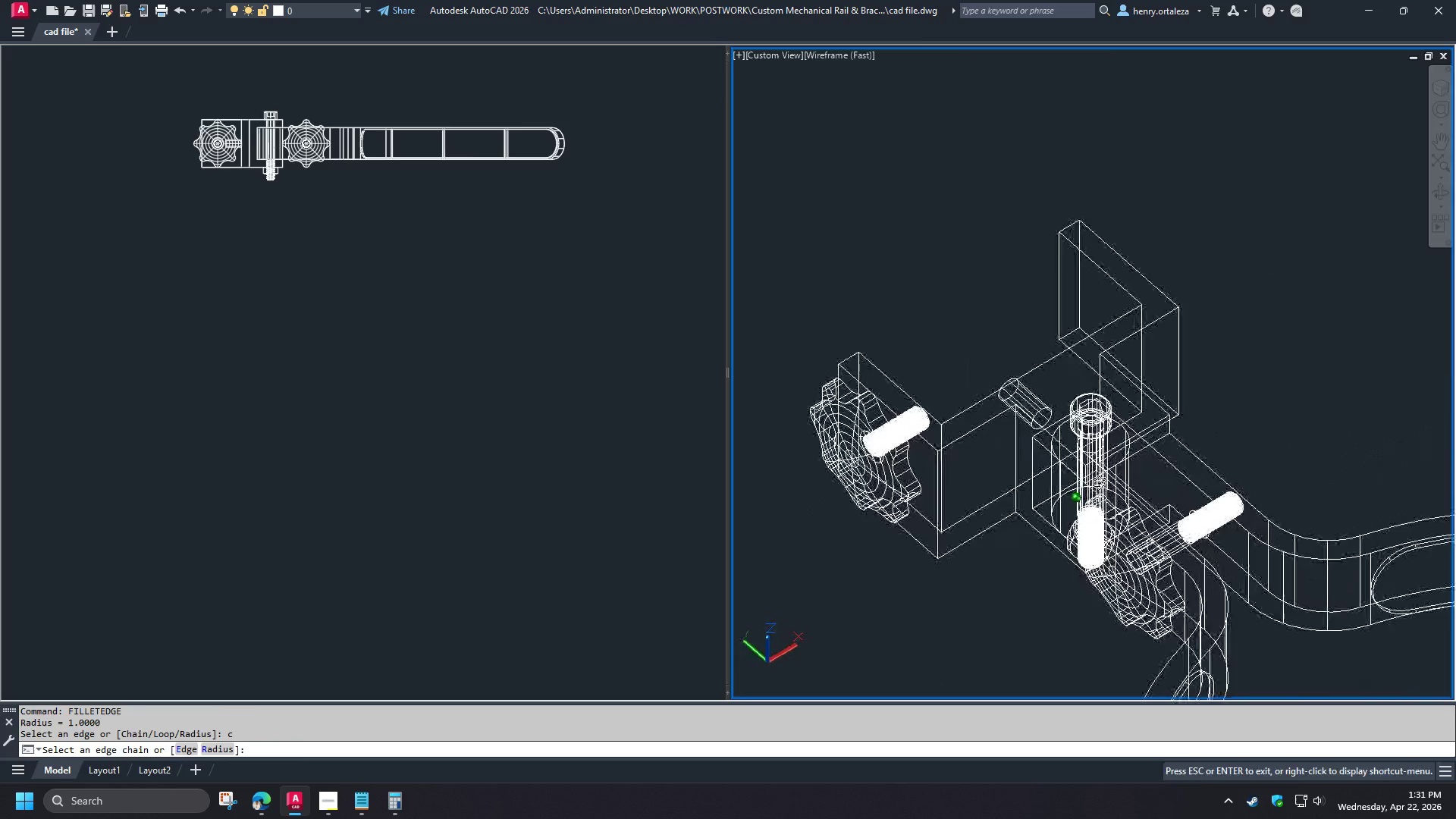 
key(Shift+ShiftLeft)
 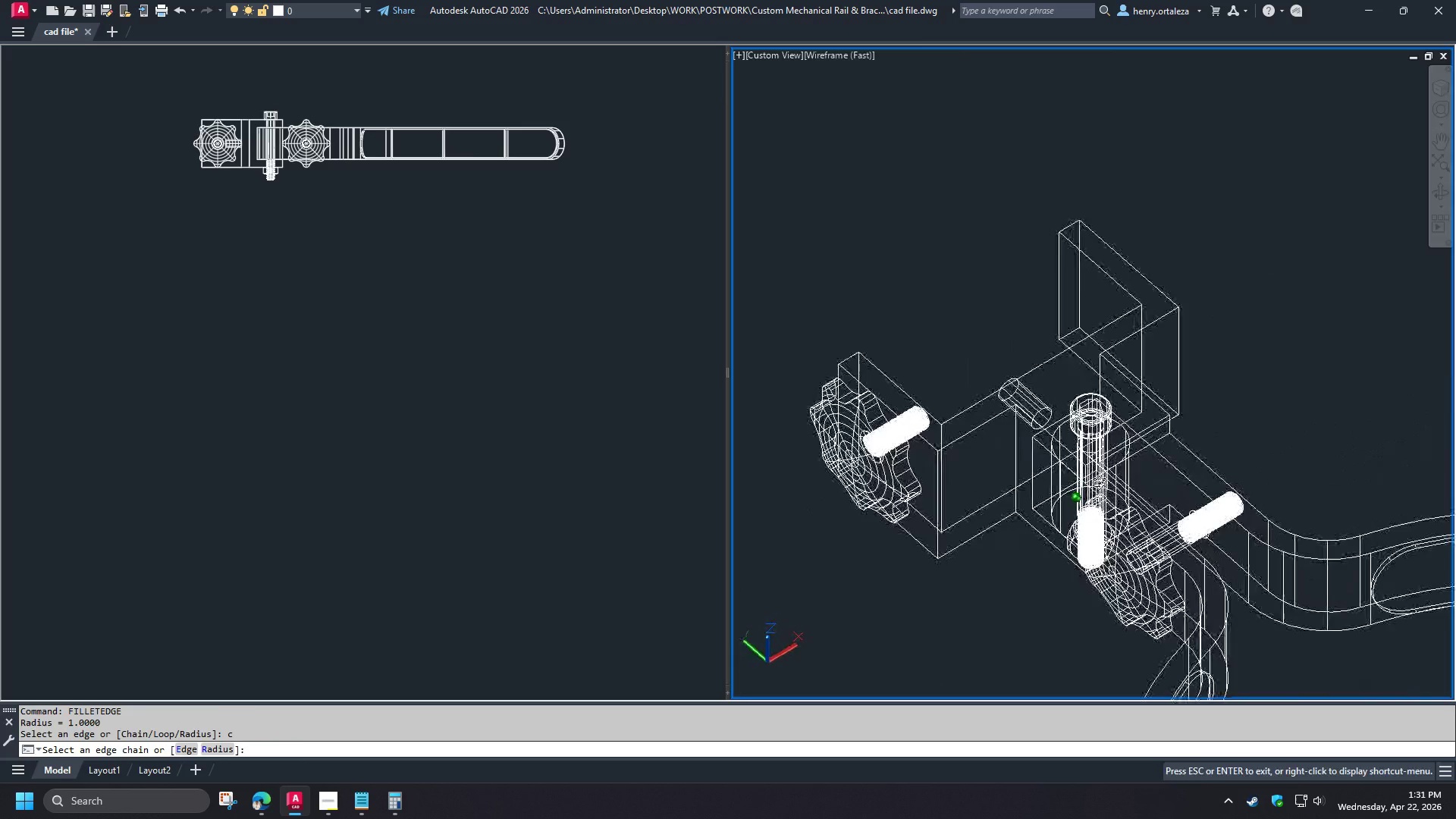 
key(Shift+ShiftLeft)
 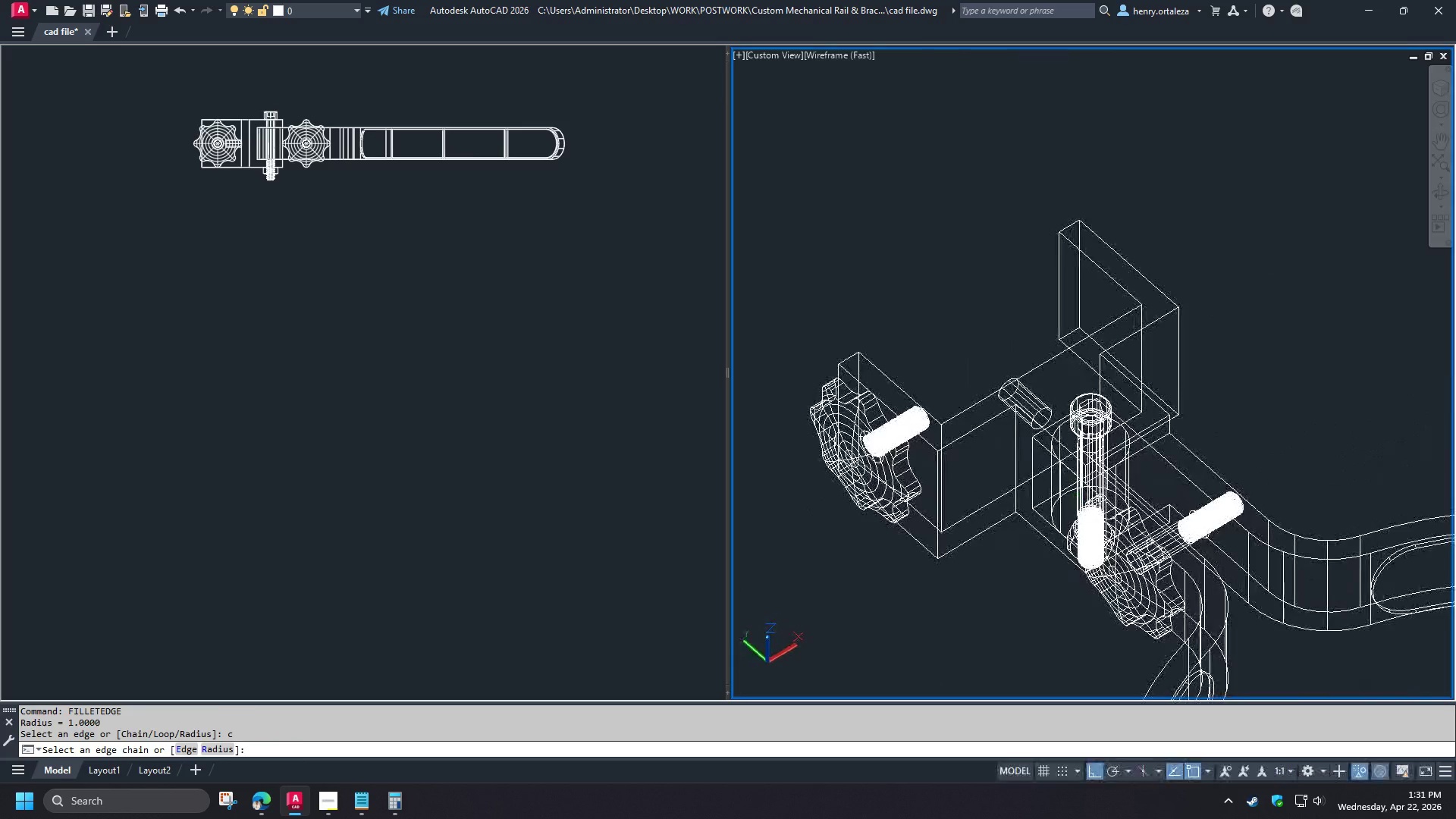 
key(Shift+ShiftLeft)
 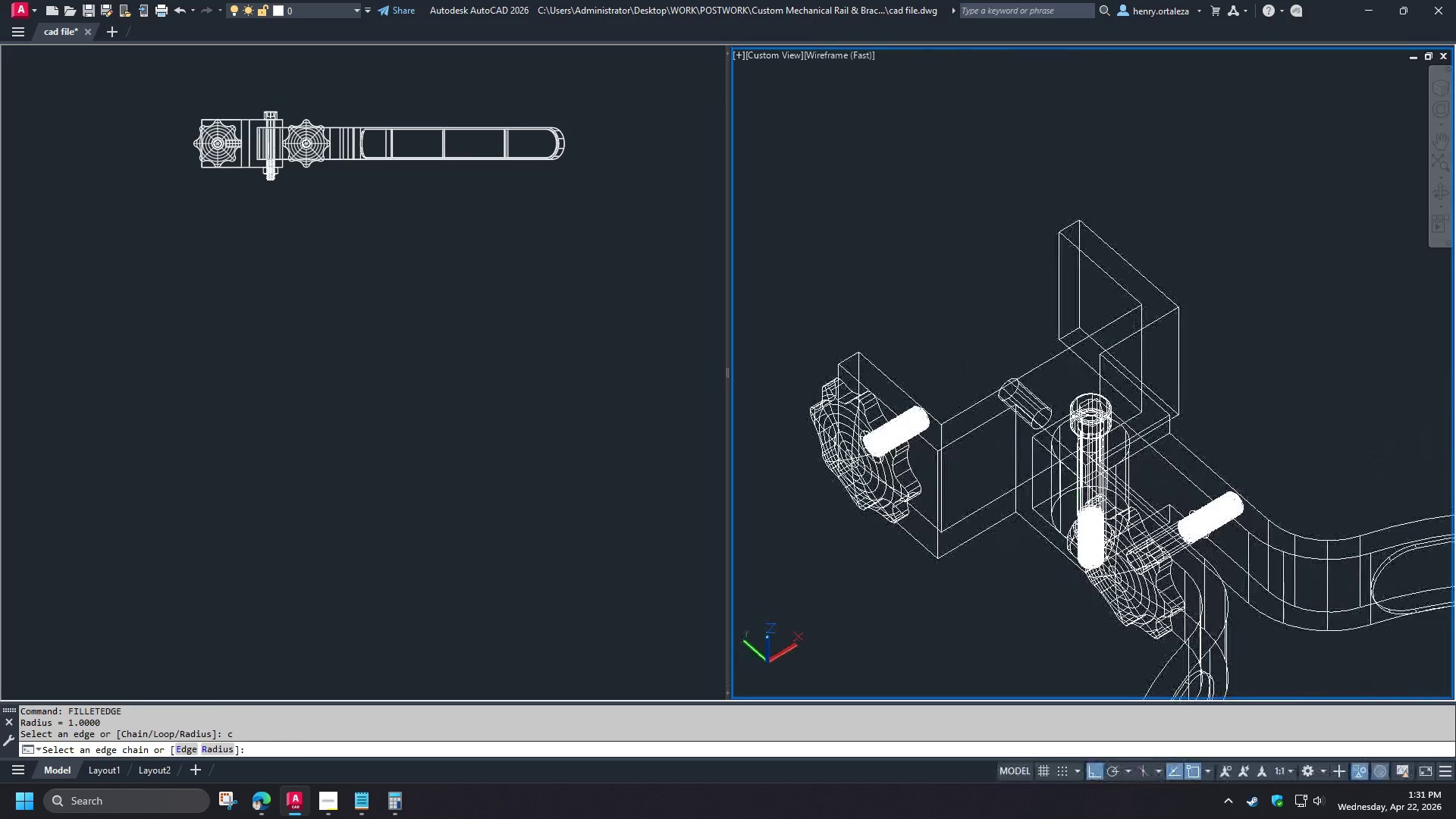 
key(Shift+ShiftLeft)
 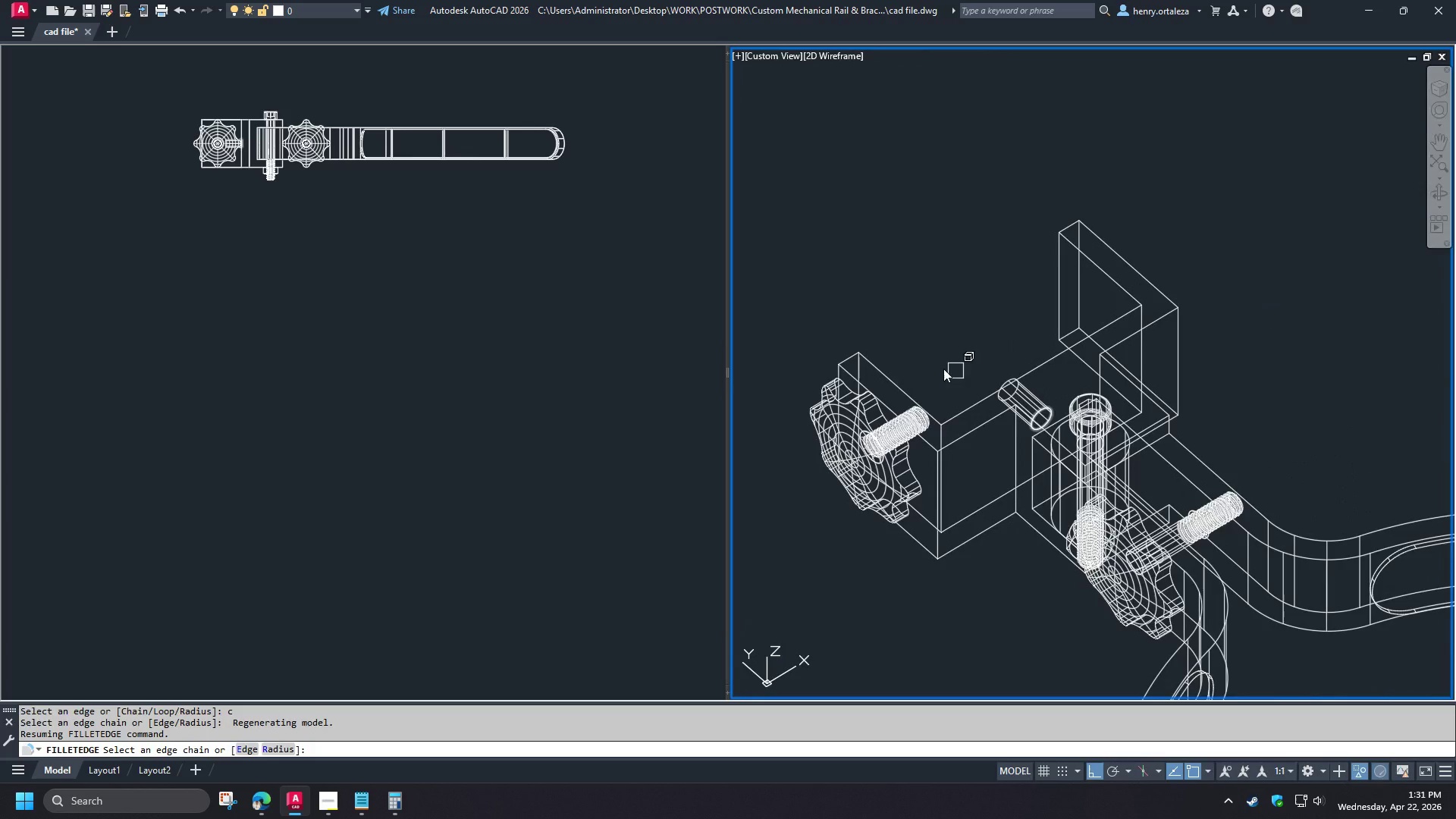 
scroll: coordinate [914, 360], scroll_direction: down, amount: 1.0
 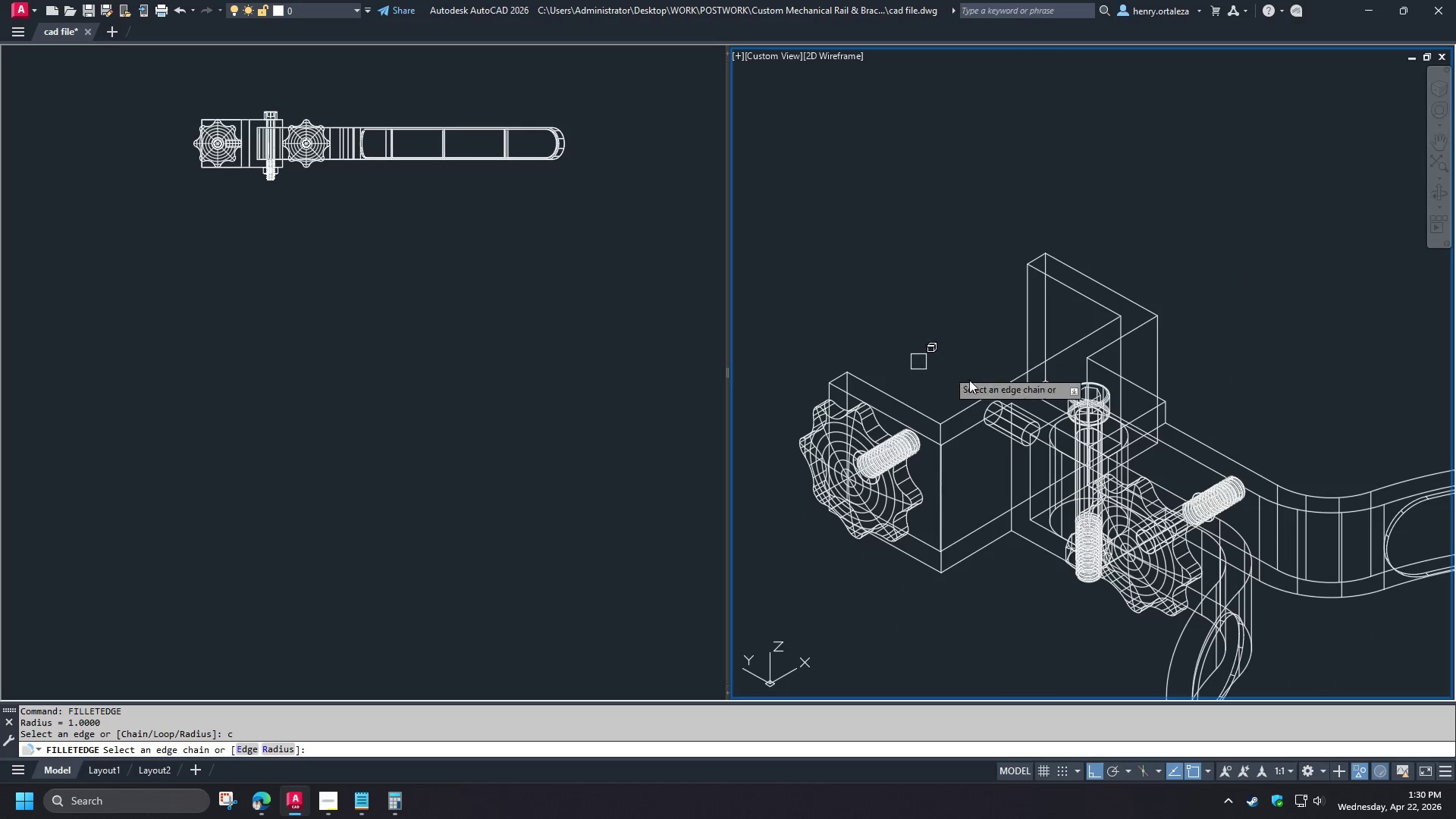 
left_click([802, 406])
 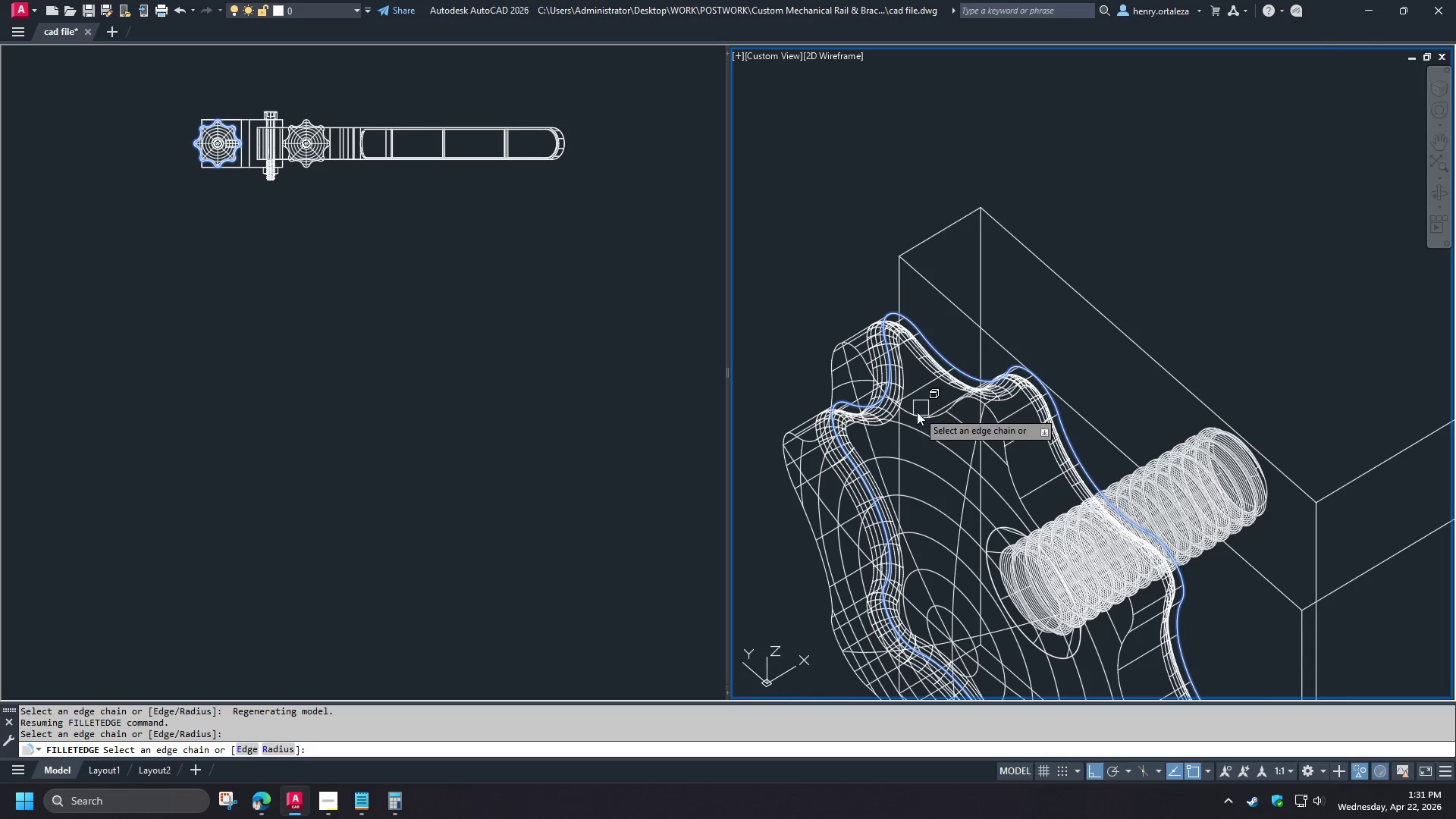 
left_click([915, 413])
 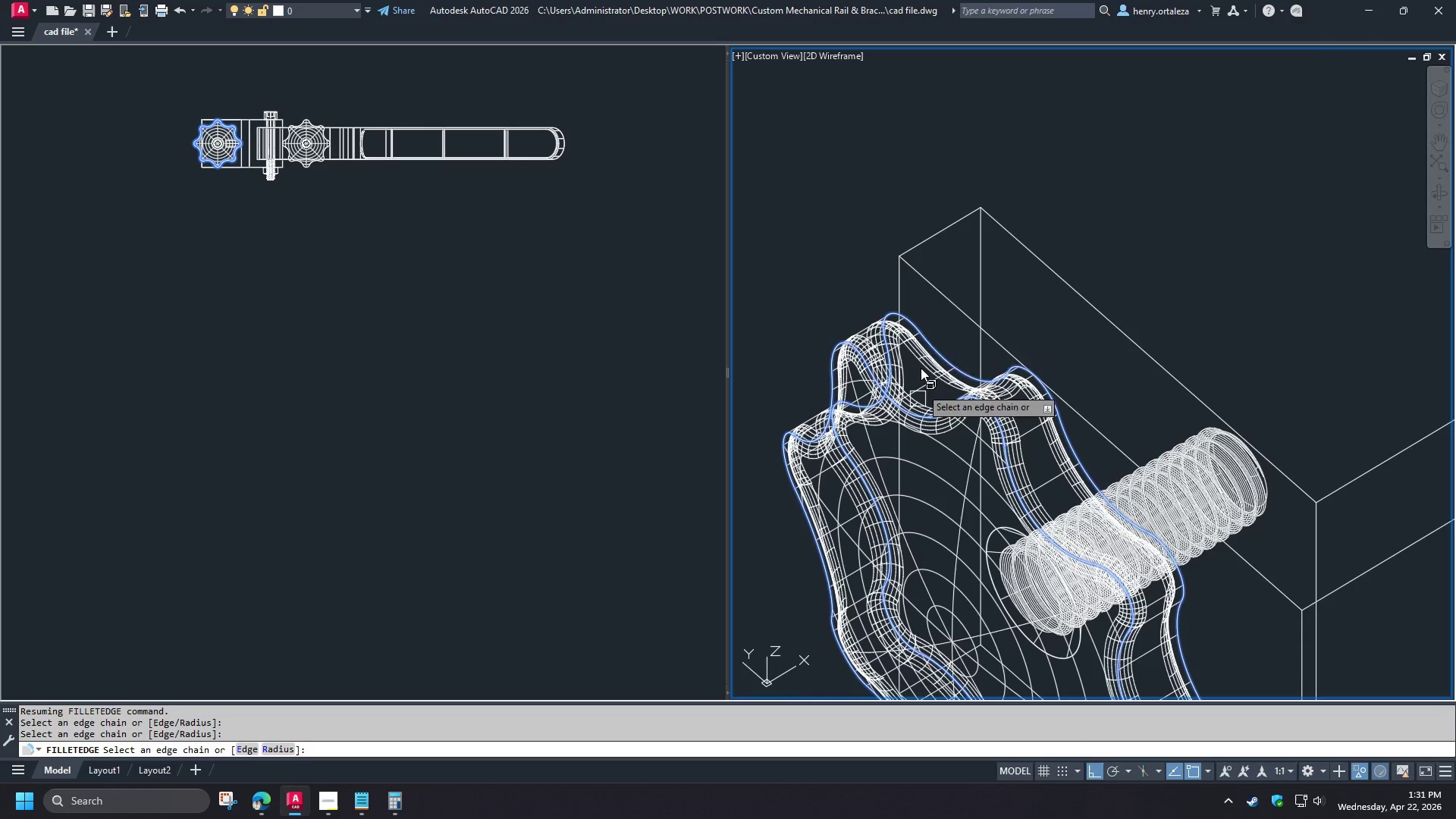 
scroll: coordinate [790, 393], scroll_direction: up, amount: 3.0
 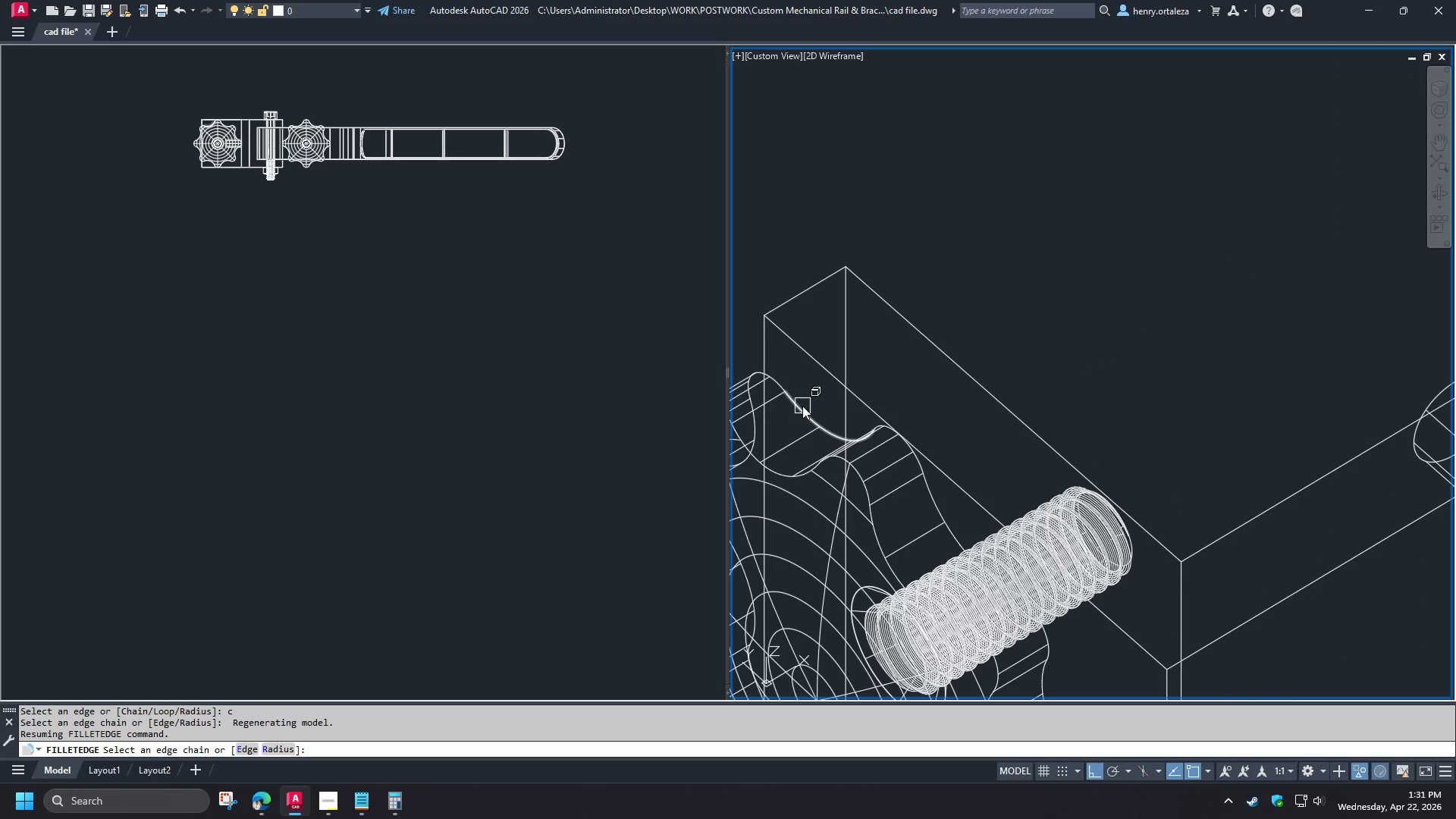 
left_click([1228, 482])
 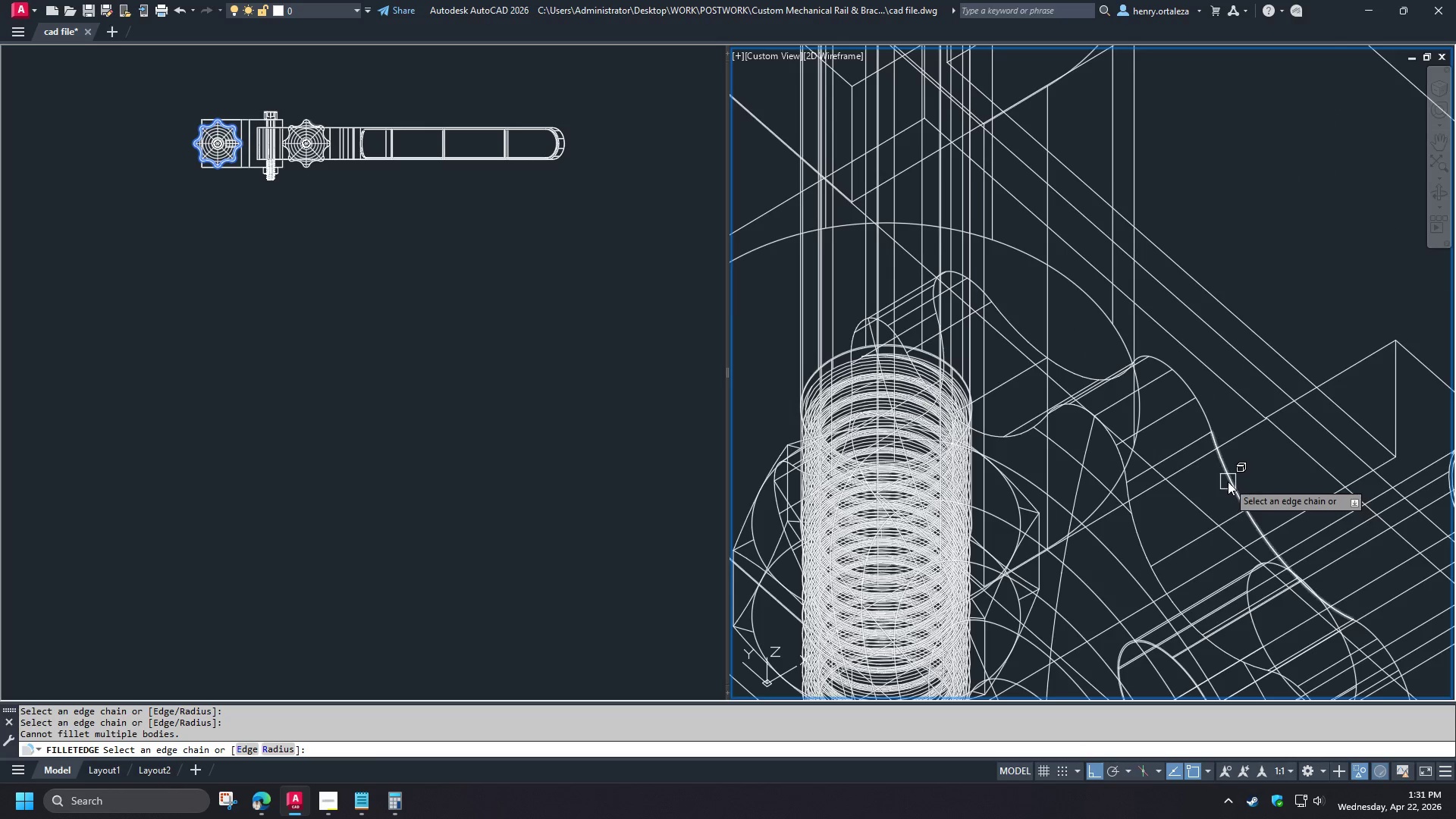 
key(Space)
 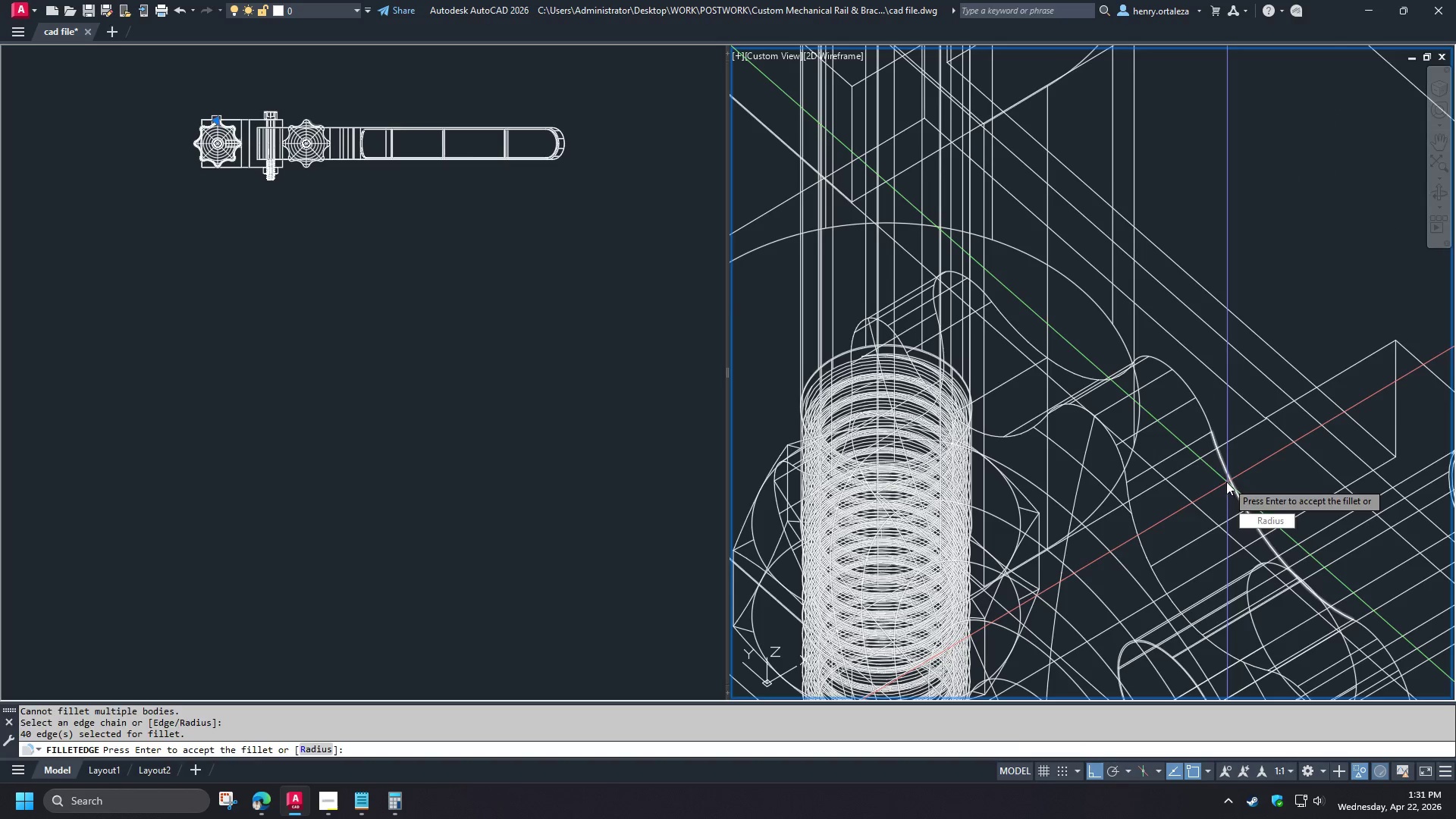 
key(Space)
 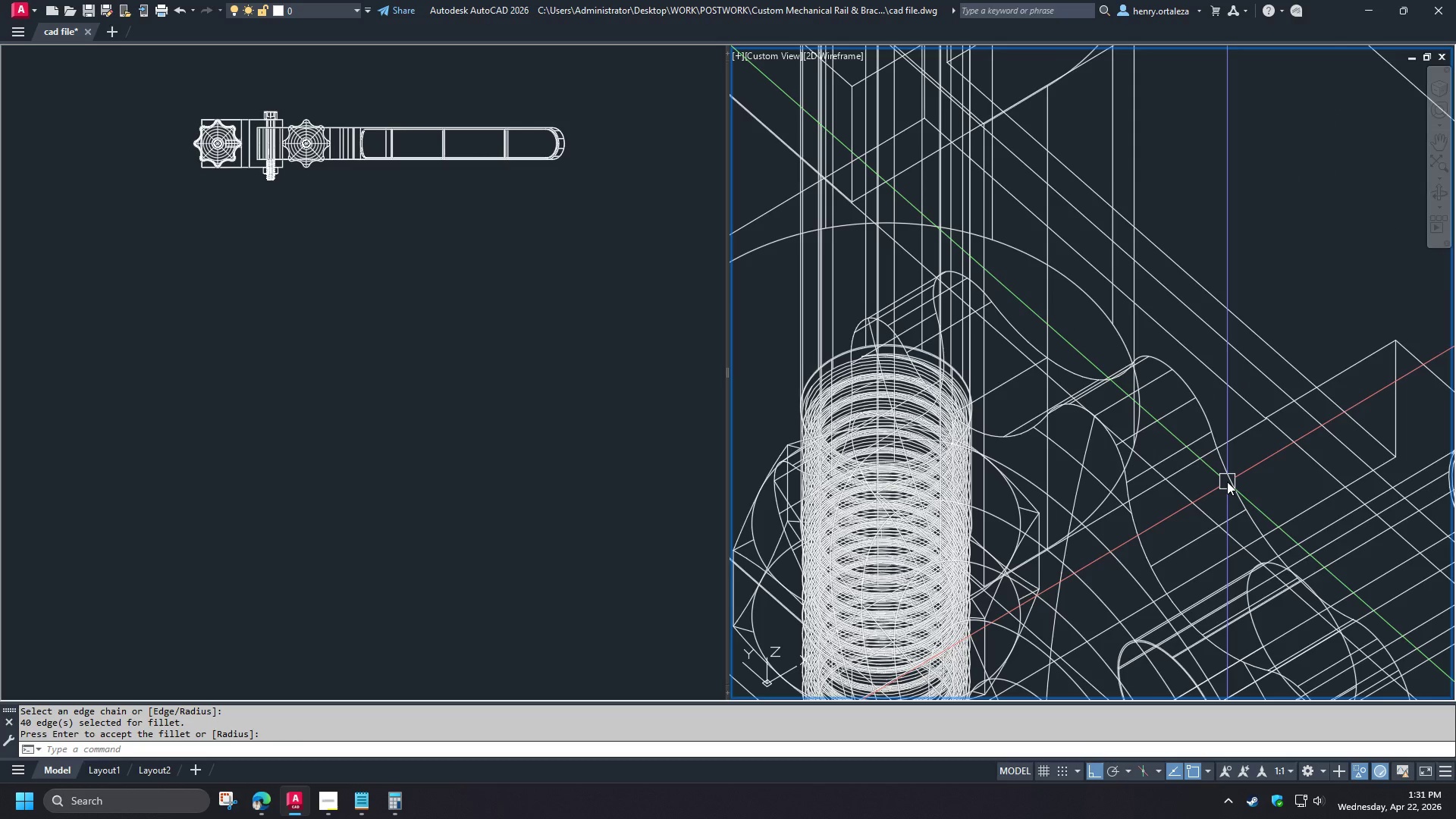 
scroll: coordinate [932, 332], scroll_direction: down, amount: 2.0
 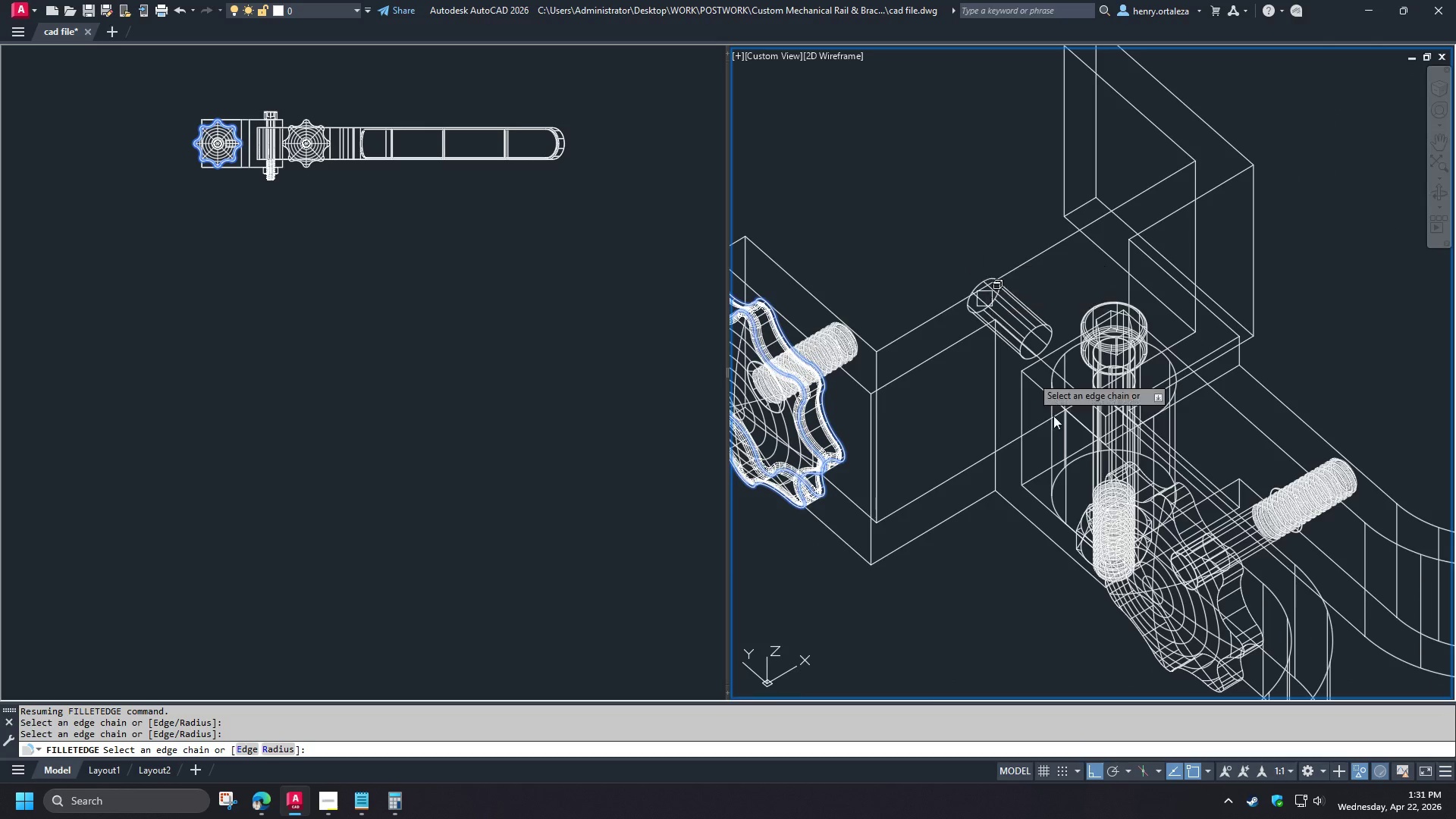 
key(Space)
 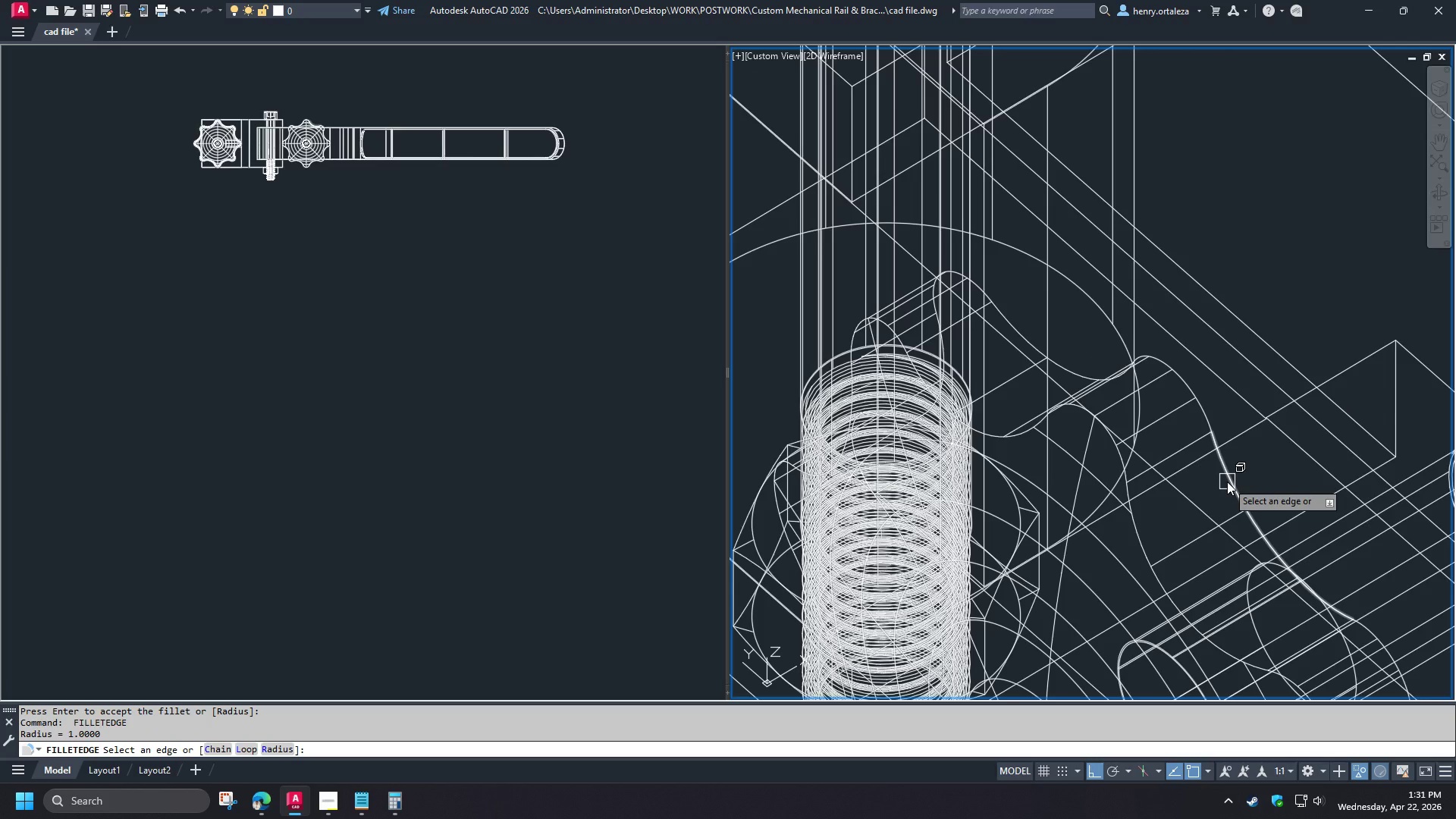 
key(C)
 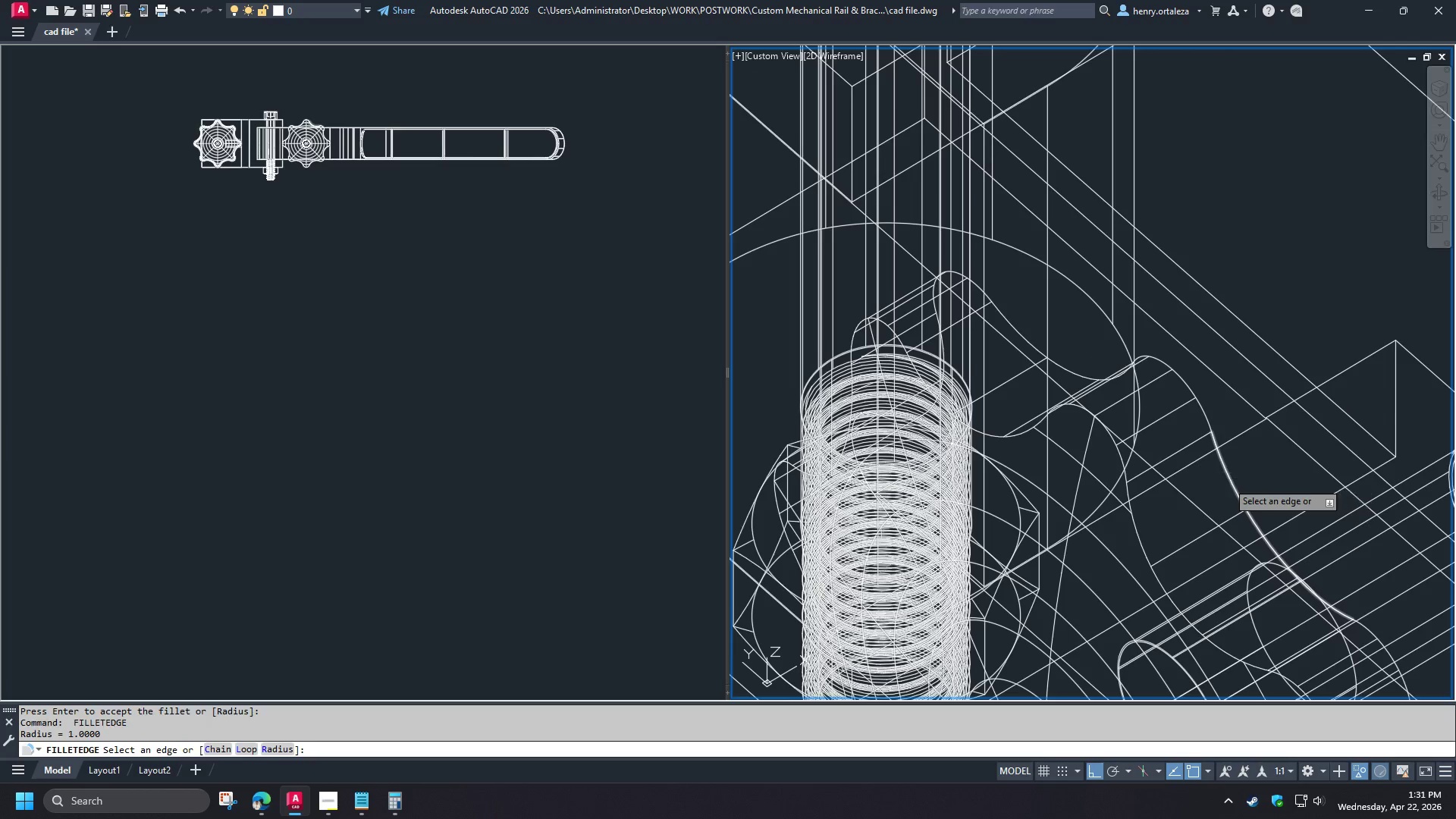 
key(Space)
 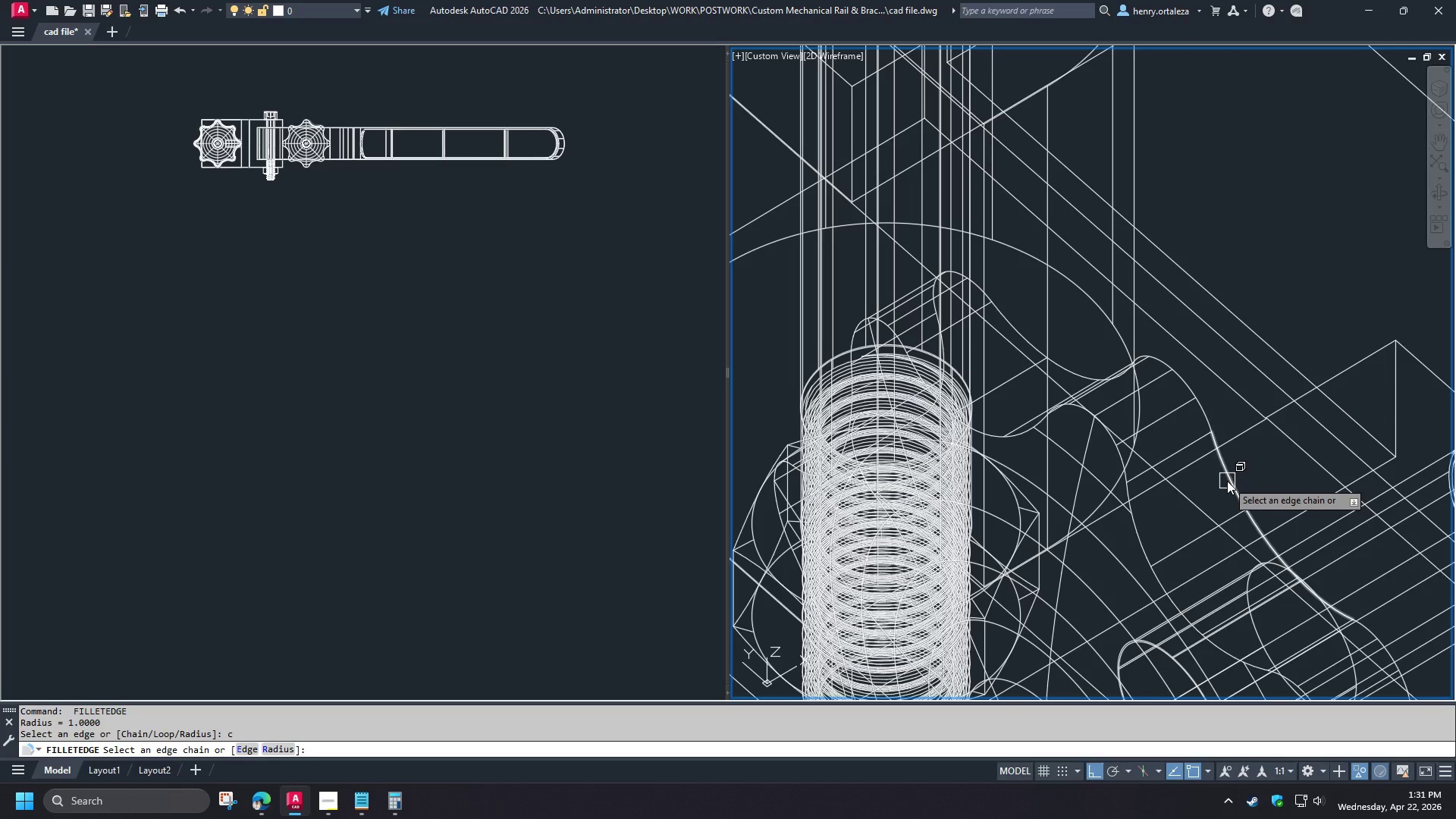 
left_click([1227, 481])
 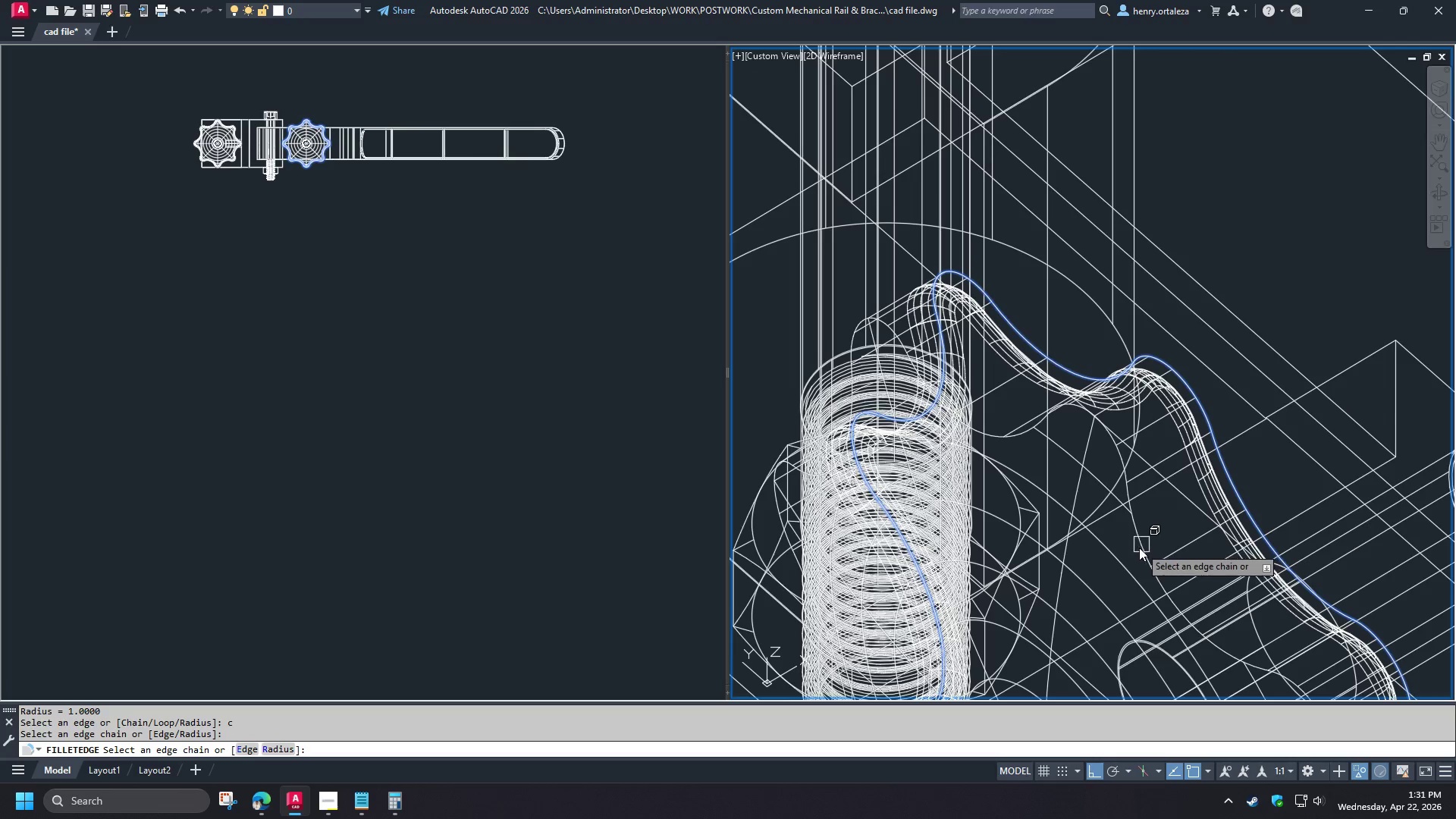 
scroll: coordinate [1187, 522], scroll_direction: up, amount: 3.0
 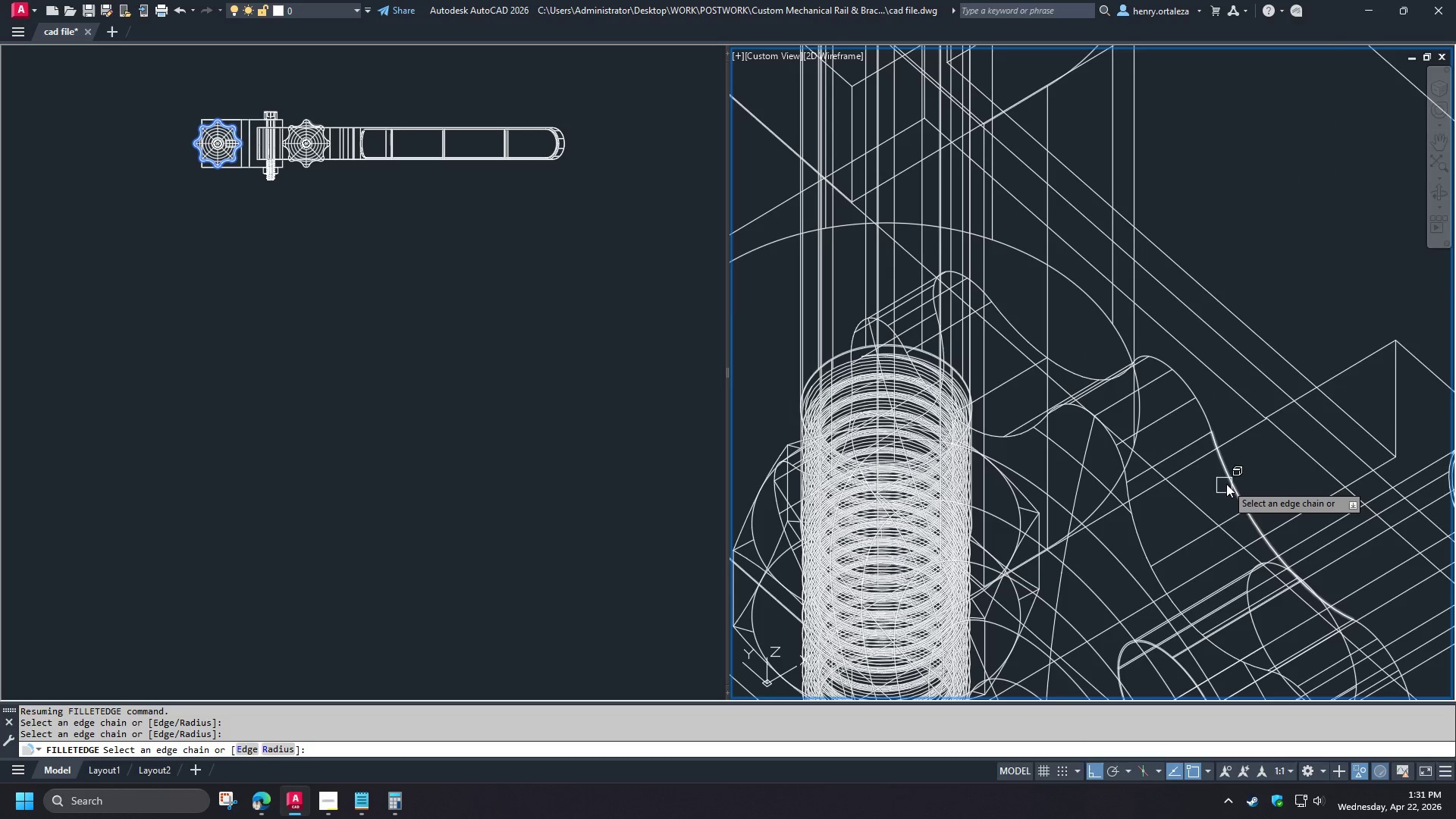 
left_click([1138, 550])
 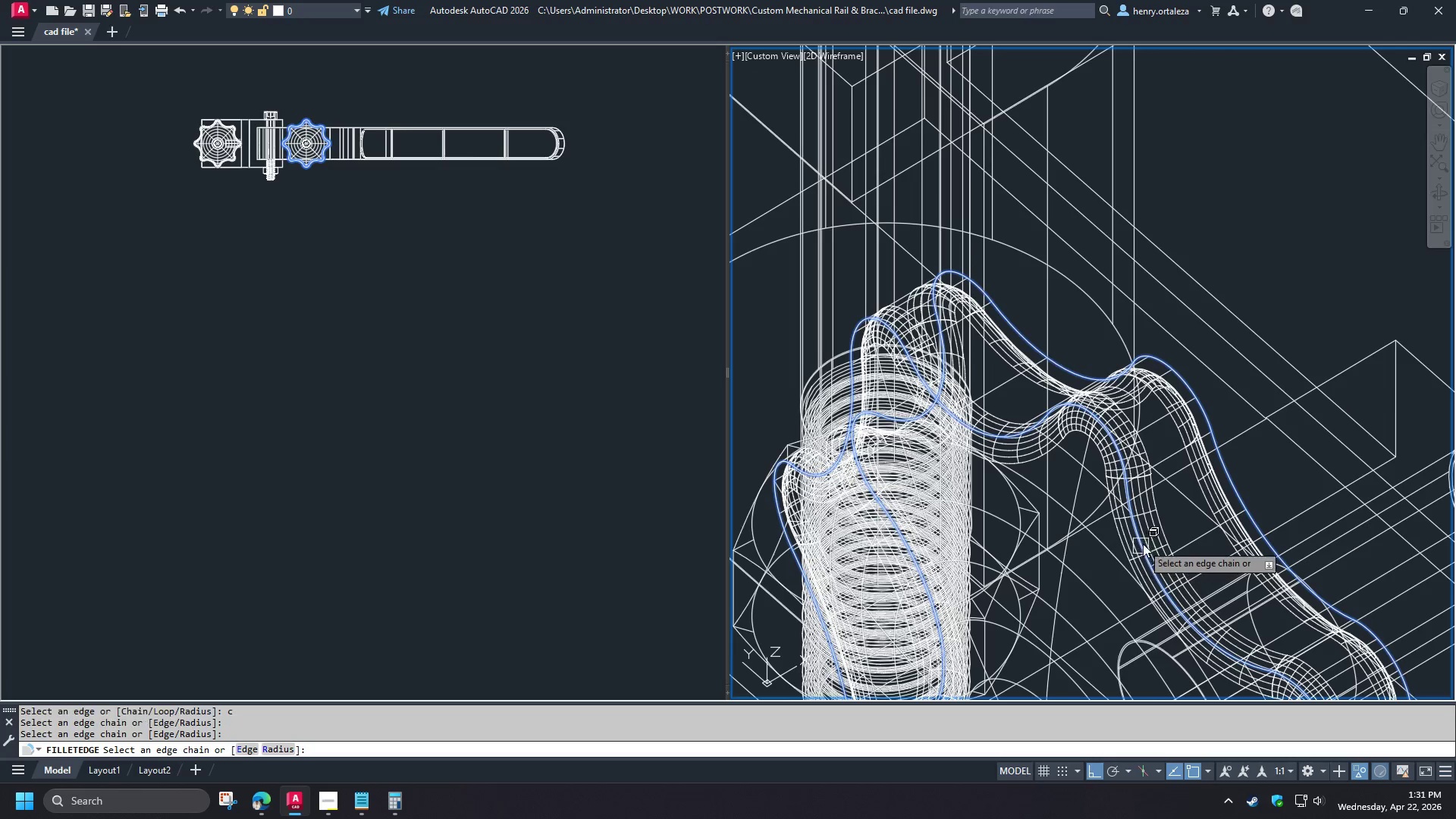 
key(Space)
 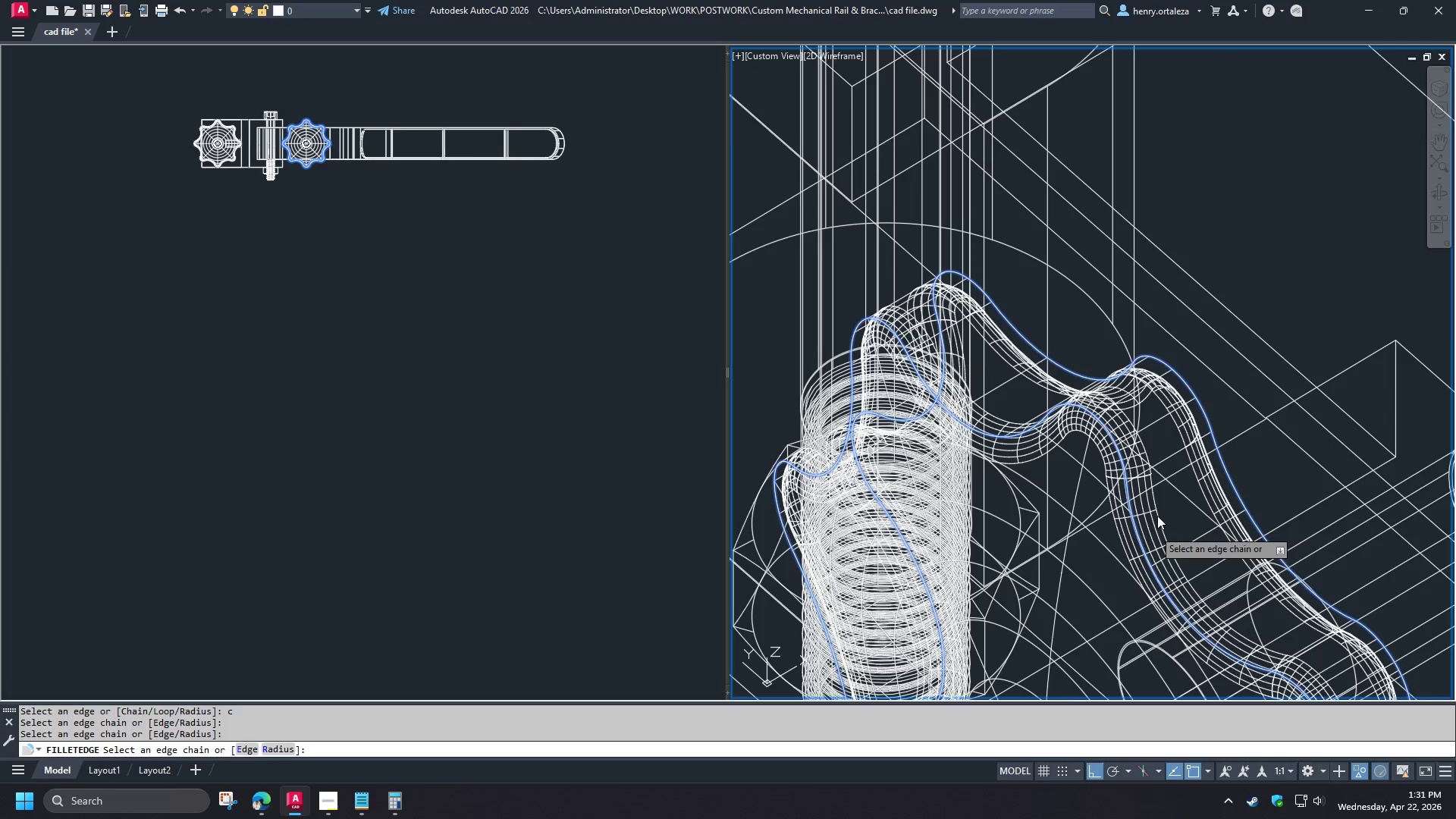 
key(Space)
 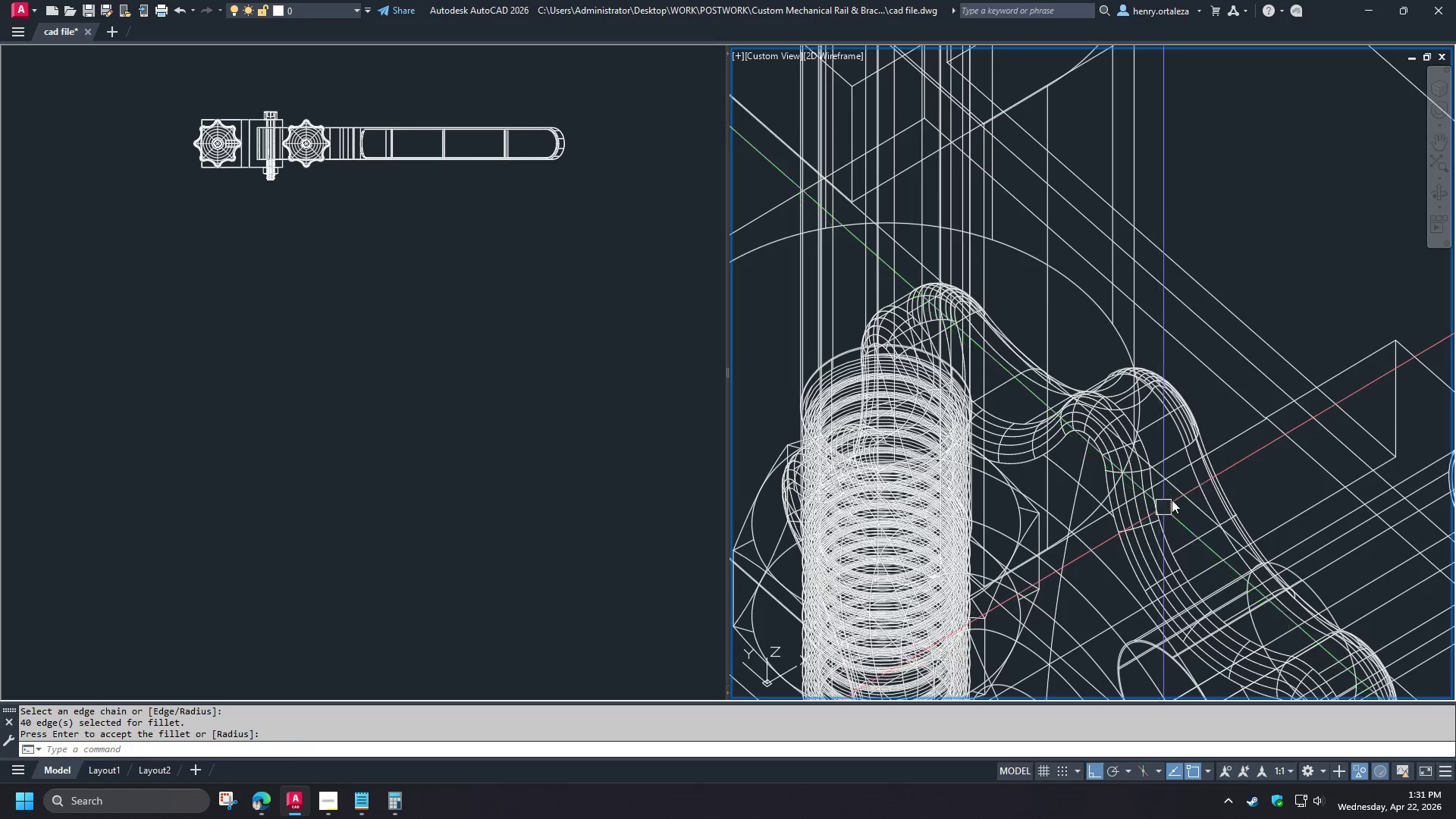 
hold_key(key=ShiftLeft, duration=1.5)
 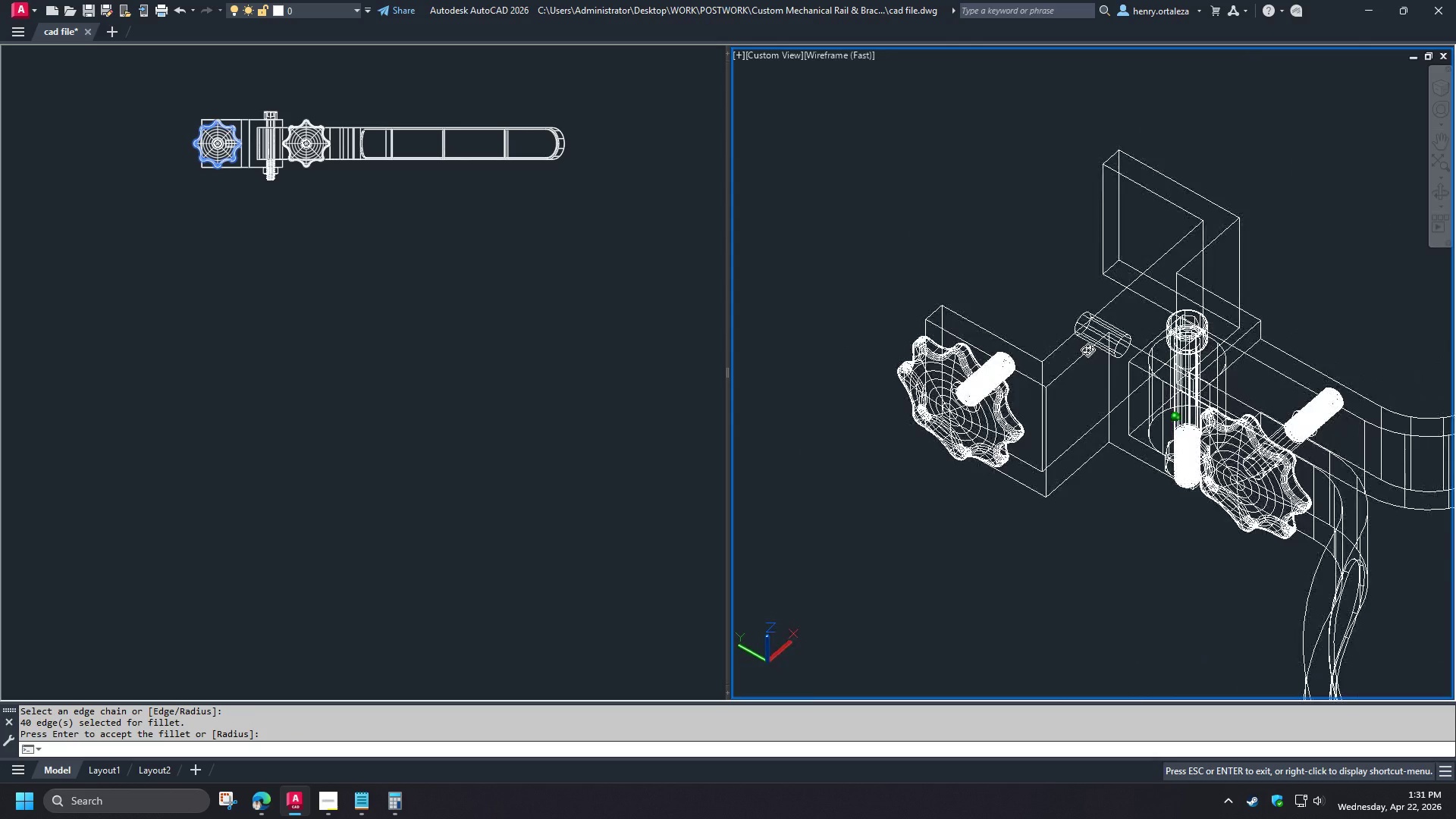 
hold_key(key=ShiftLeft, duration=1.53)
 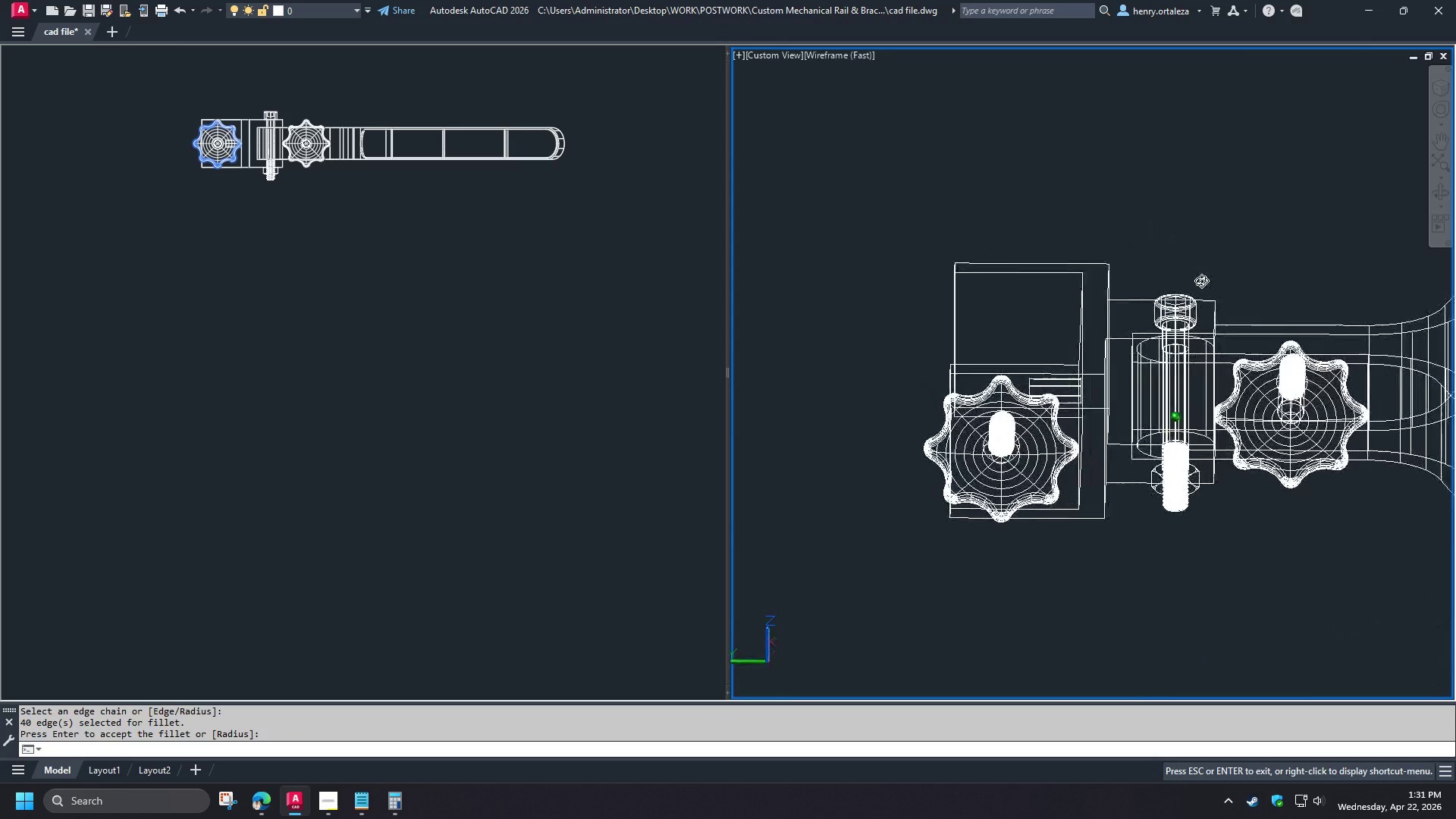 
hold_key(key=ShiftLeft, duration=1.52)
 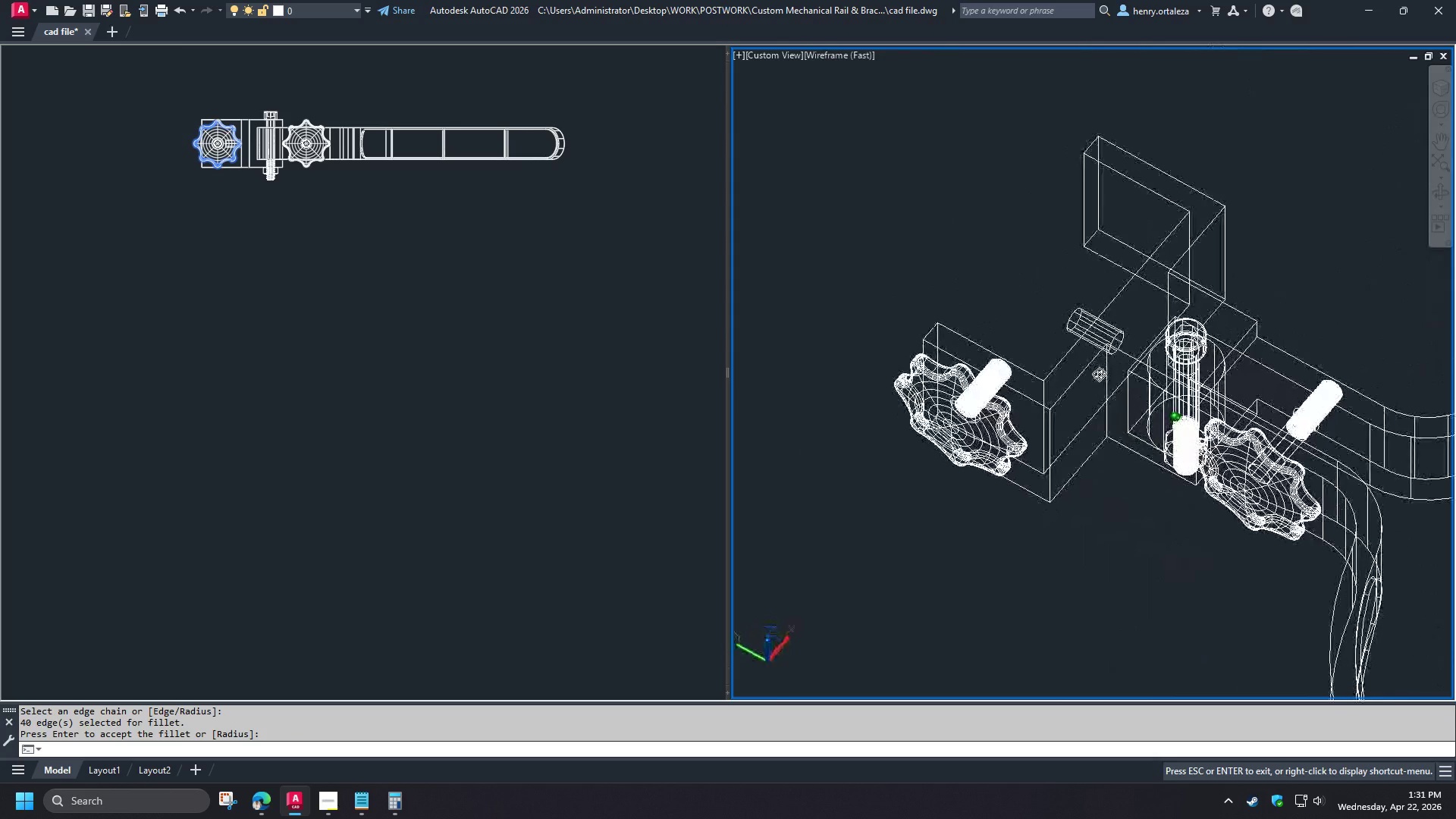 
scroll: coordinate [1253, 431], scroll_direction: down, amount: 4.0
 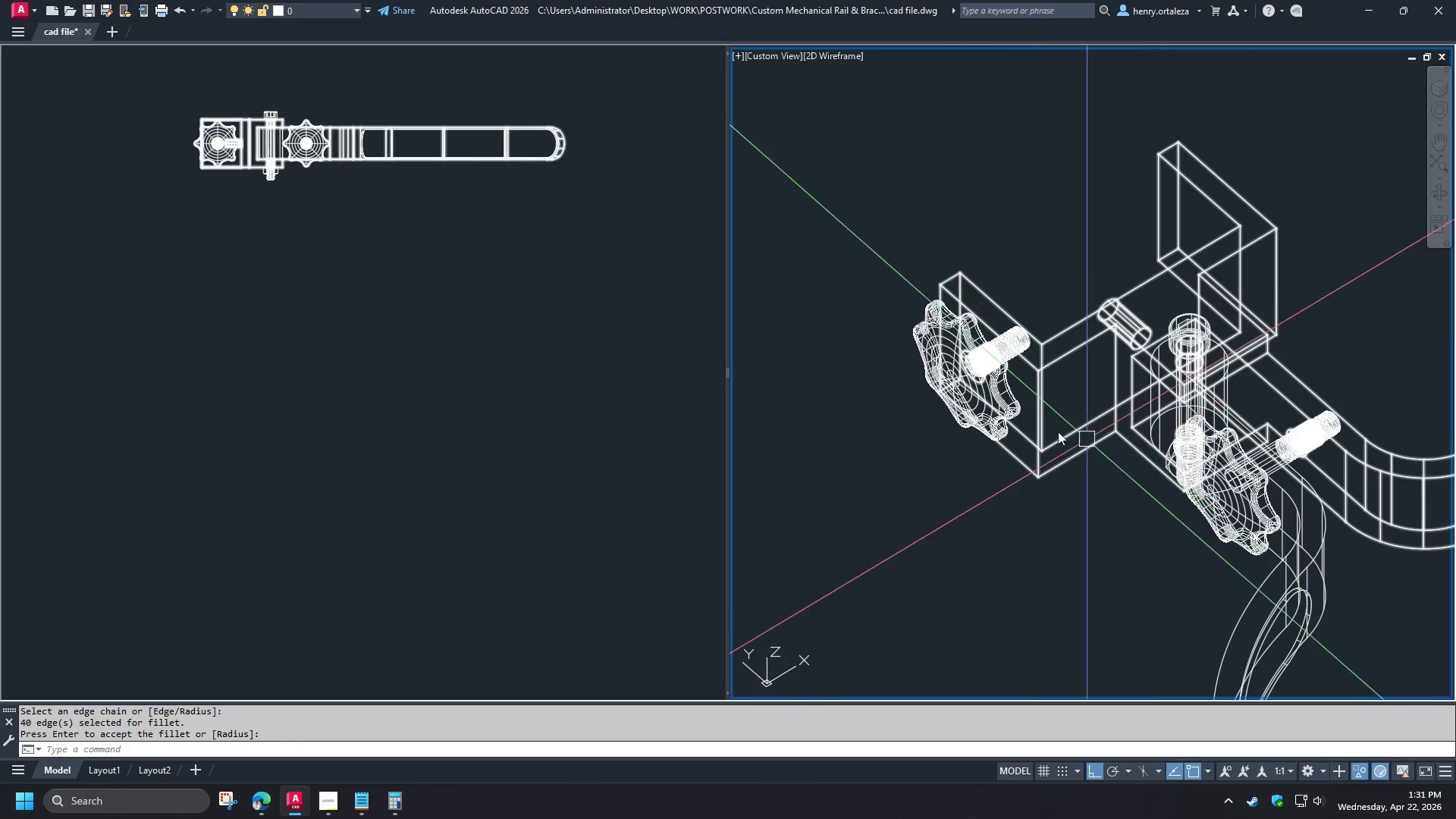 
hold_key(key=ShiftLeft, duration=0.91)
 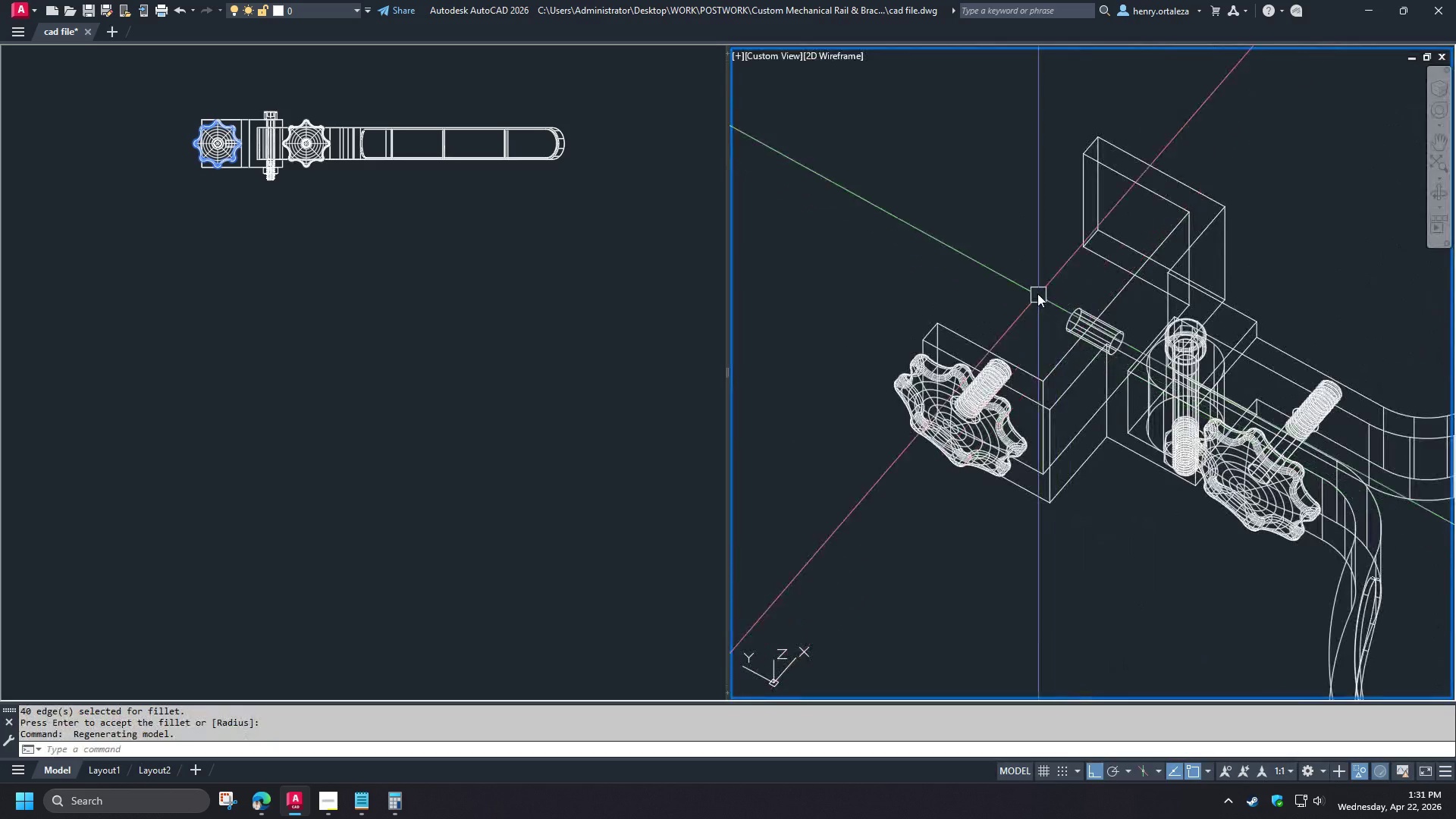 
scroll: coordinate [1038, 295], scroll_direction: up, amount: 2.0
 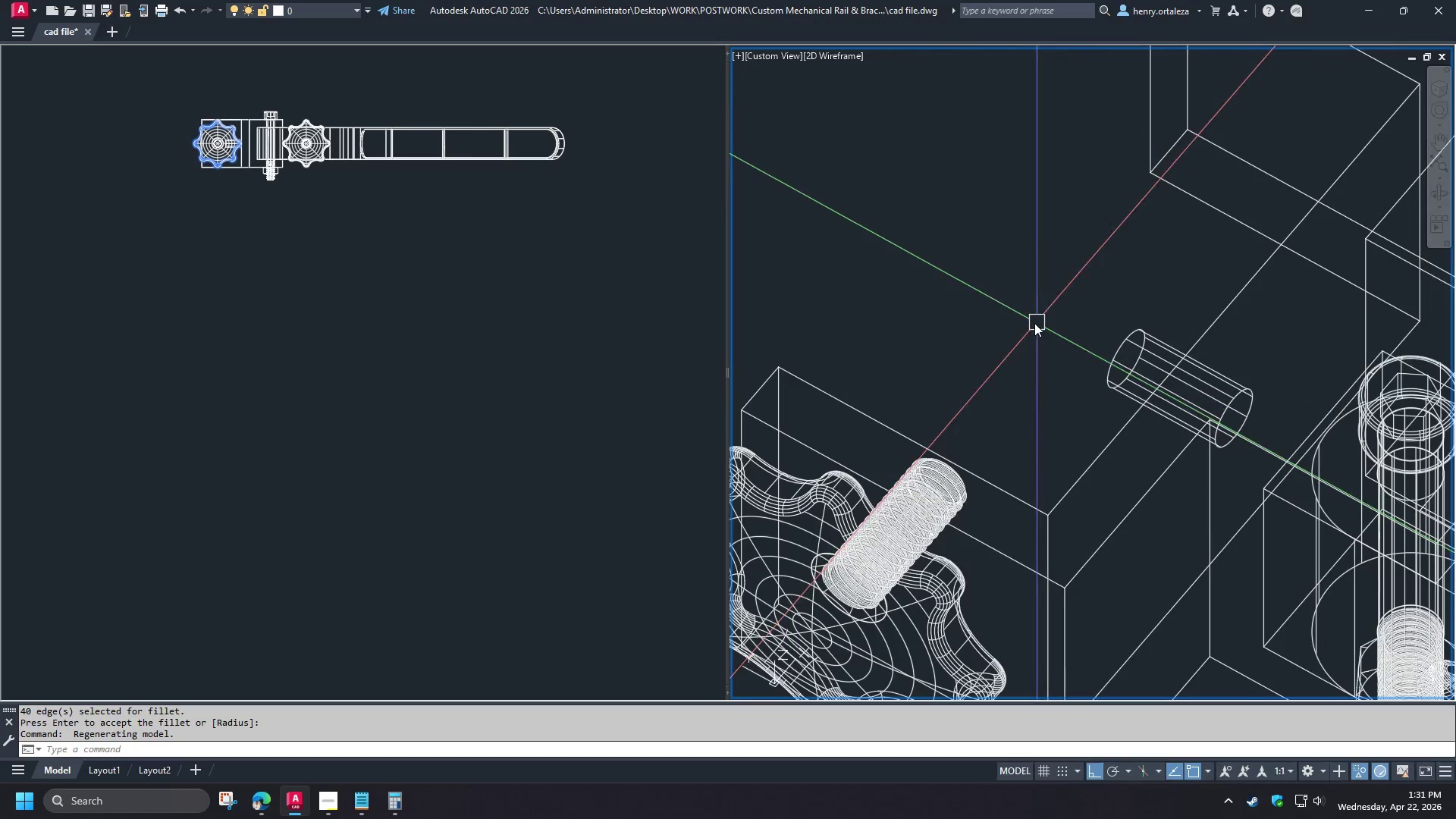 
wait(5.91)
 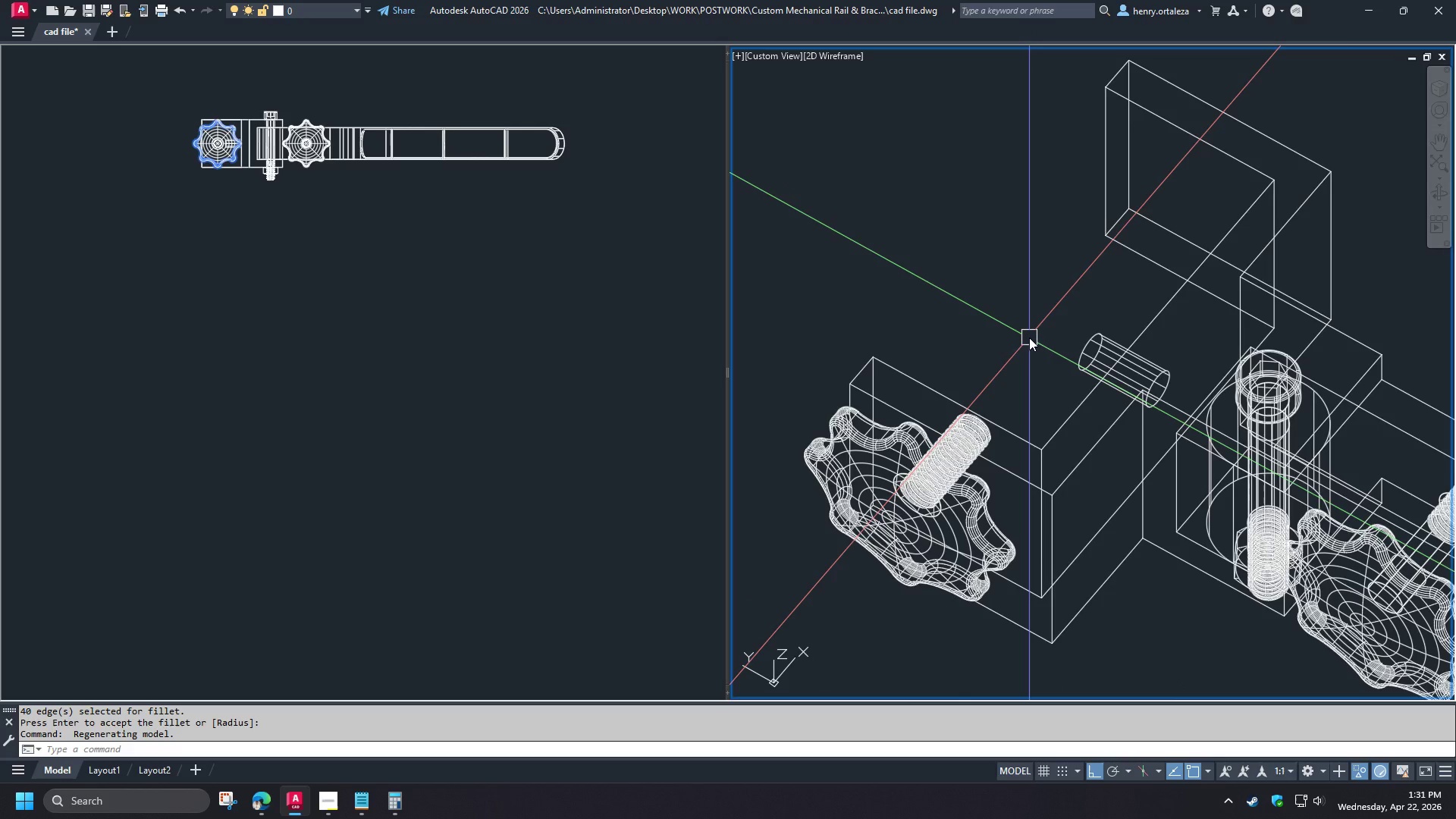 
key(F)
 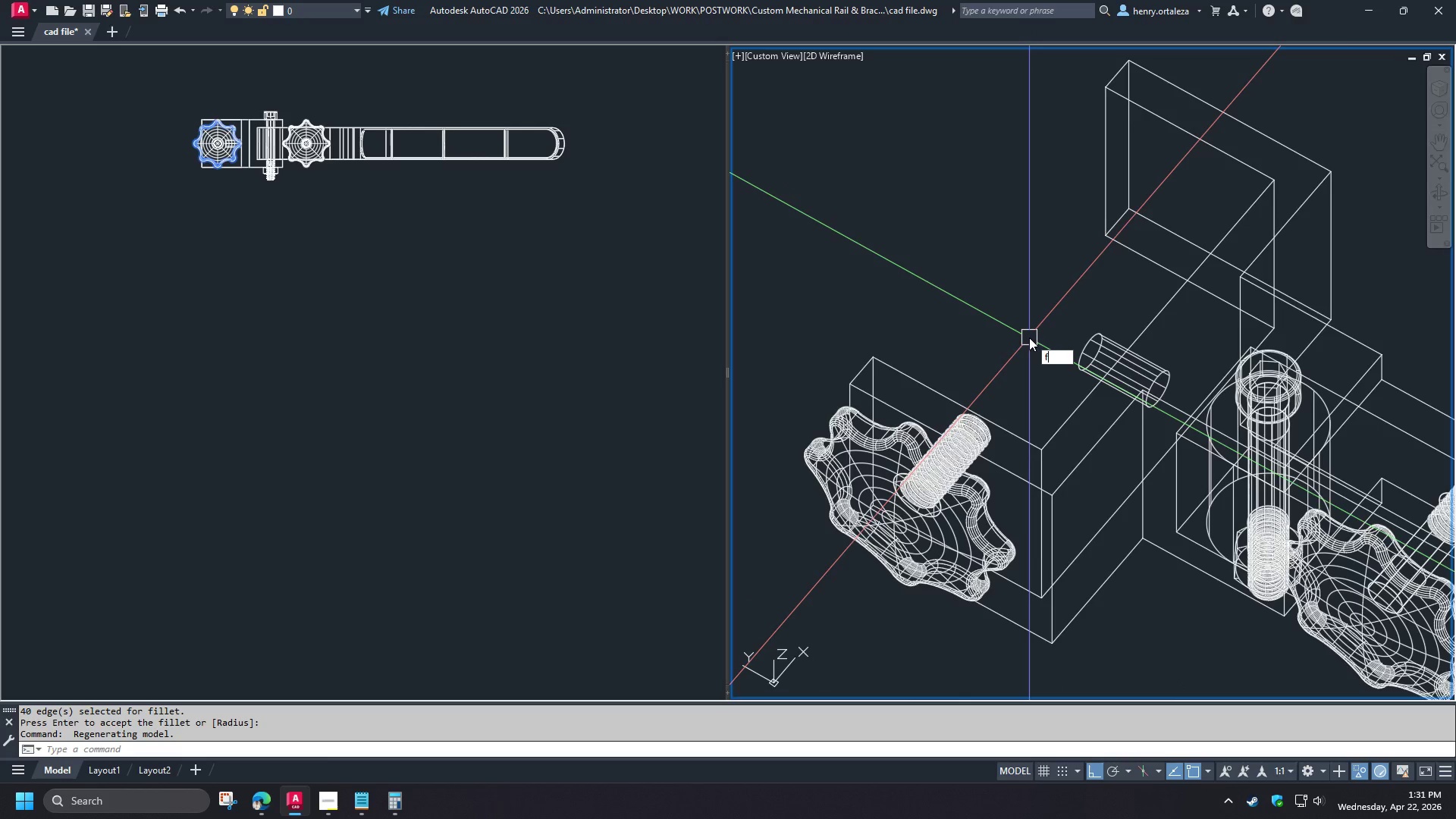 
scroll: coordinate [1030, 340], scroll_direction: down, amount: 1.0
 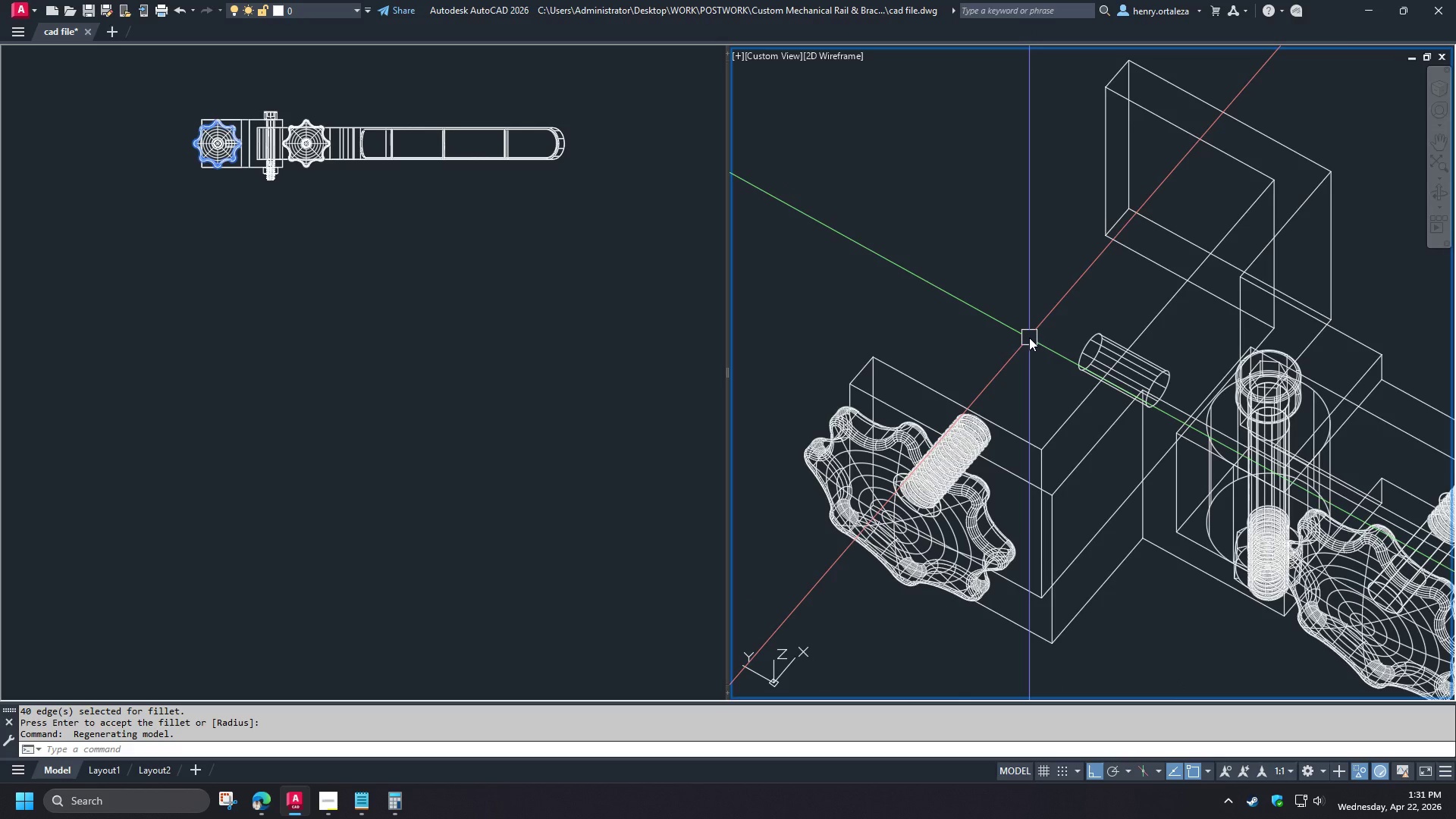 
type(il)
 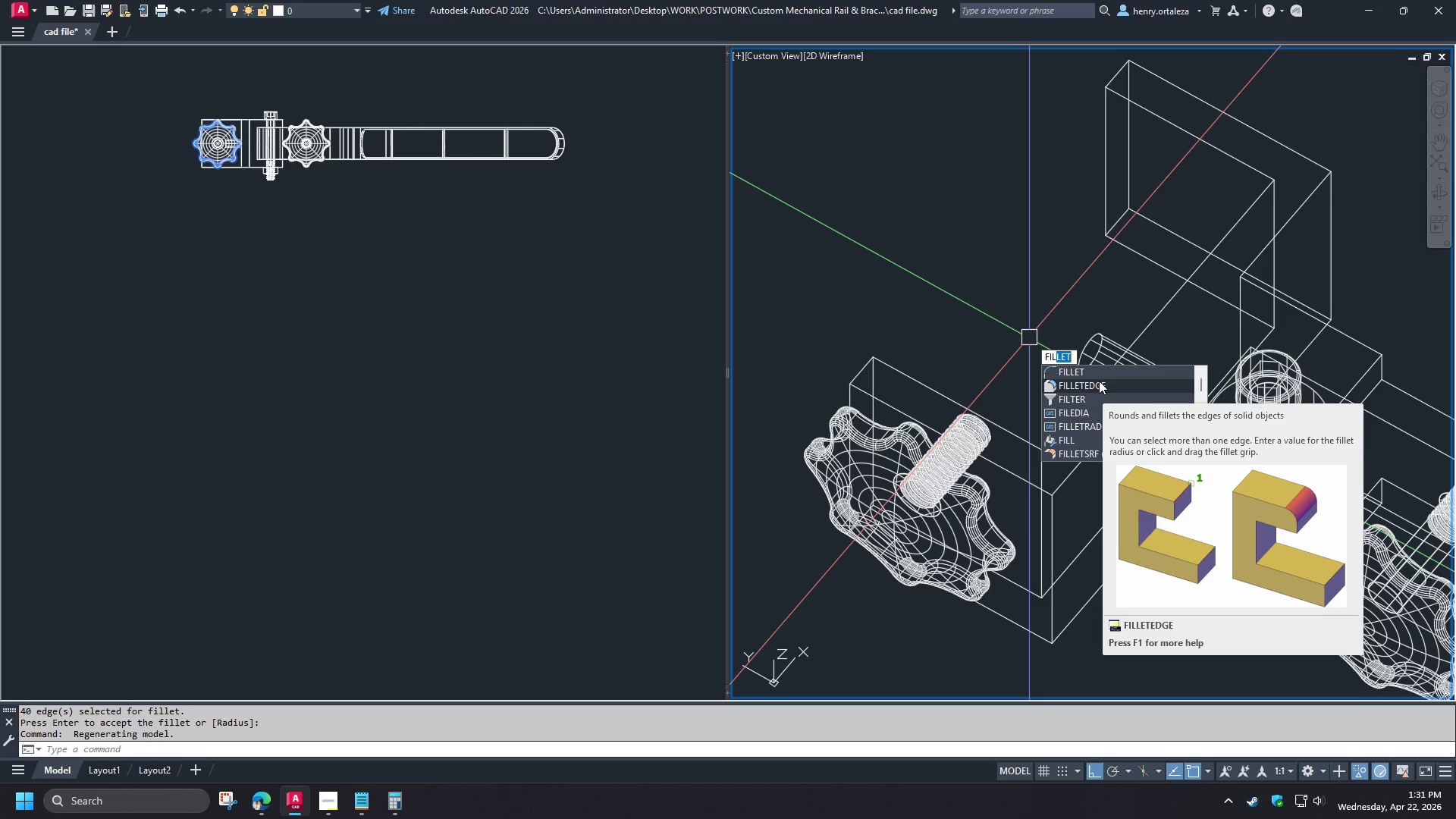 
wait(7.88)
 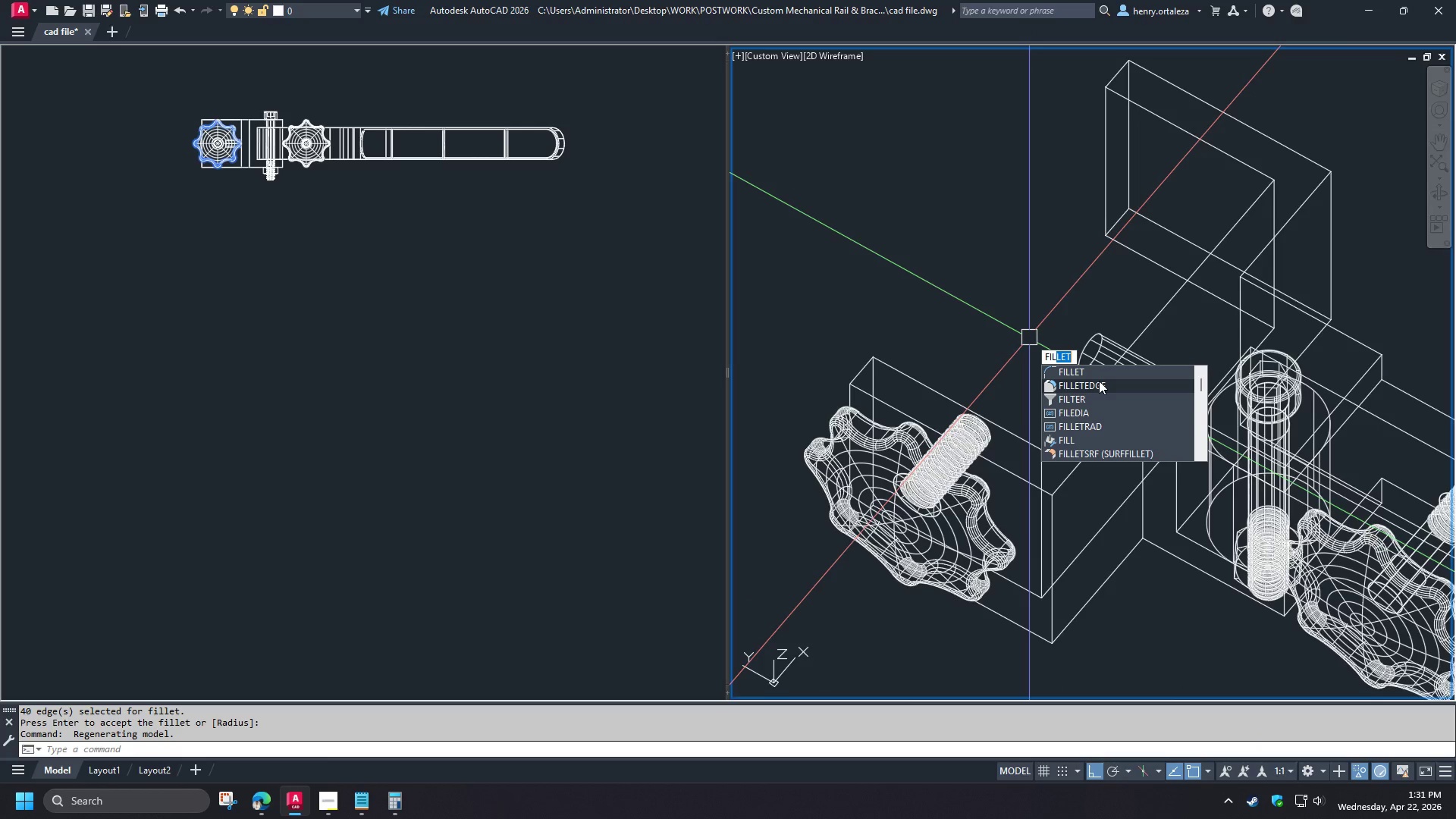 
left_click([1099, 379])
 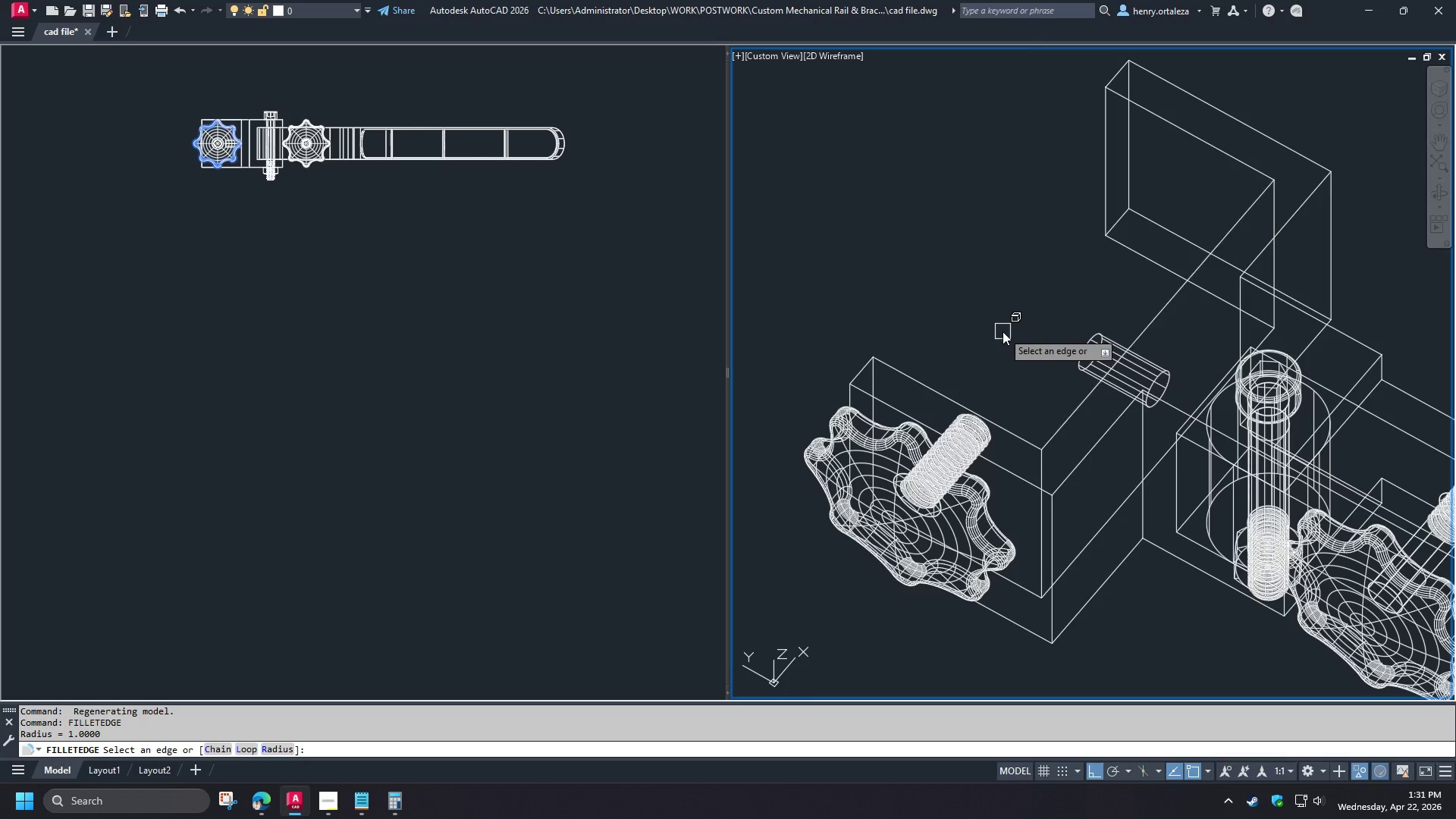 
key(C)
 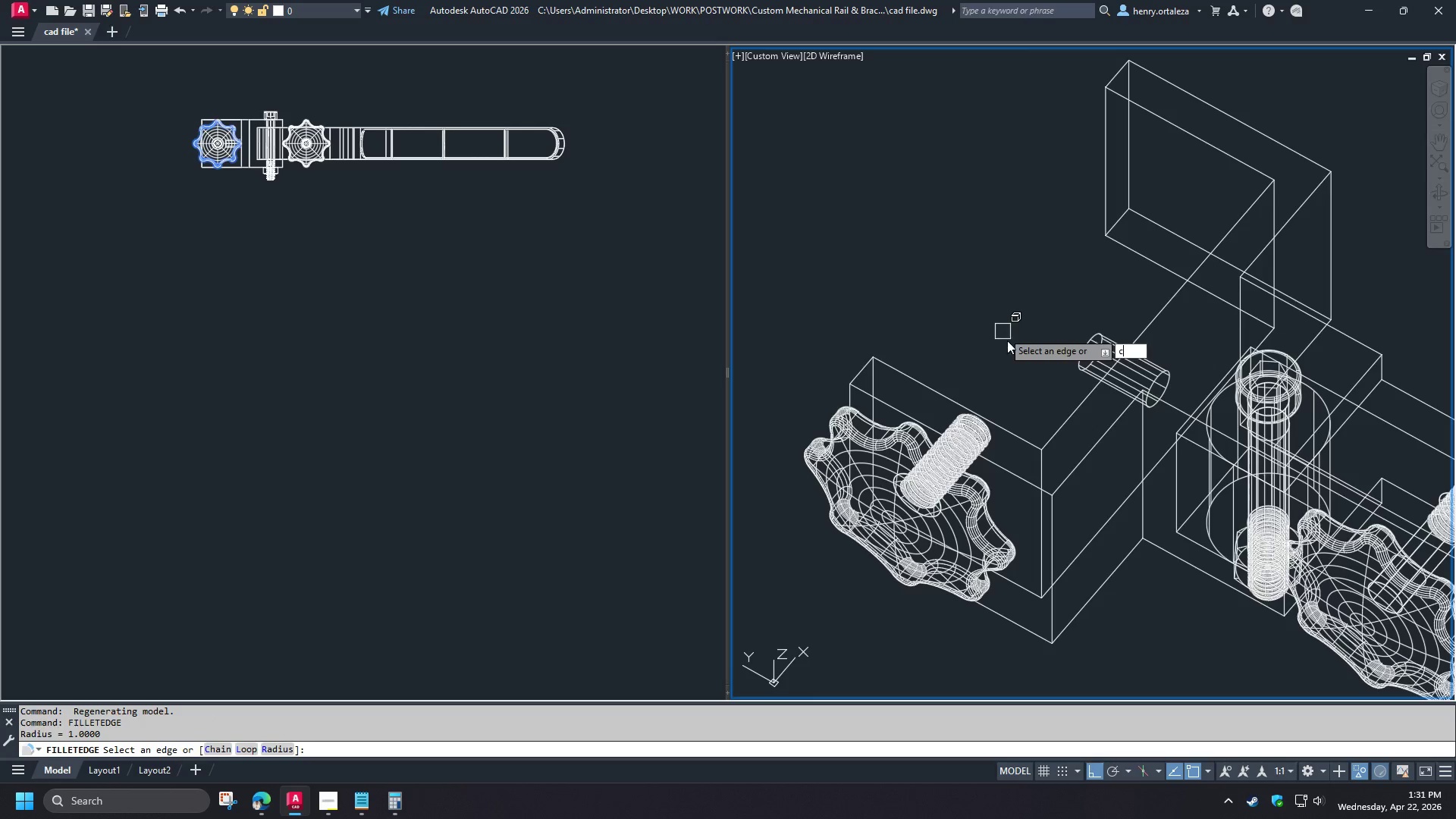 
key(Space)
 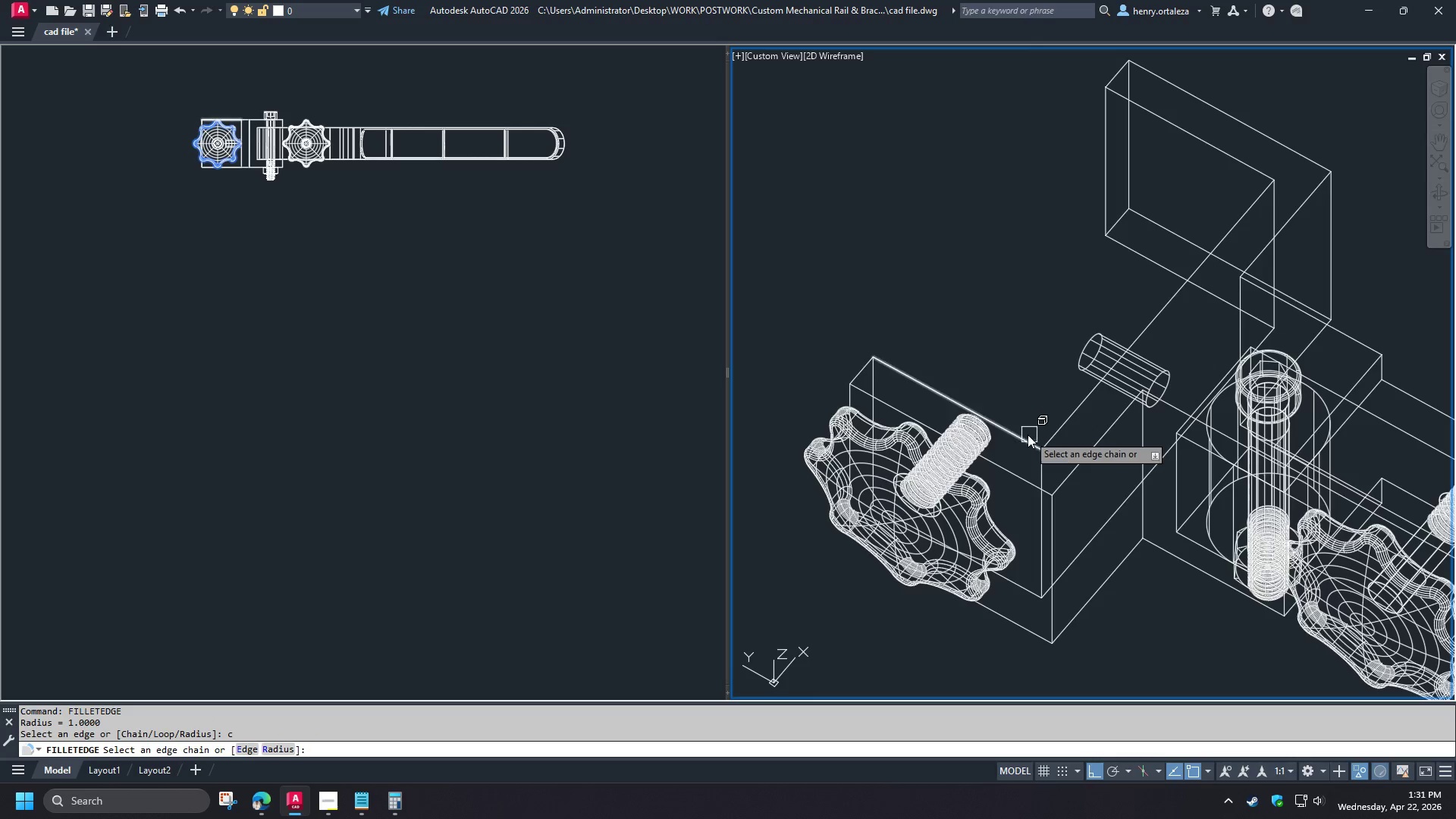 
left_click([1025, 438])
 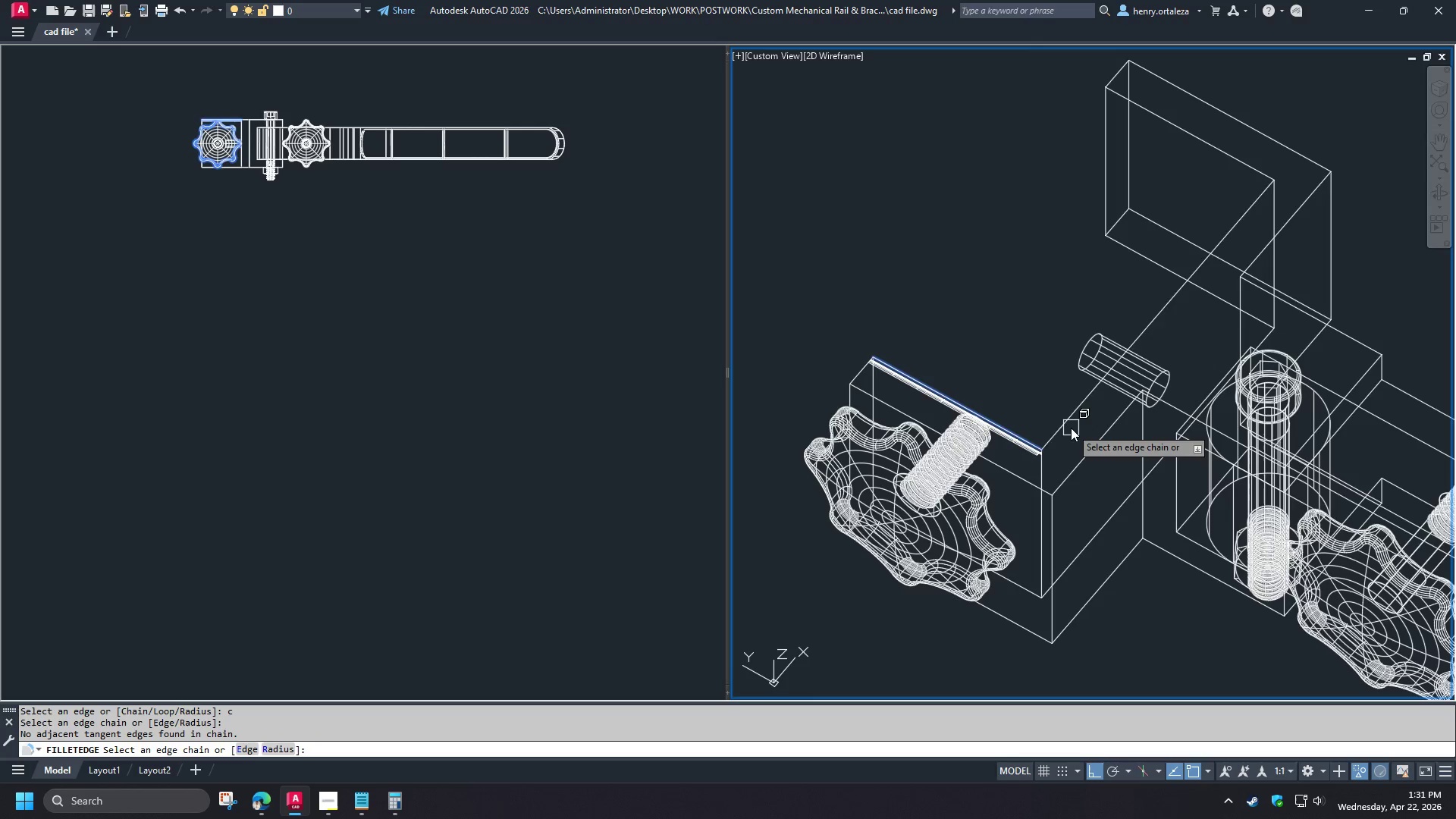 
left_click([1071, 428])
 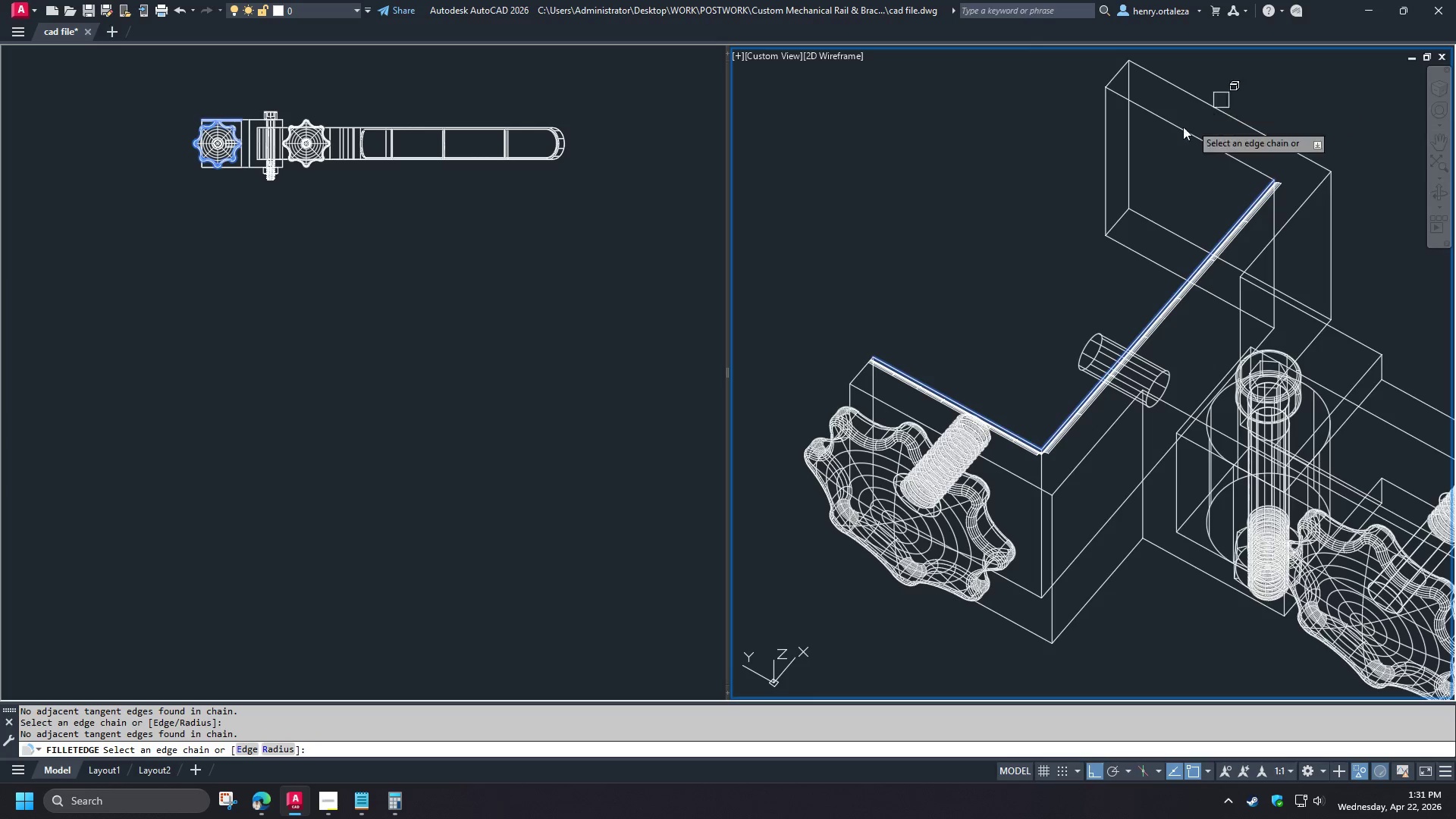 
left_click([1175, 130])
 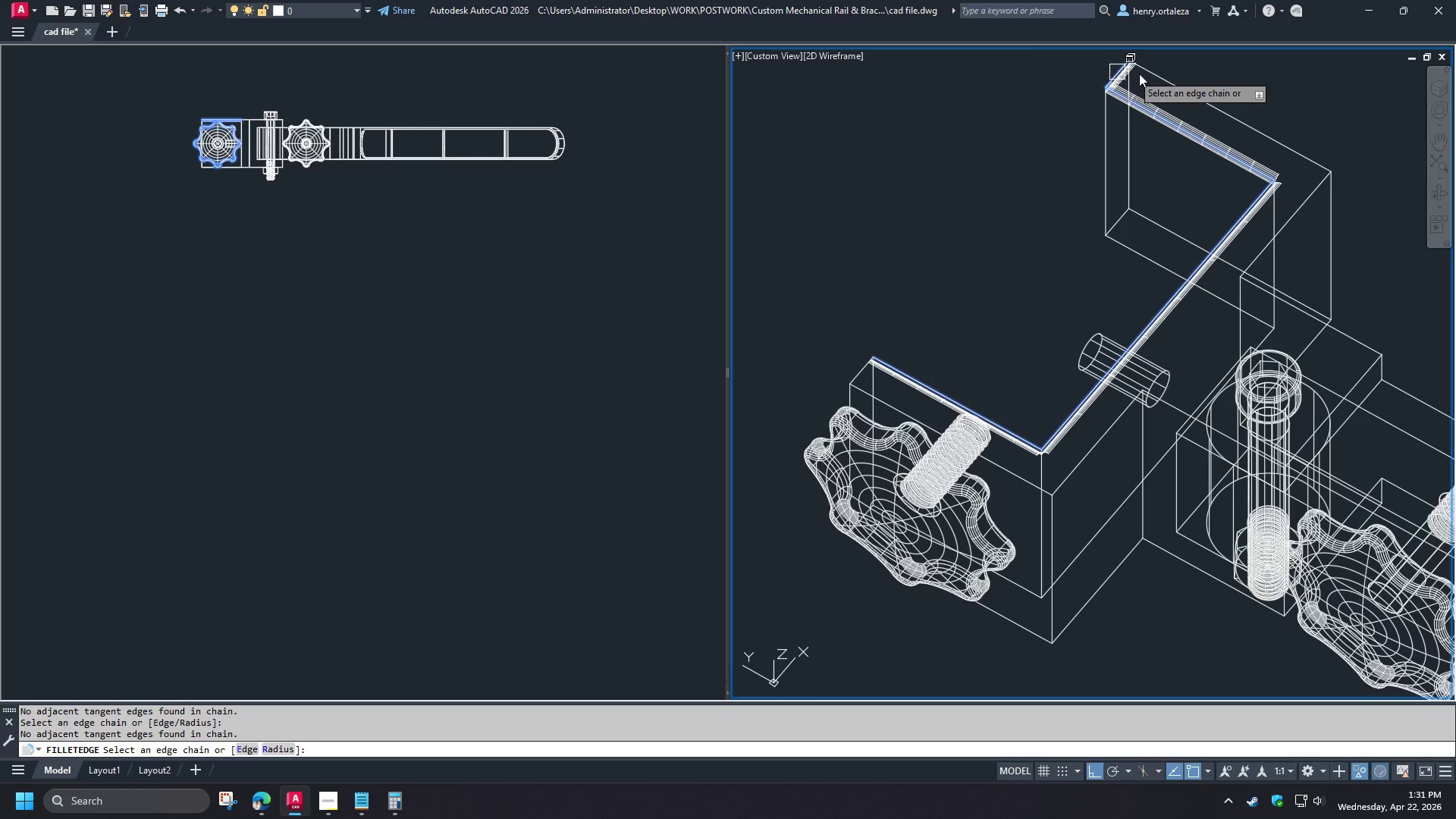 
double_click([1156, 74])
 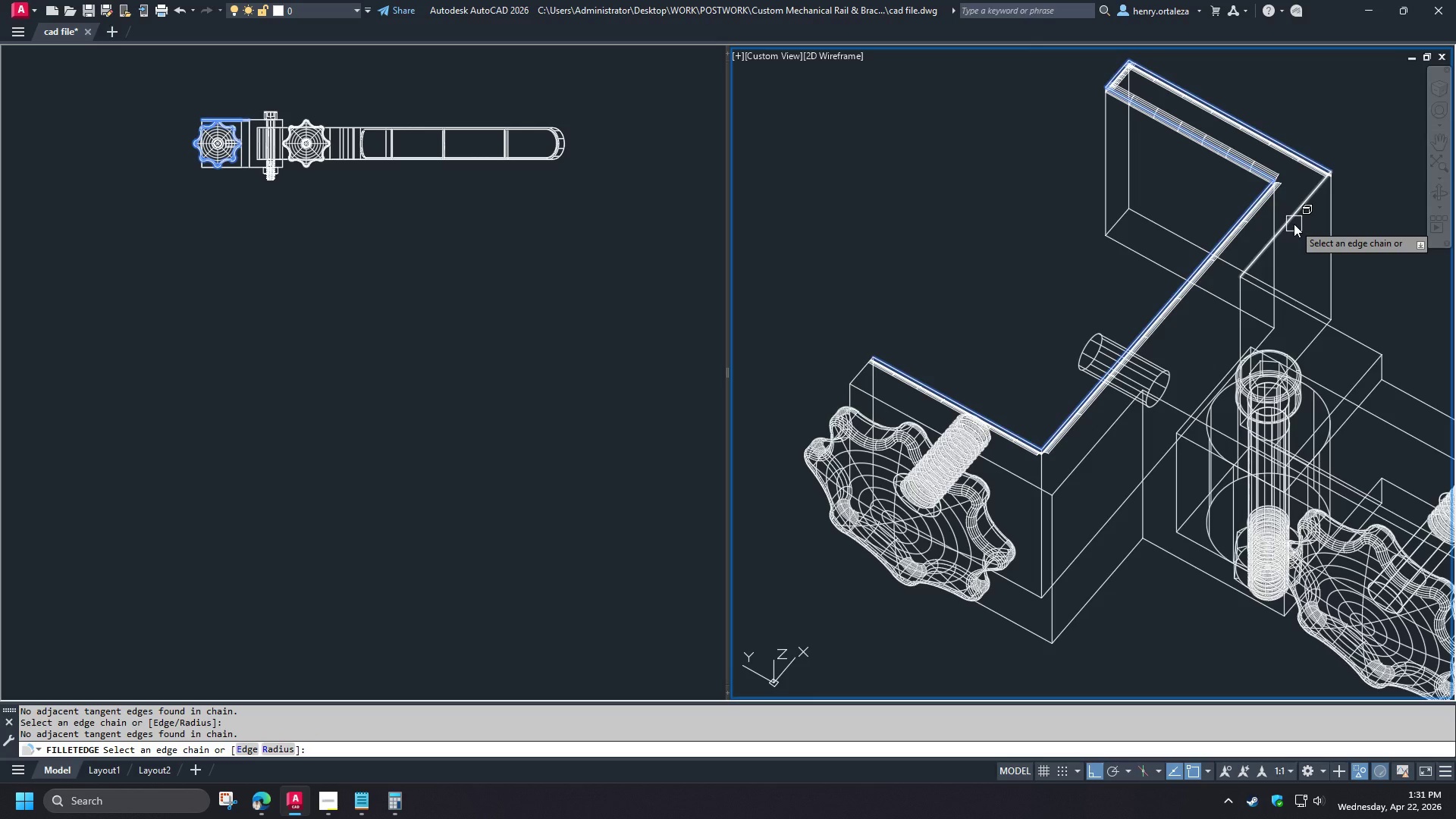 
left_click([1294, 224])
 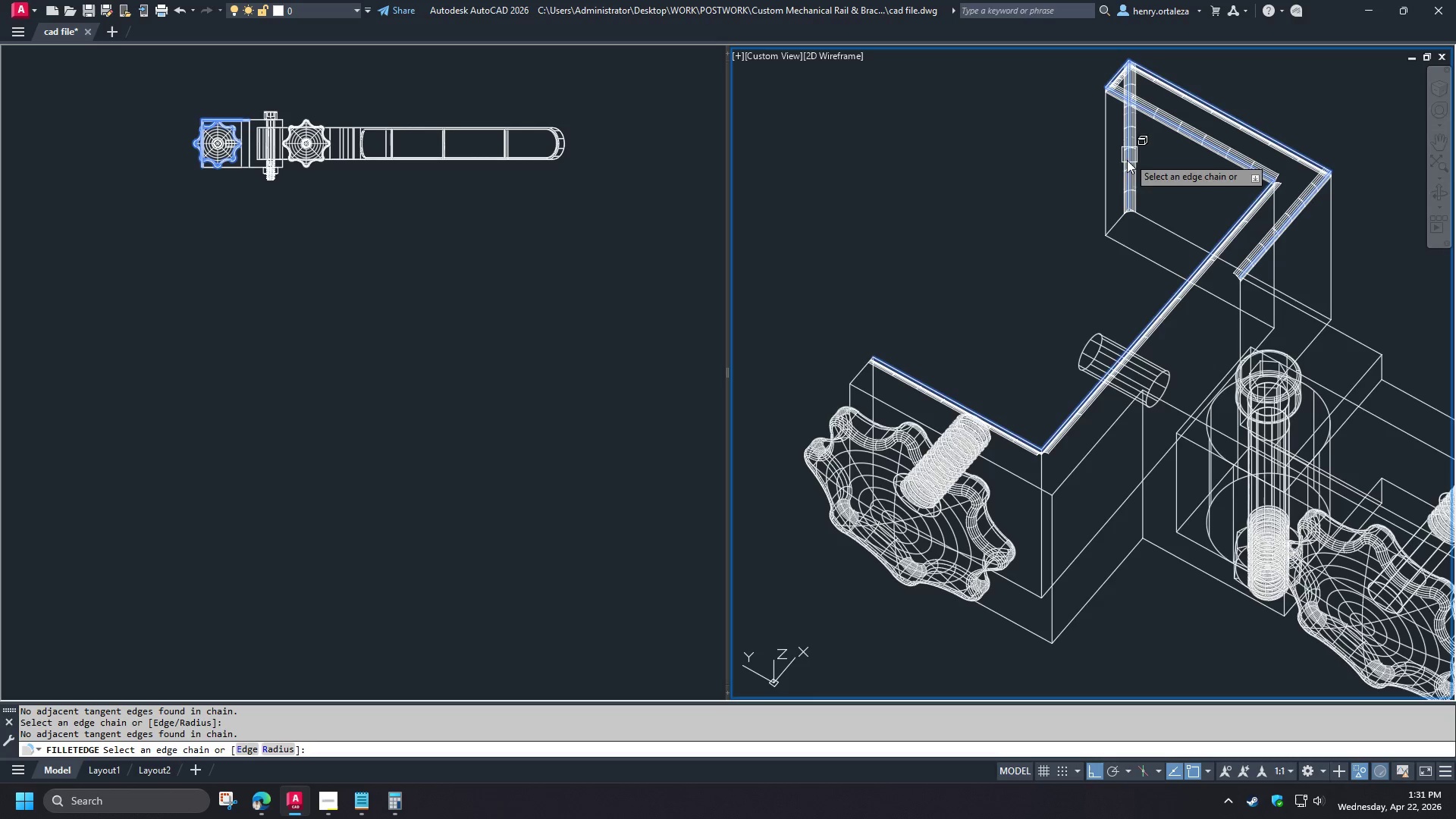 
left_click([1109, 177])
 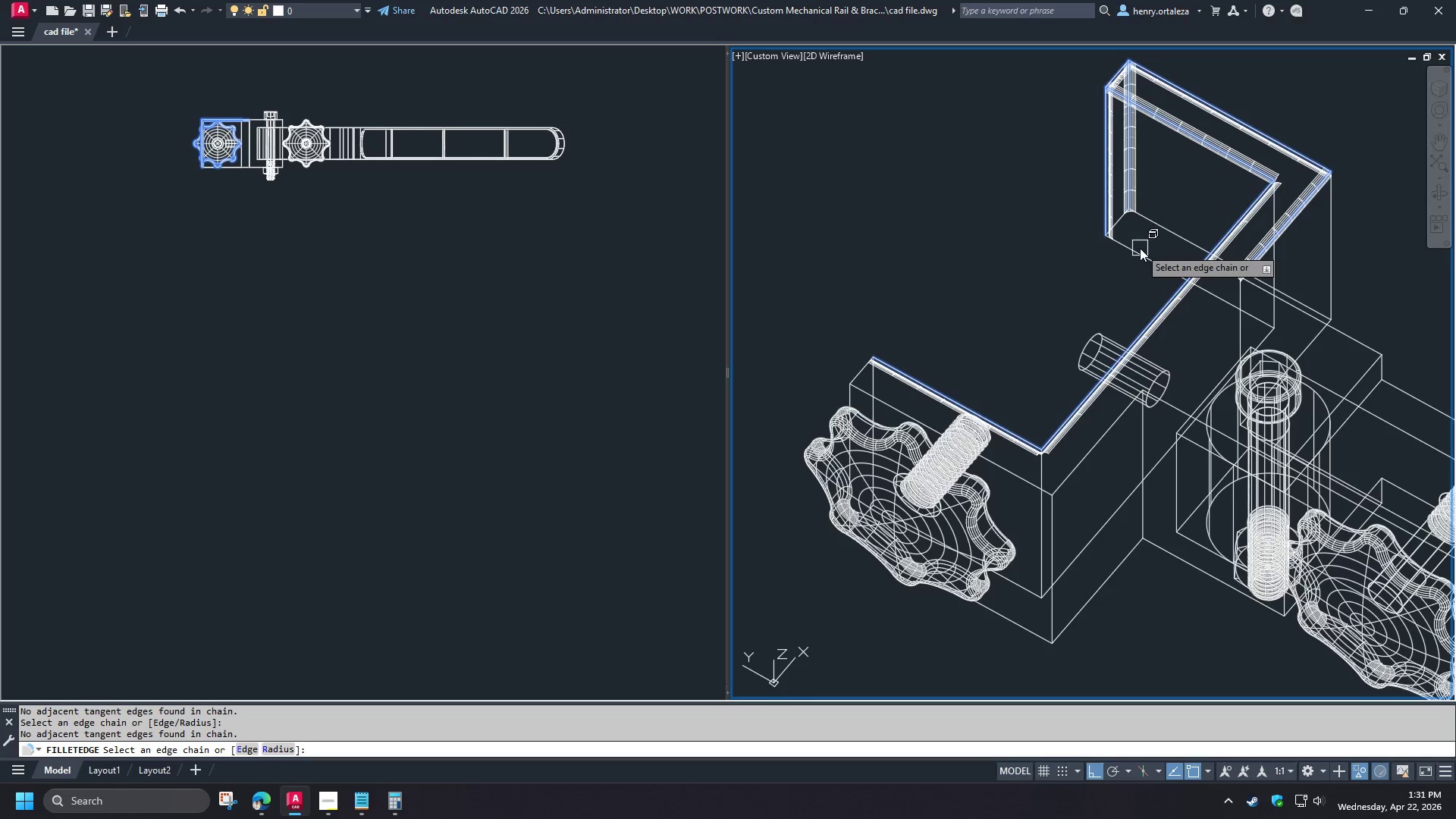 
left_click([1140, 256])
 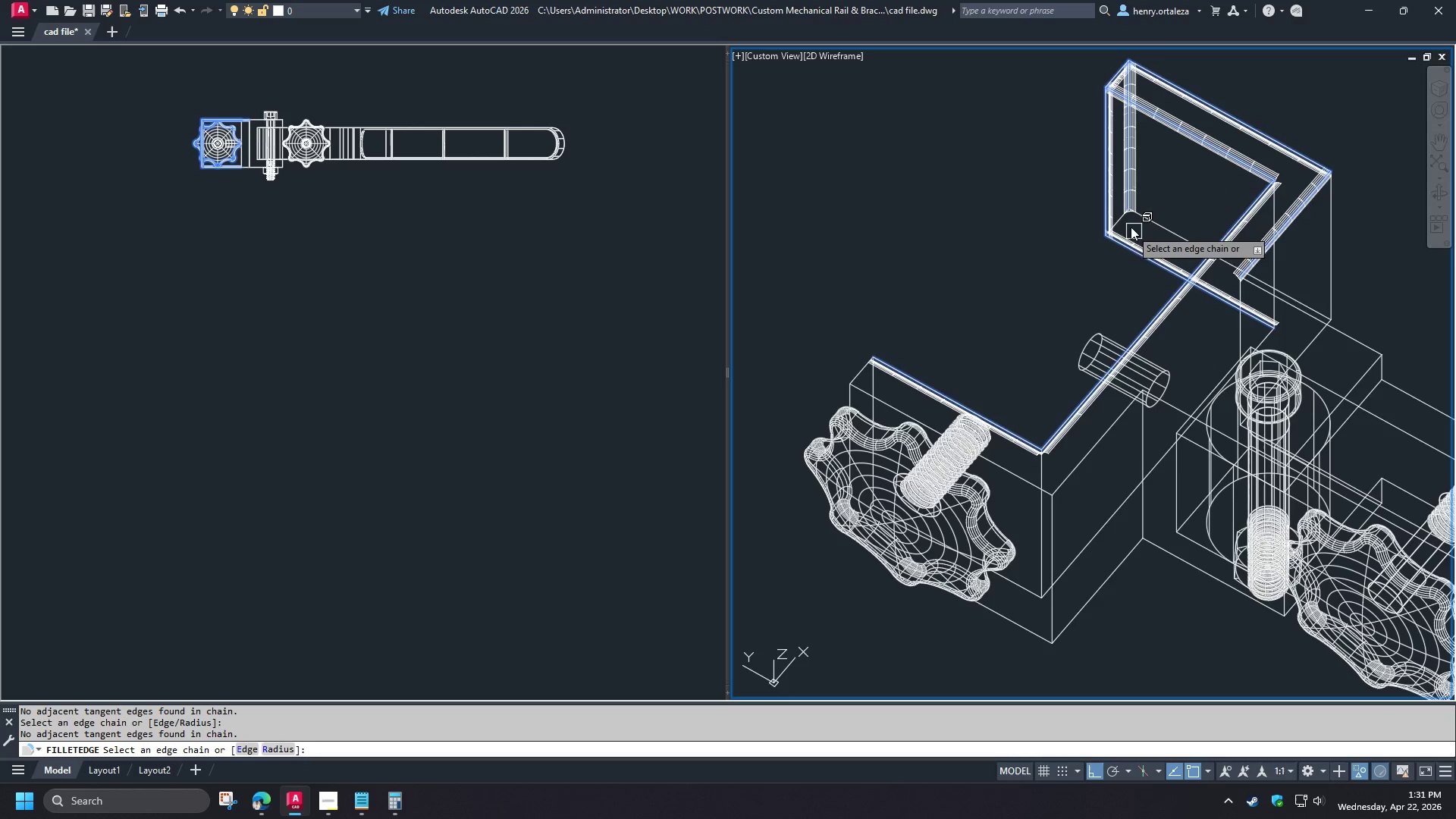 
double_click([1188, 222])
 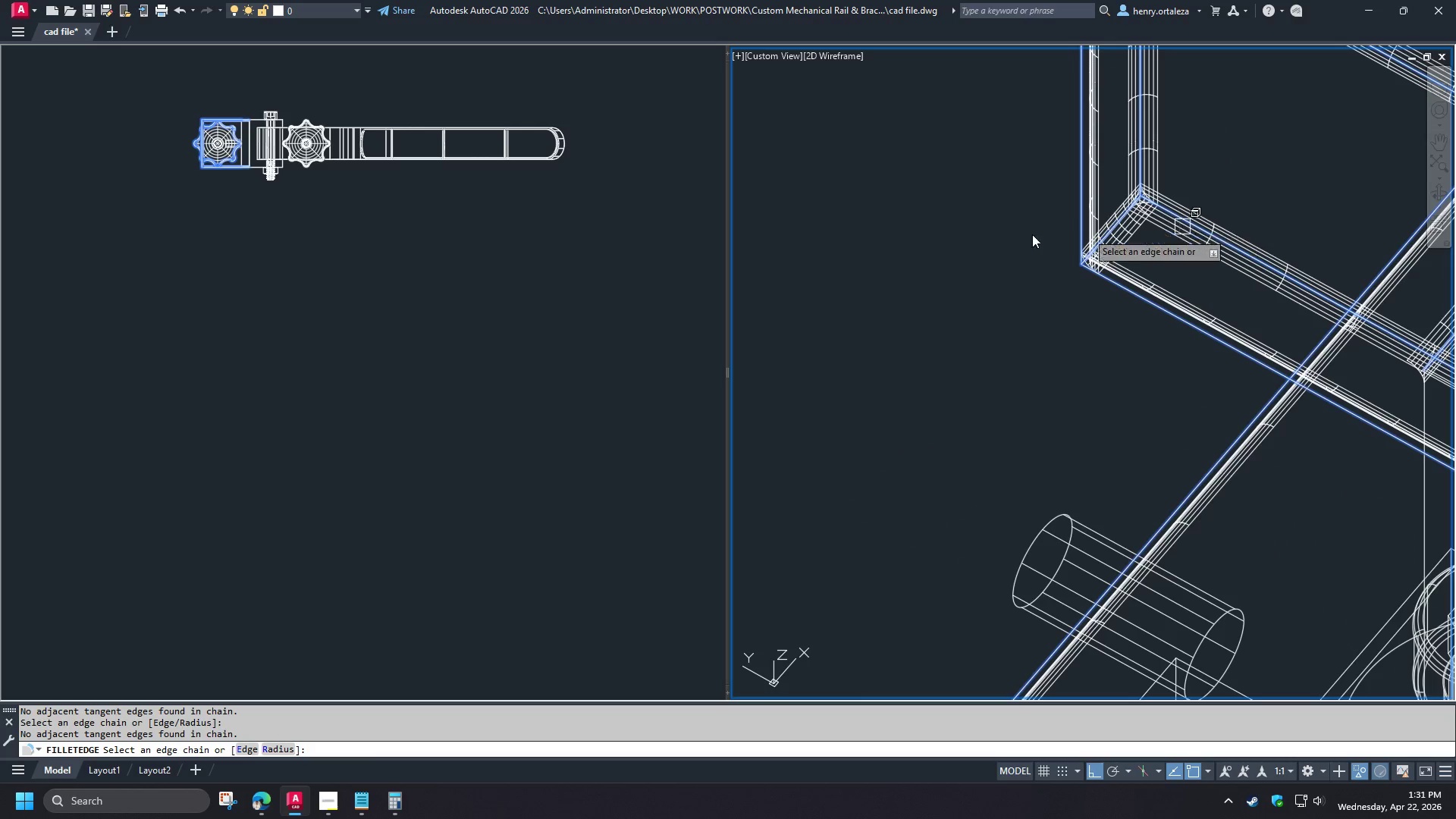 
left_click([1213, 259])
 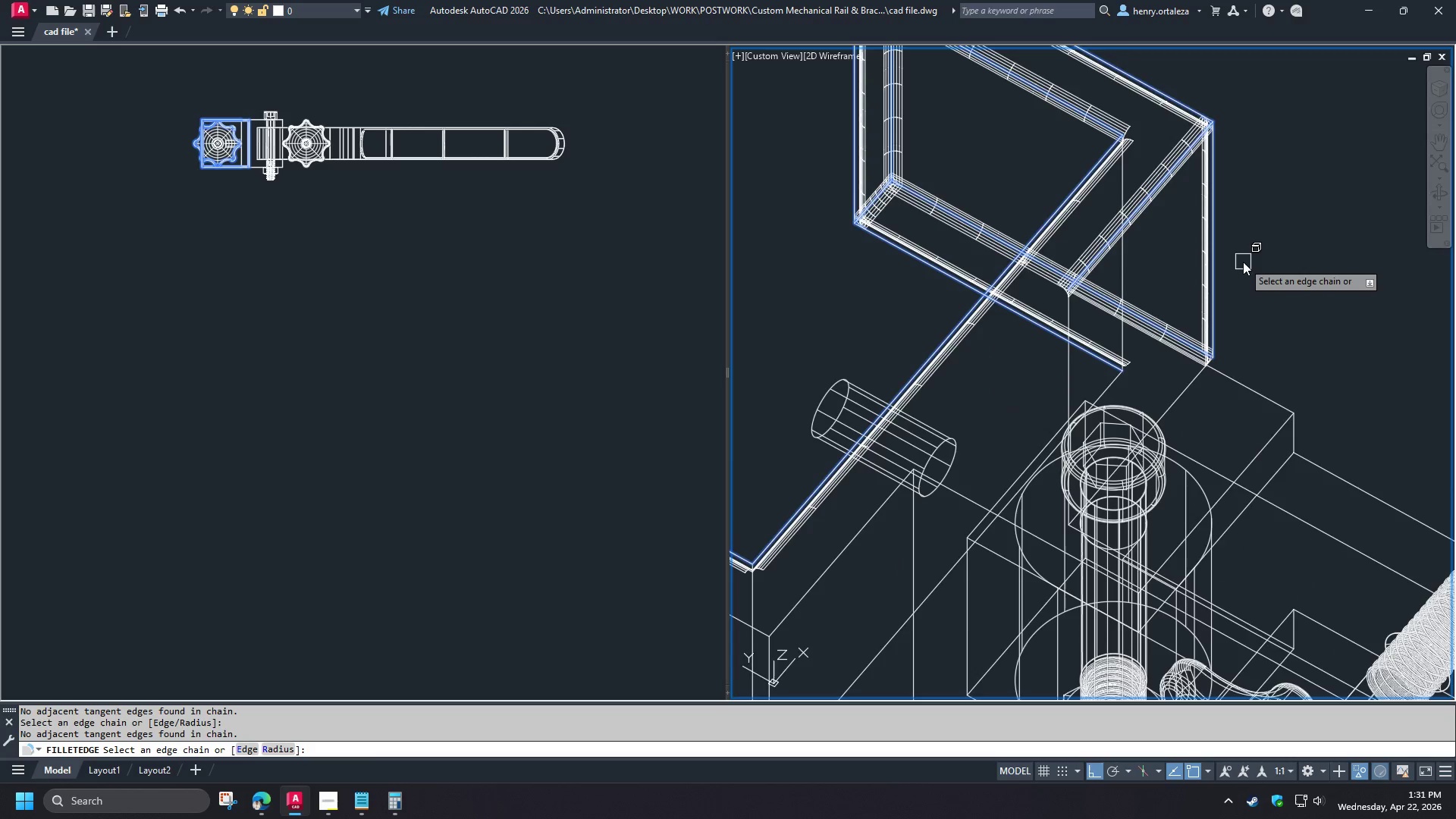 
hold_key(key=ShiftLeft, duration=1.52)
 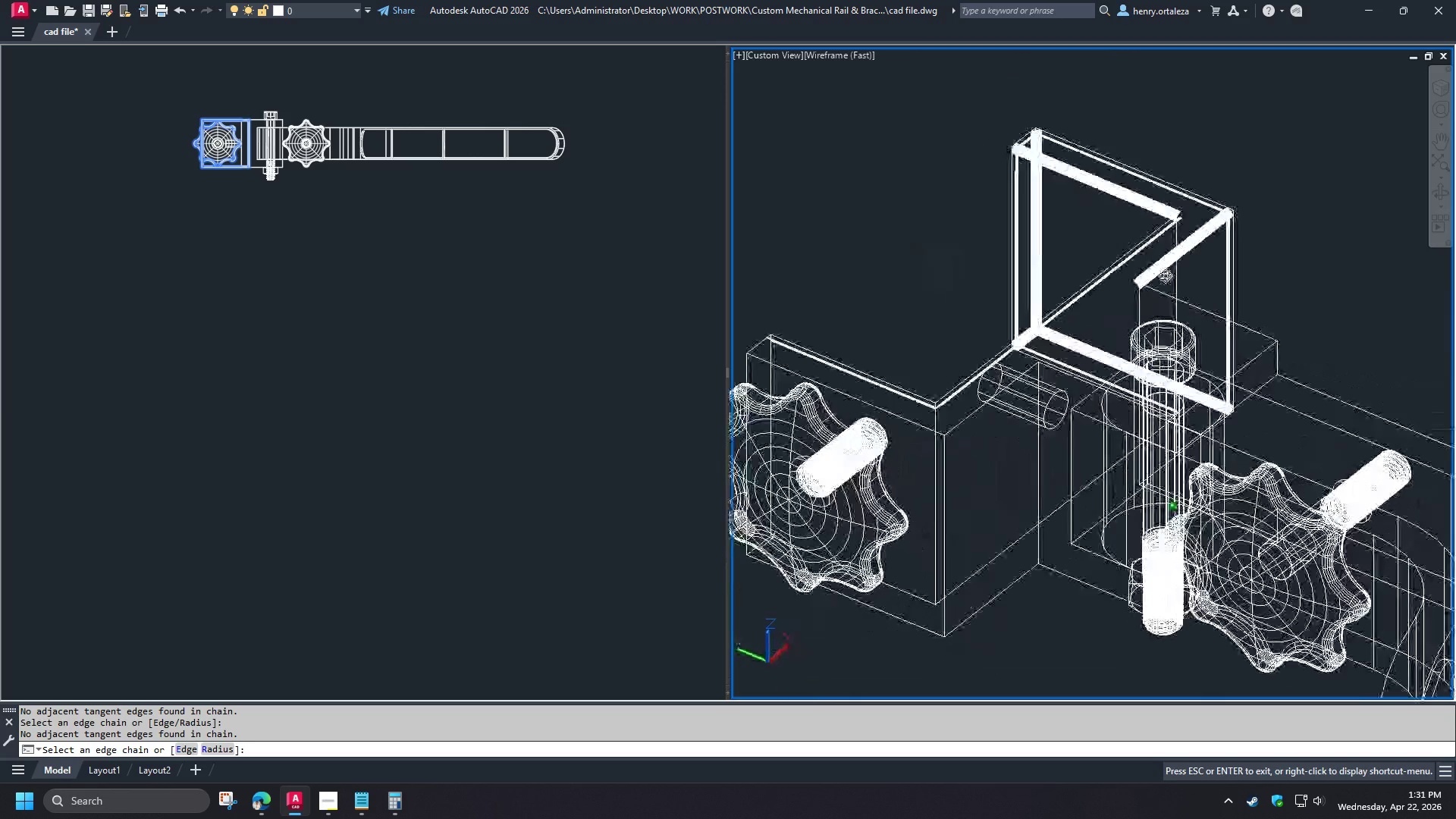 
scroll: coordinate [1120, 216], scroll_direction: up, amount: 2.0
 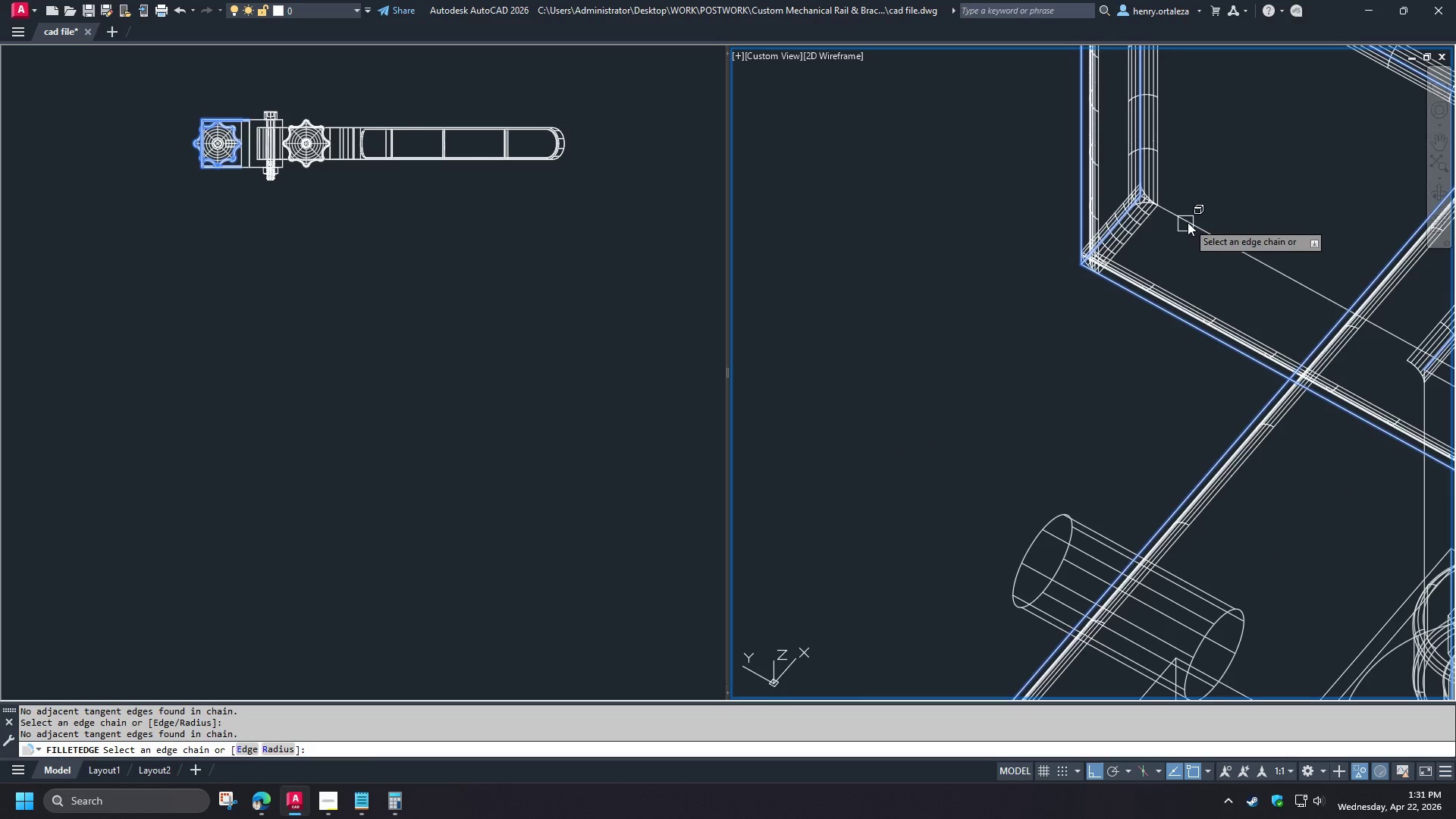 
hold_key(key=ShiftLeft, duration=1.41)
 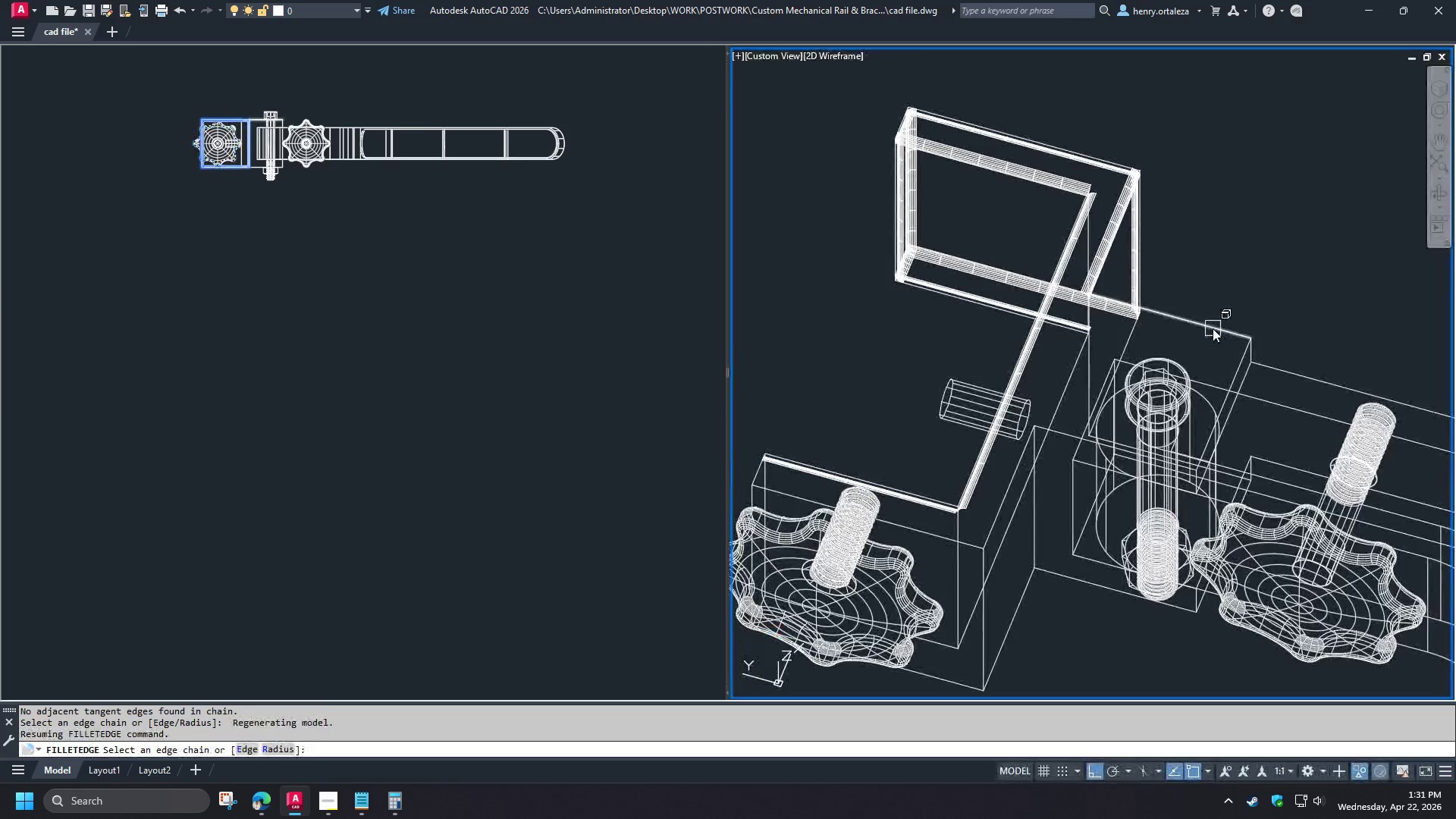 
scroll: coordinate [938, 234], scroll_direction: down, amount: 2.0
 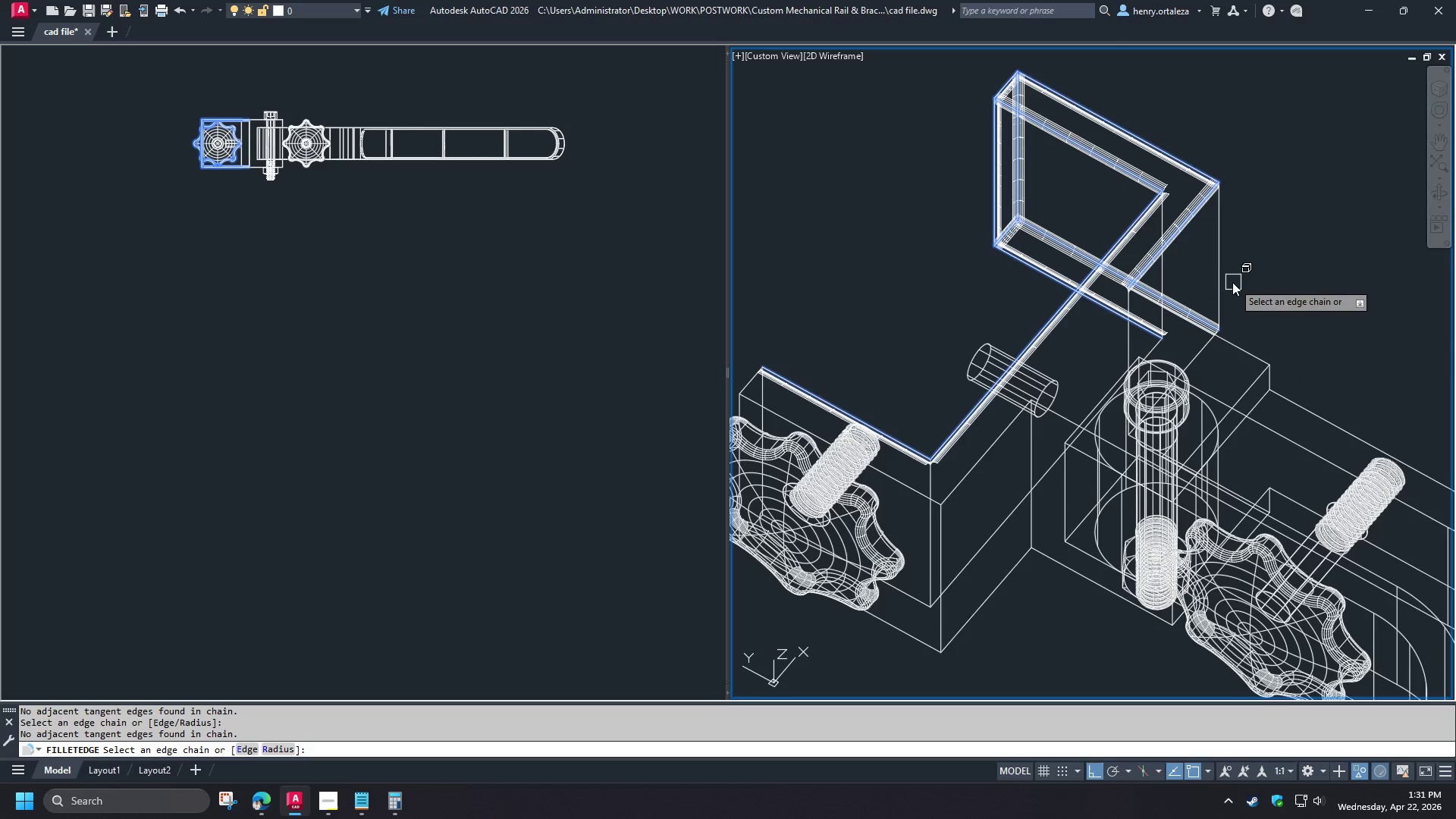 
scroll: coordinate [1228, 282], scroll_direction: up, amount: 1.0
 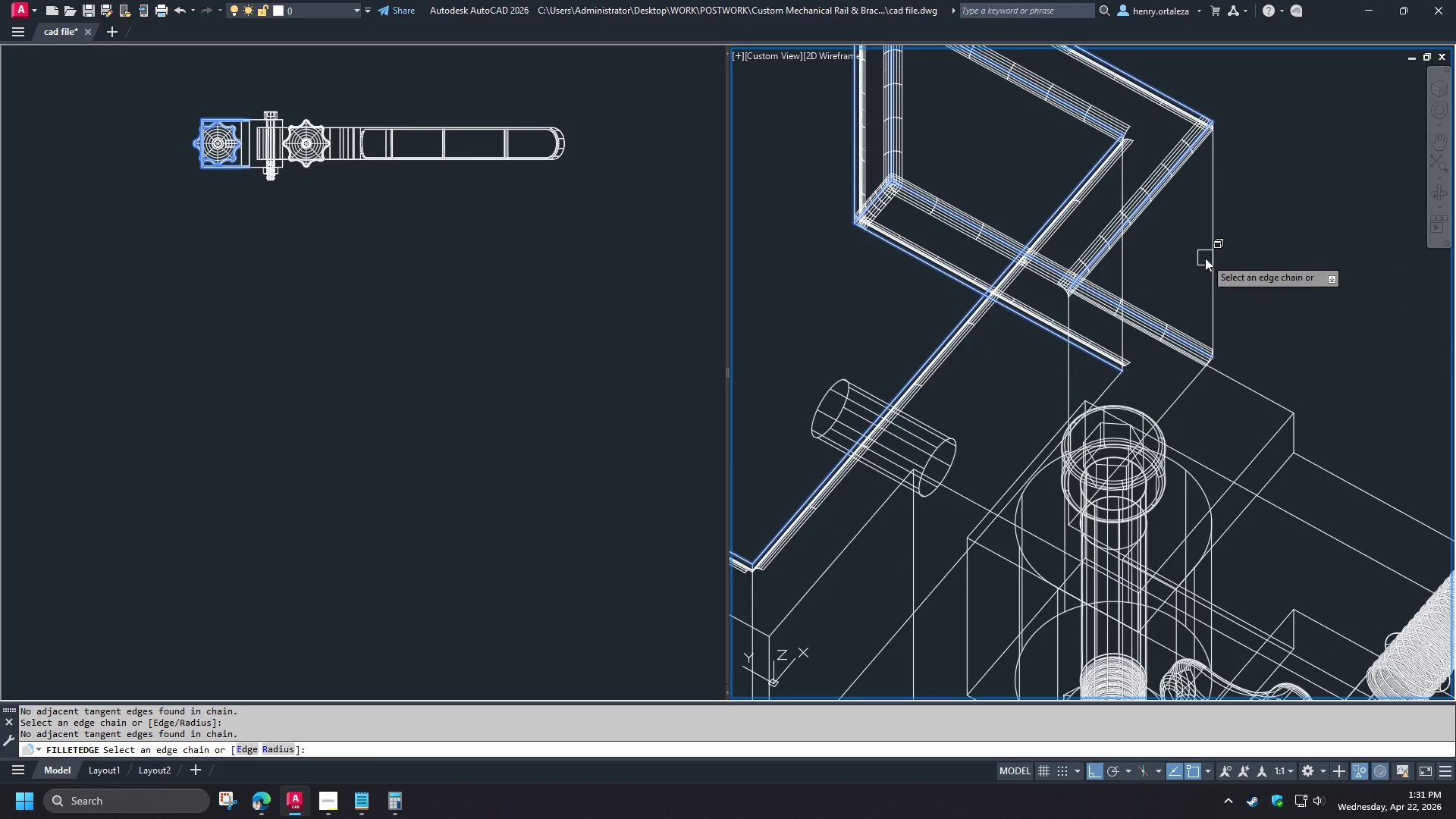 
left_click([1213, 328])
 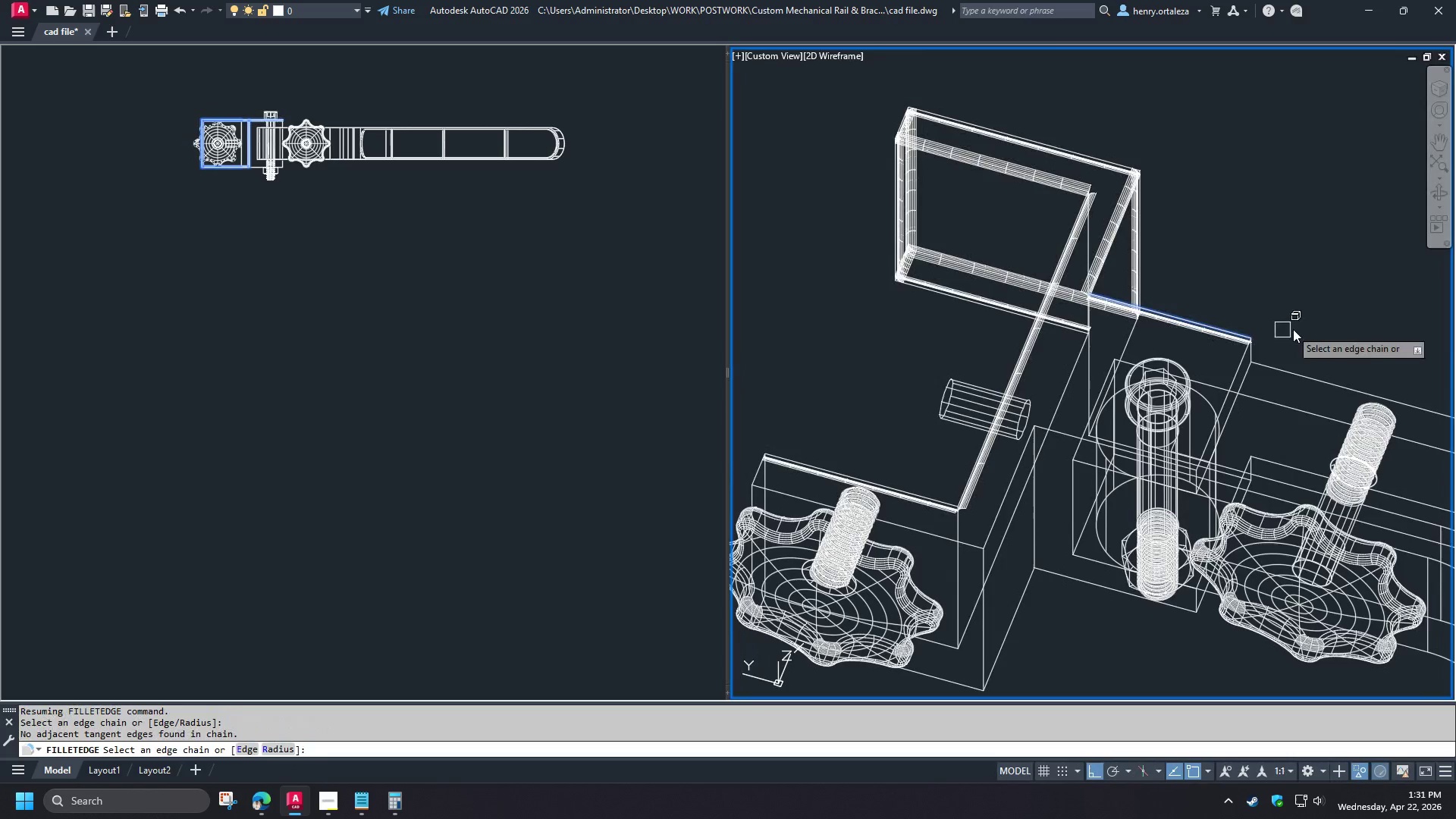 
hold_key(key=ShiftLeft, duration=1.5)
 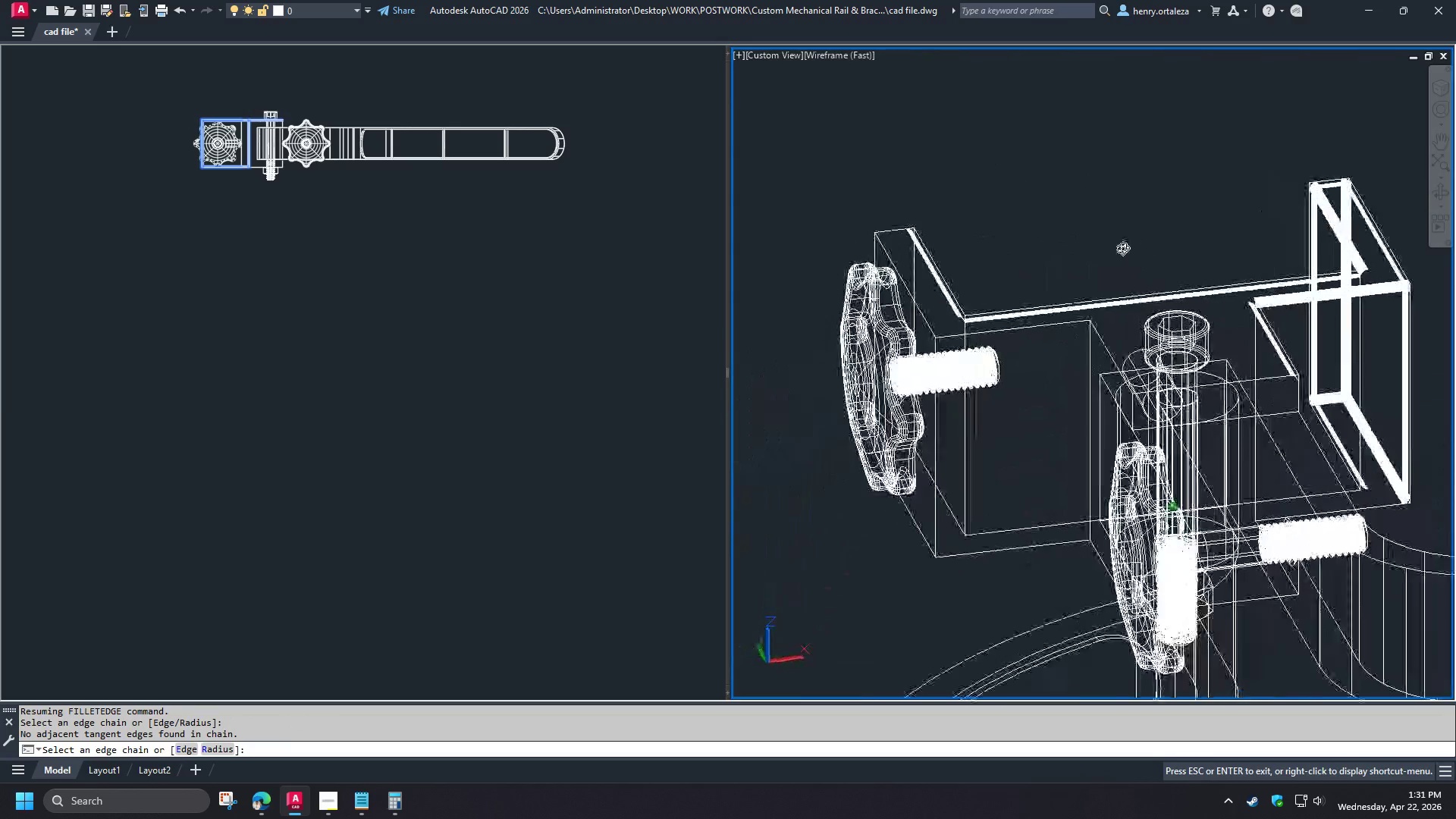 
scroll: coordinate [1243, 262], scroll_direction: down, amount: 1.0
 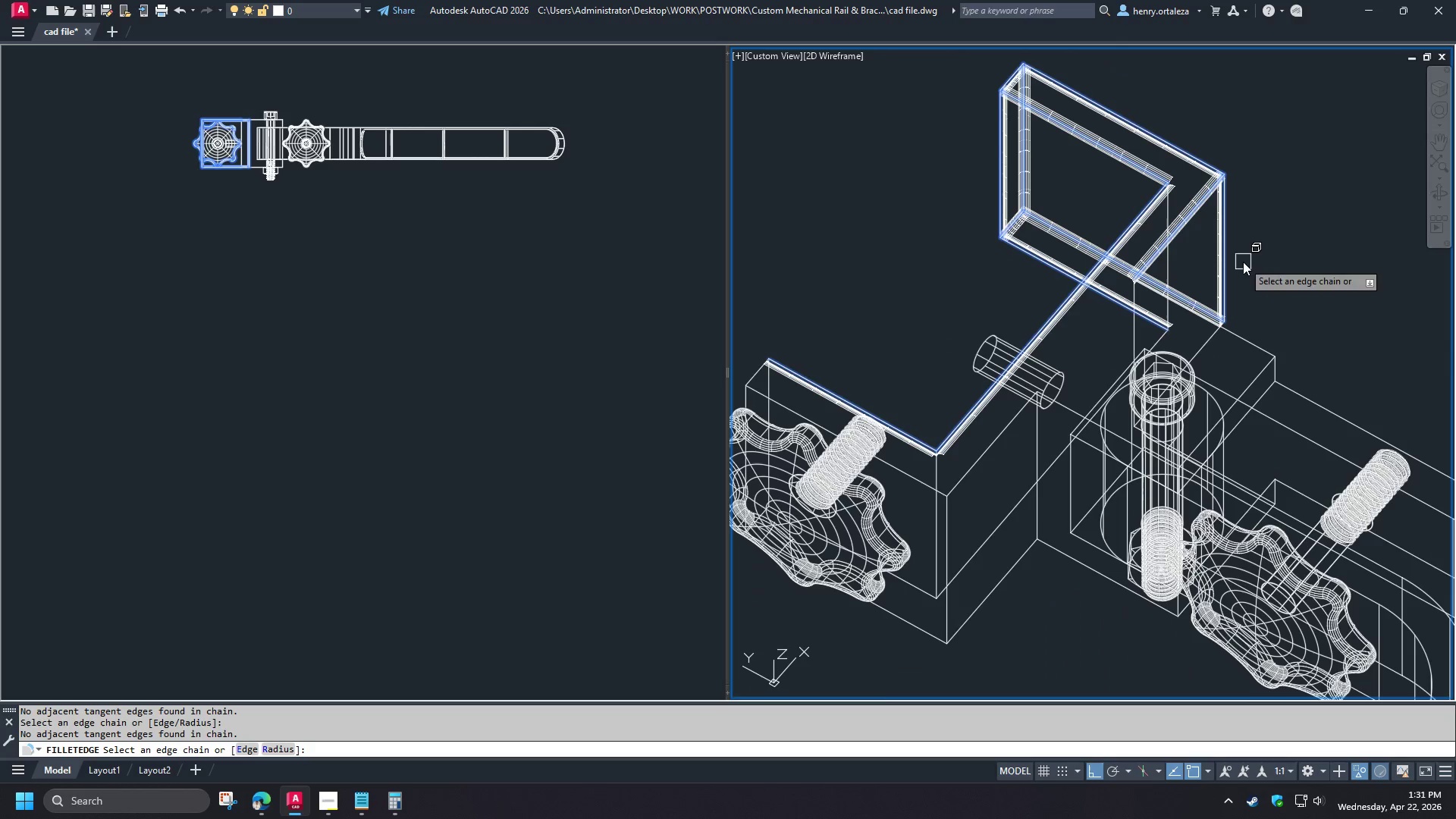 
hold_key(key=ShiftLeft, duration=1.5)
 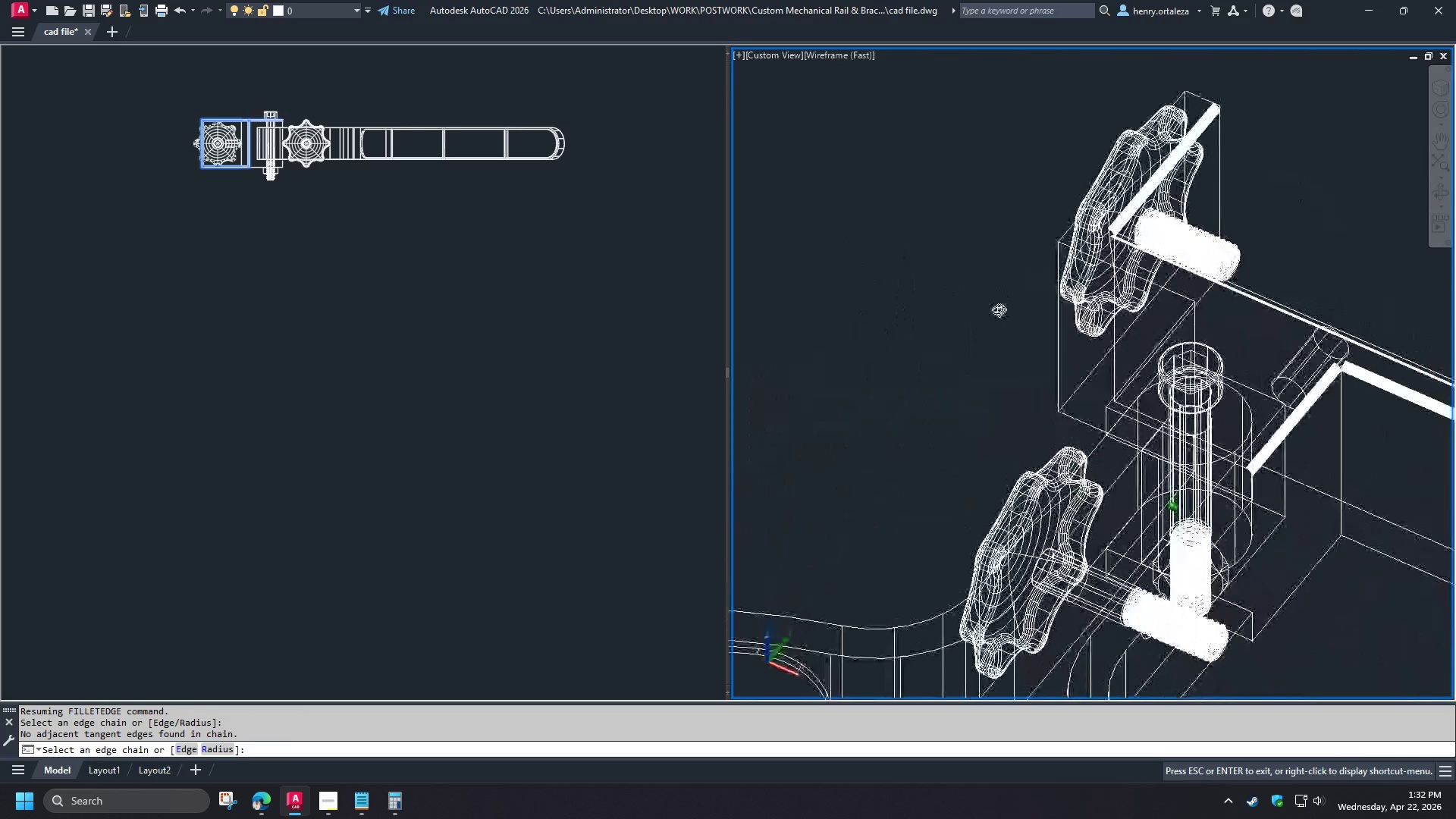 
key(Shift+ShiftLeft)
 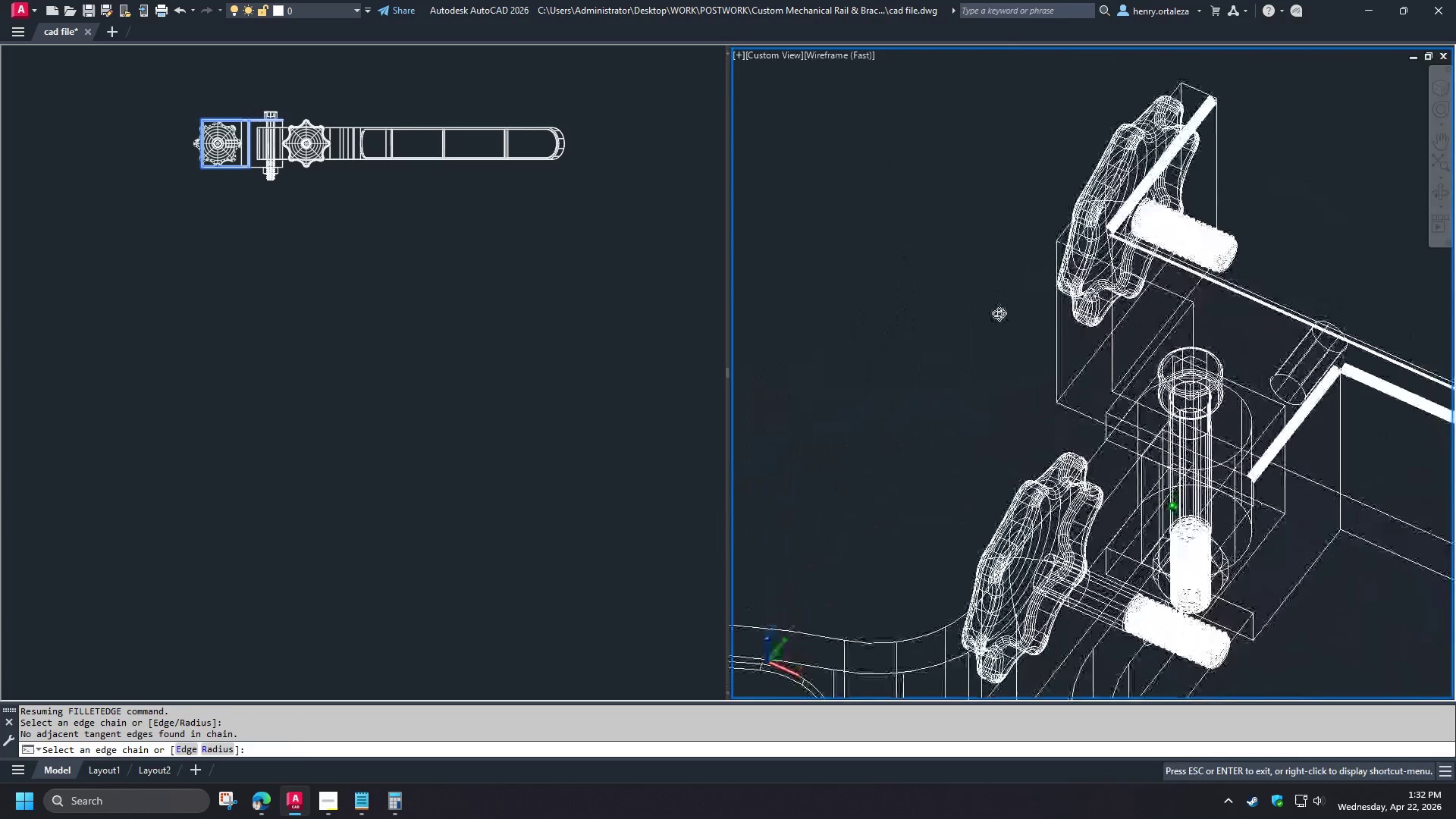 
key(Shift+ShiftLeft)
 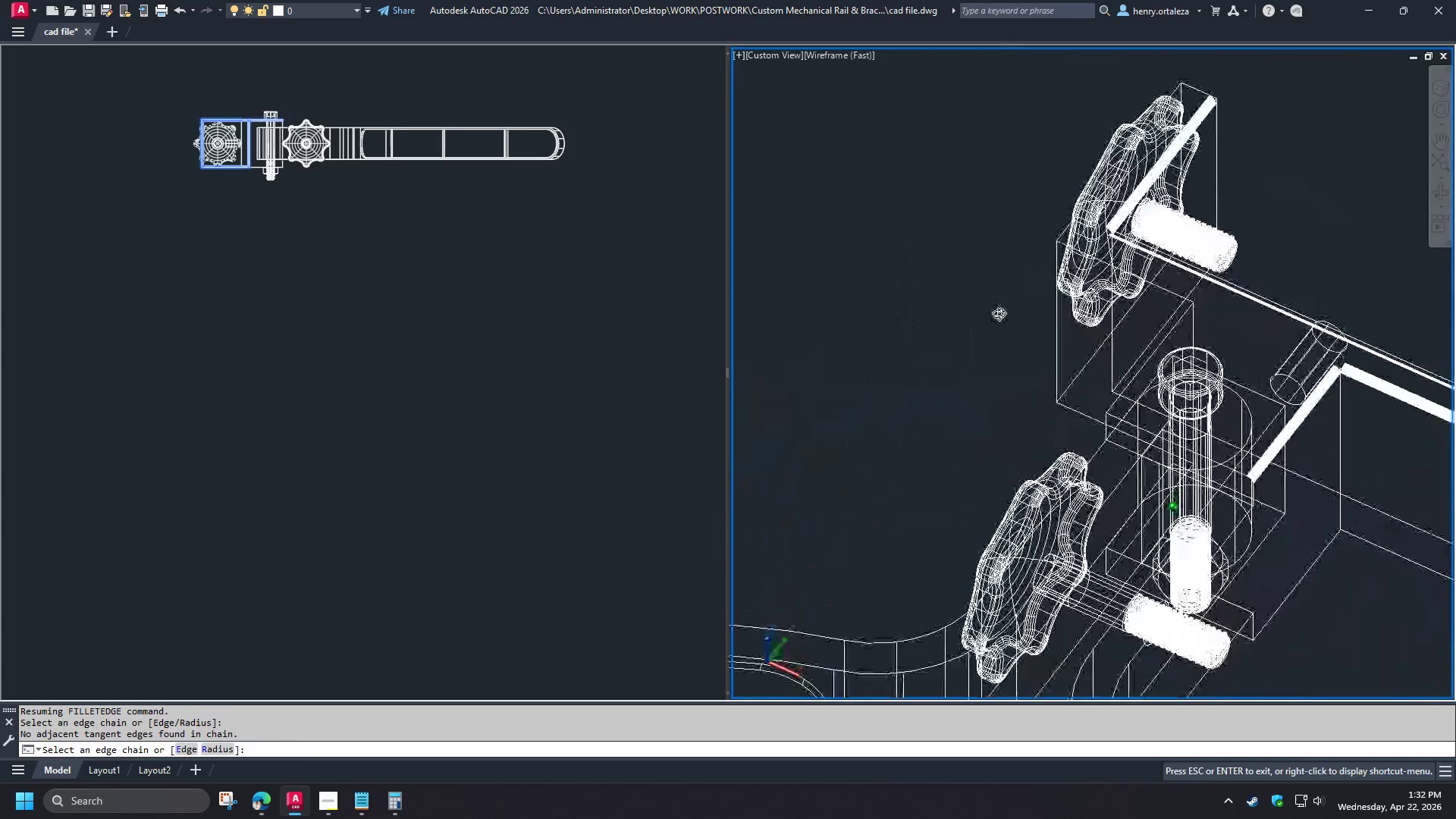 
key(Shift+ShiftLeft)
 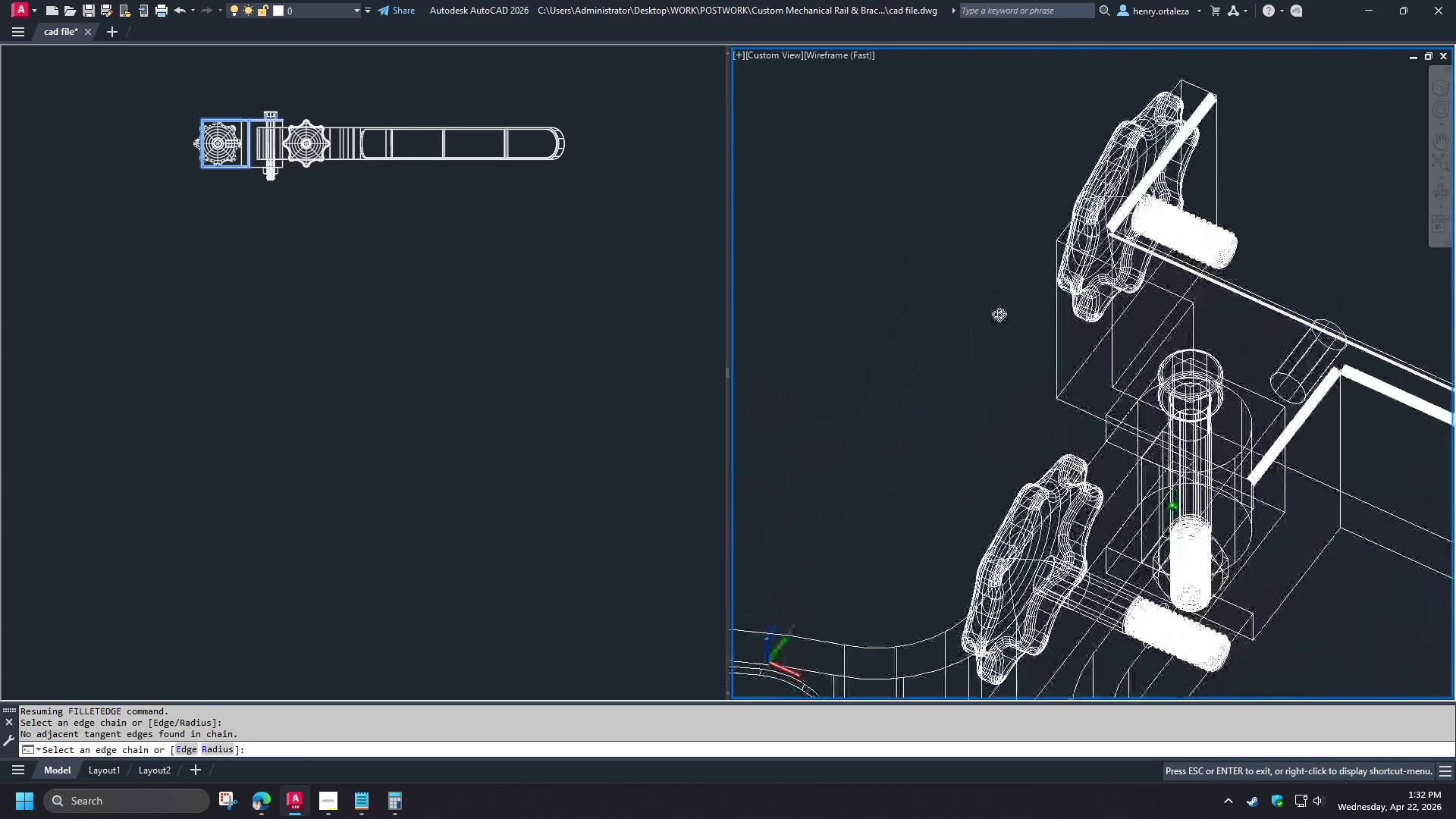 
key(Shift+ShiftLeft)
 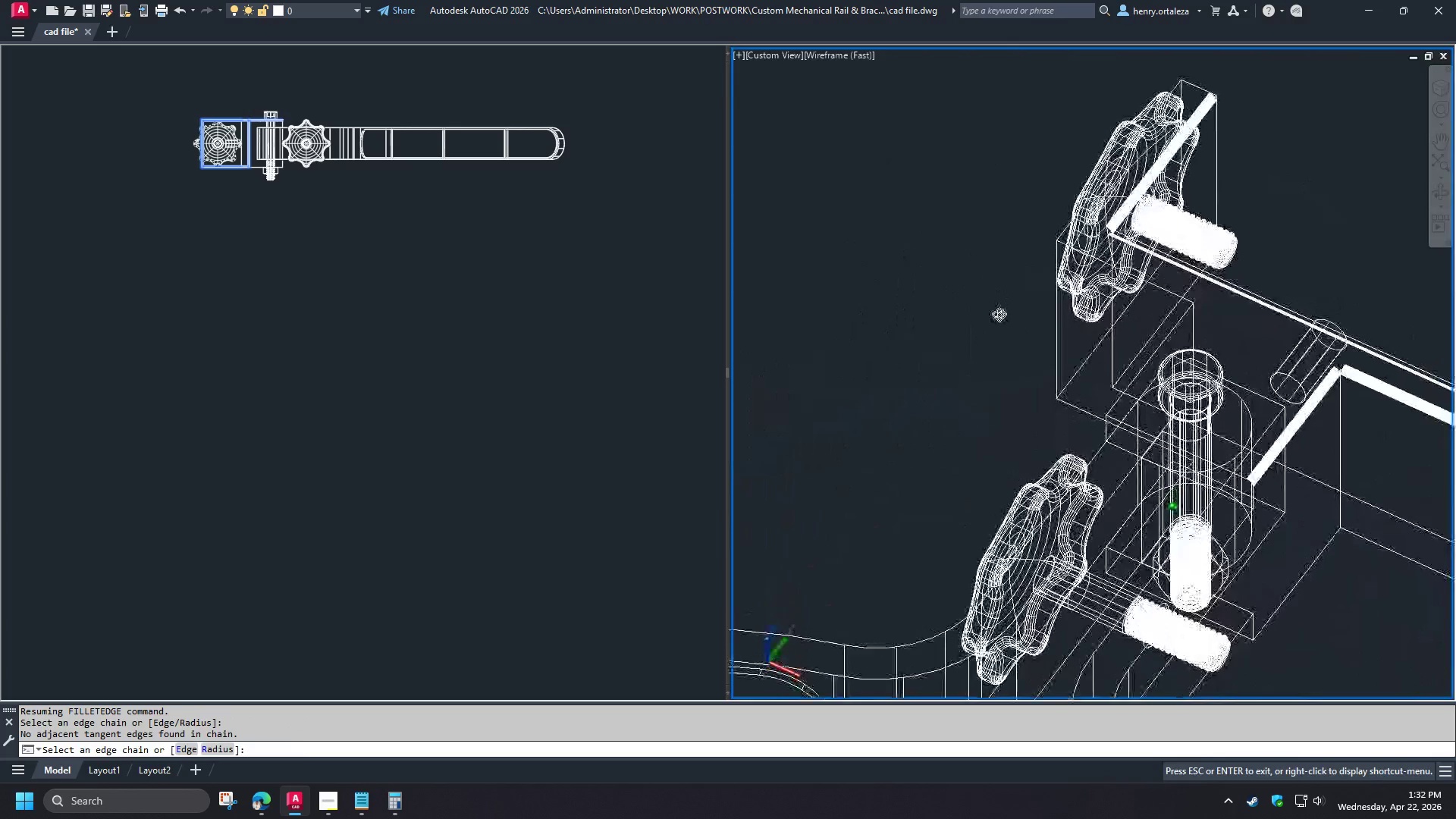 
key(Shift+ShiftLeft)
 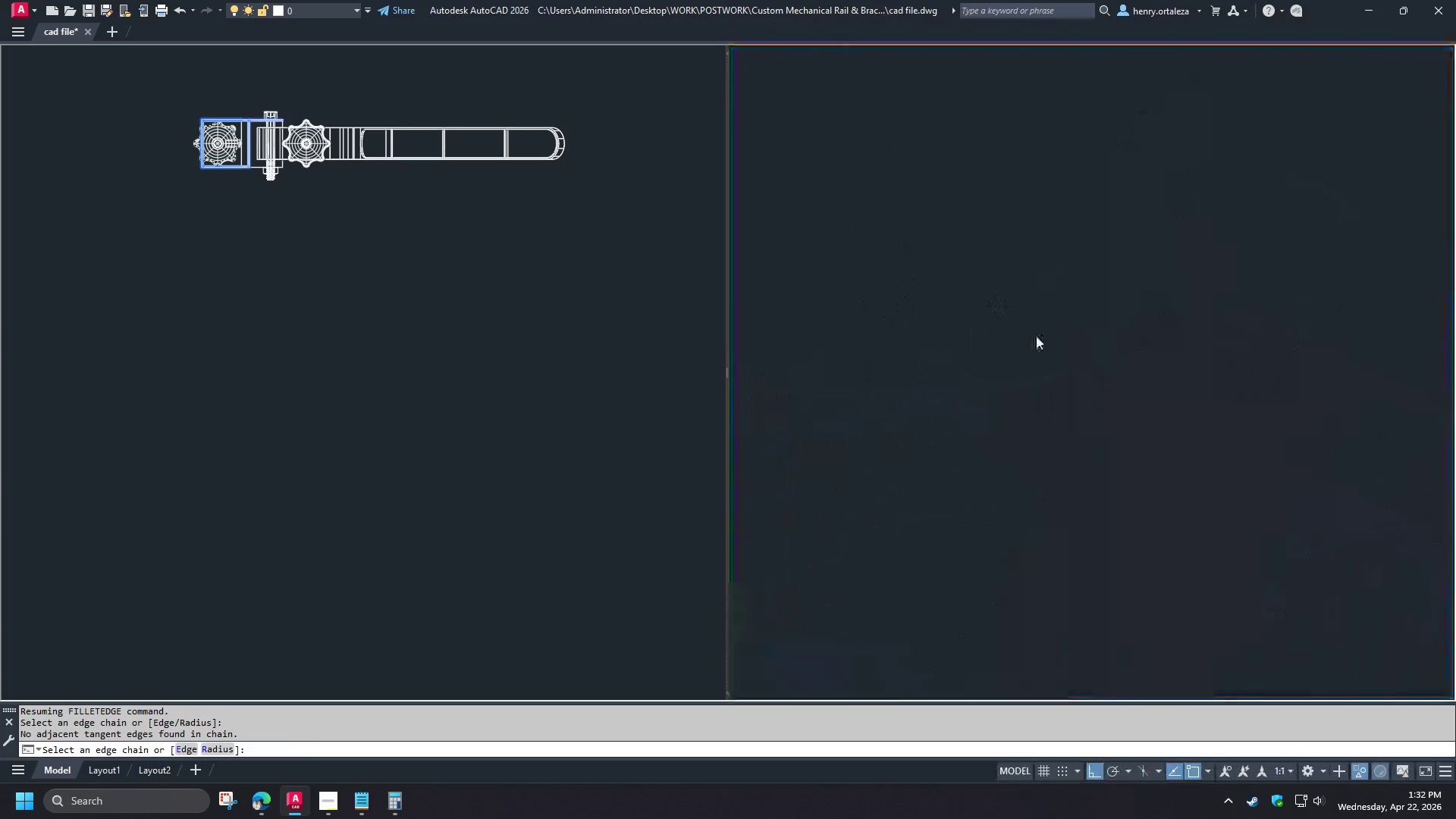 
key(Shift+ShiftLeft)
 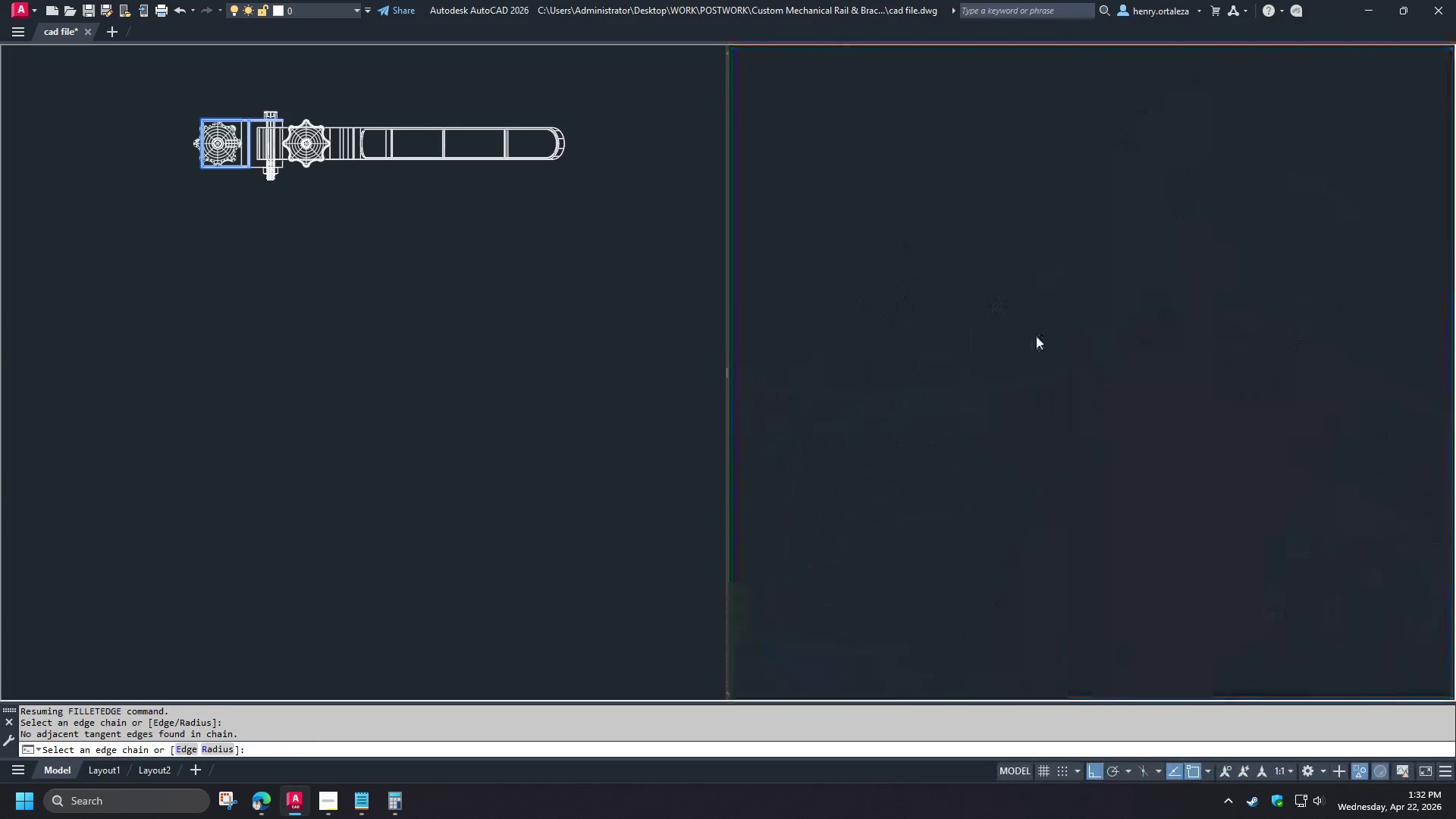 
key(Shift+ShiftLeft)
 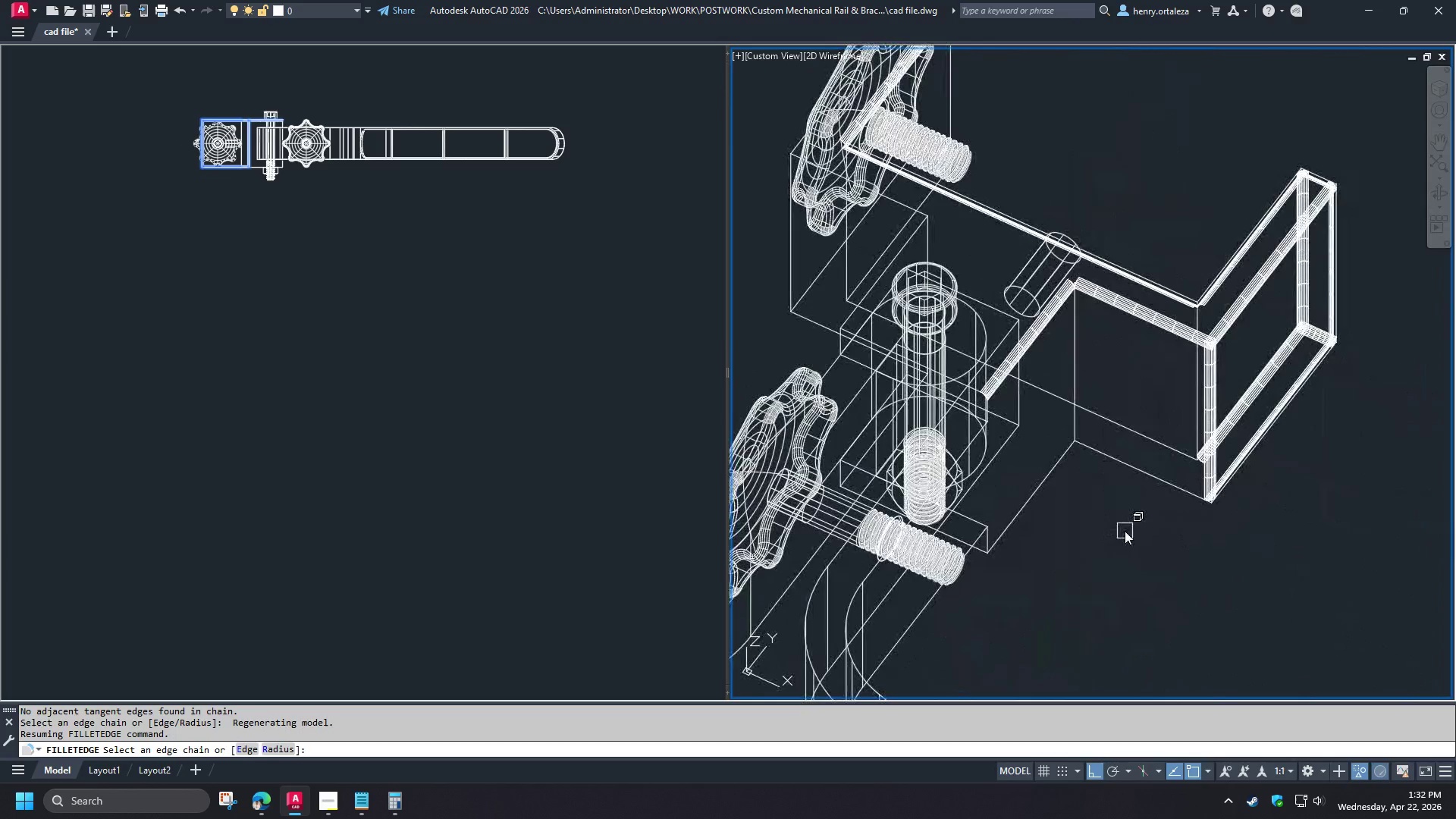 
hold_key(key=ShiftLeft, duration=1.5)
 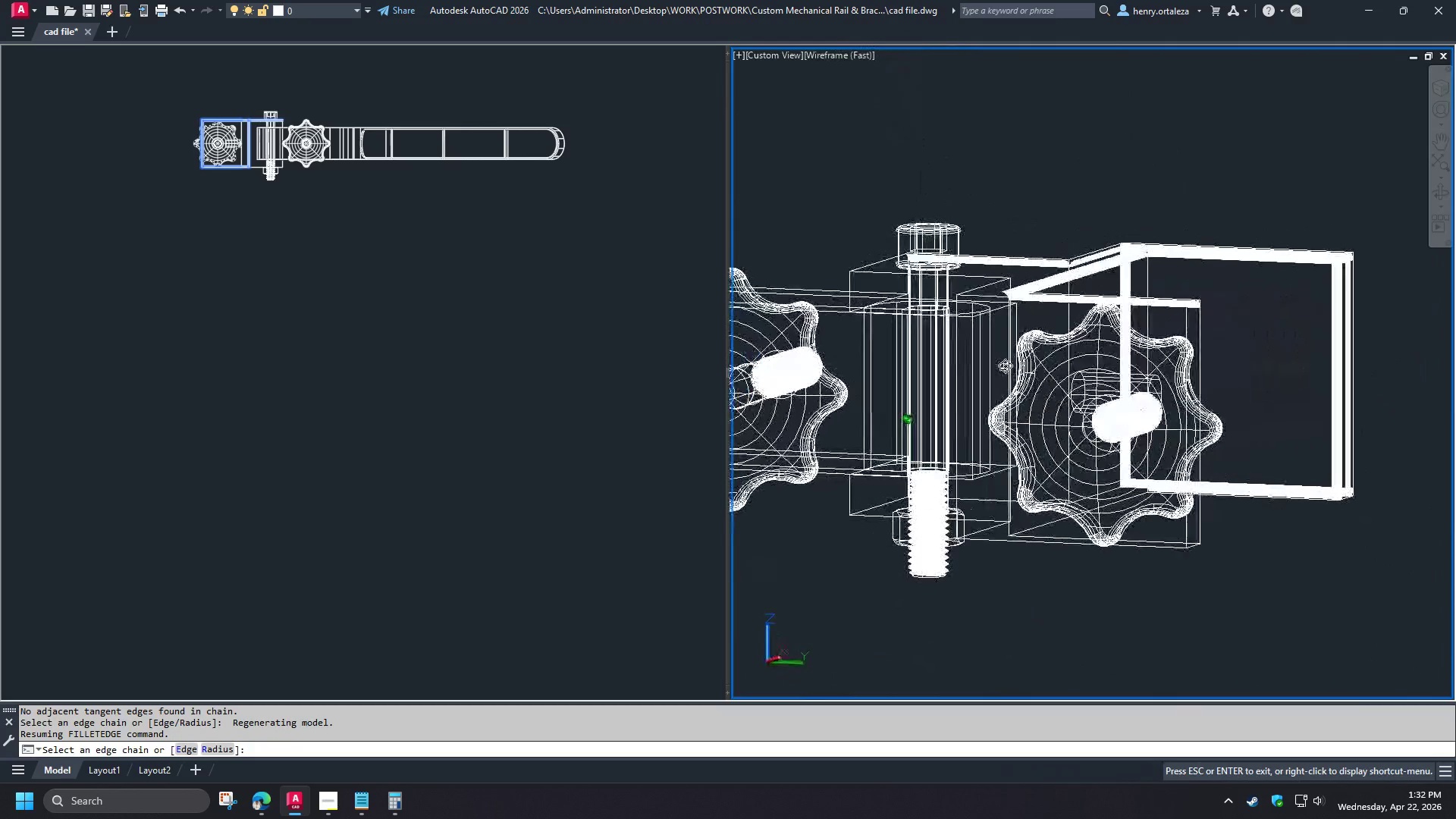 
hold_key(key=ShiftLeft, duration=1.52)
 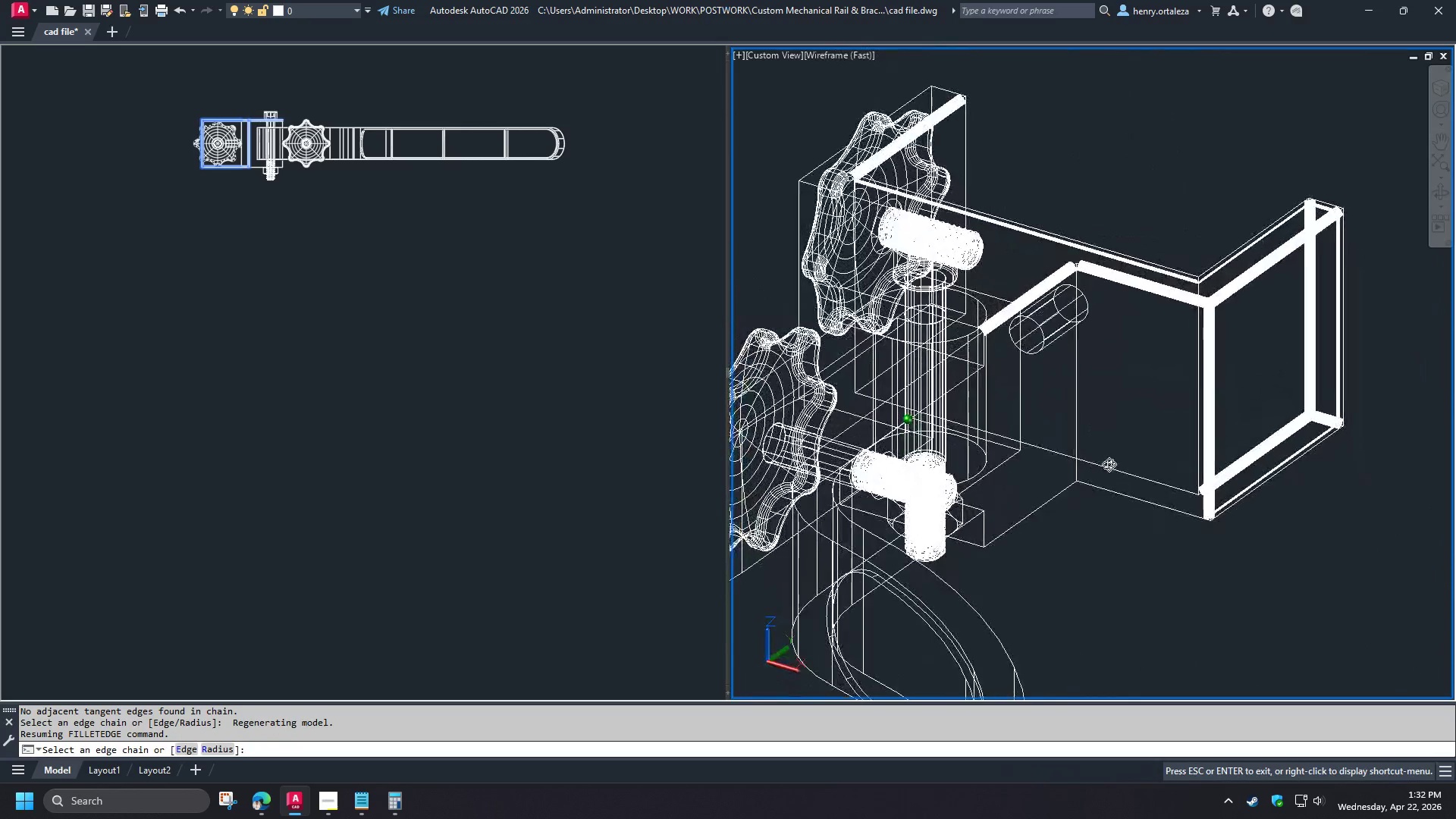 
hold_key(key=ShiftLeft, duration=1.51)
 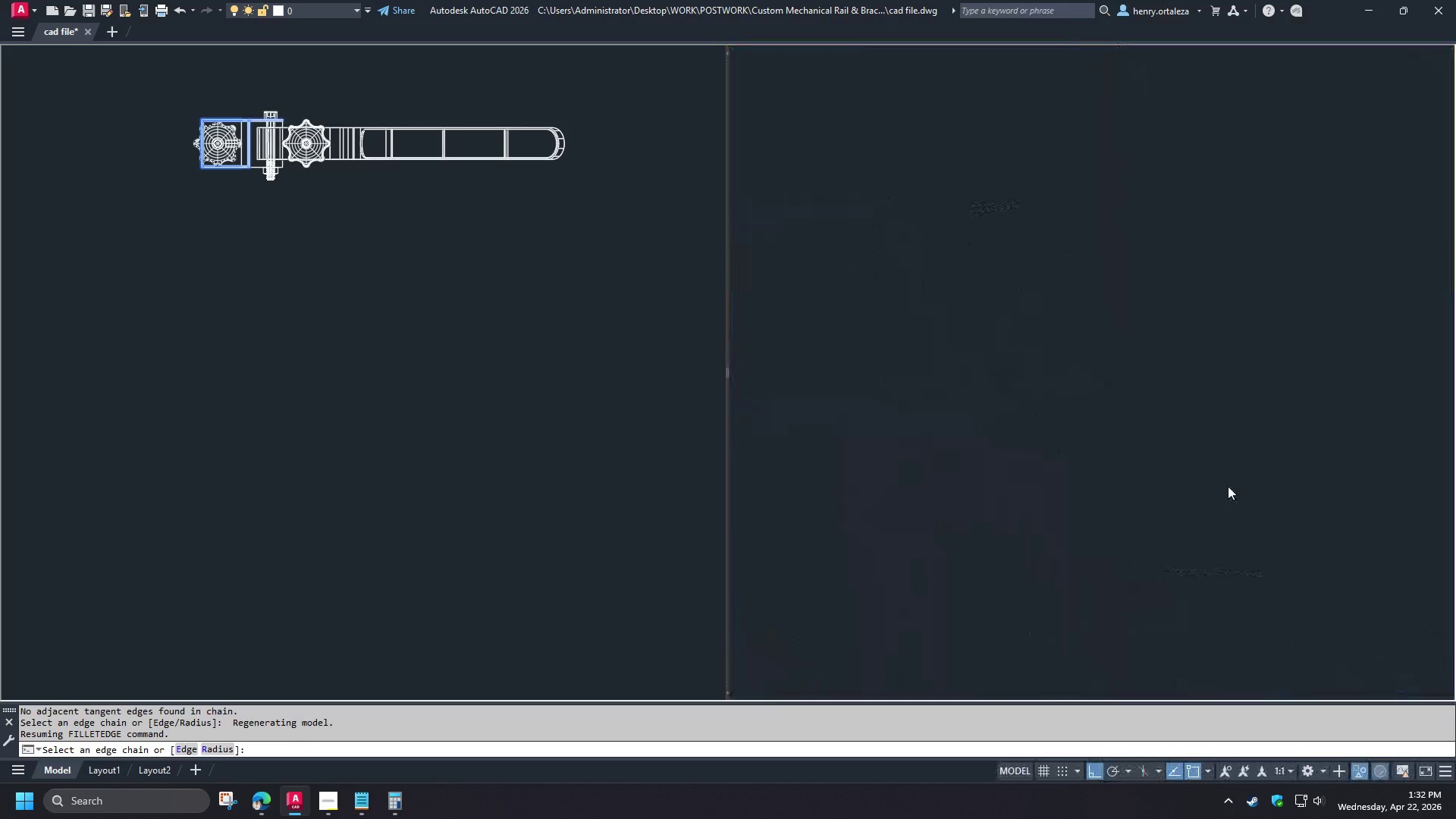 
hold_key(key=ShiftLeft, duration=0.56)
 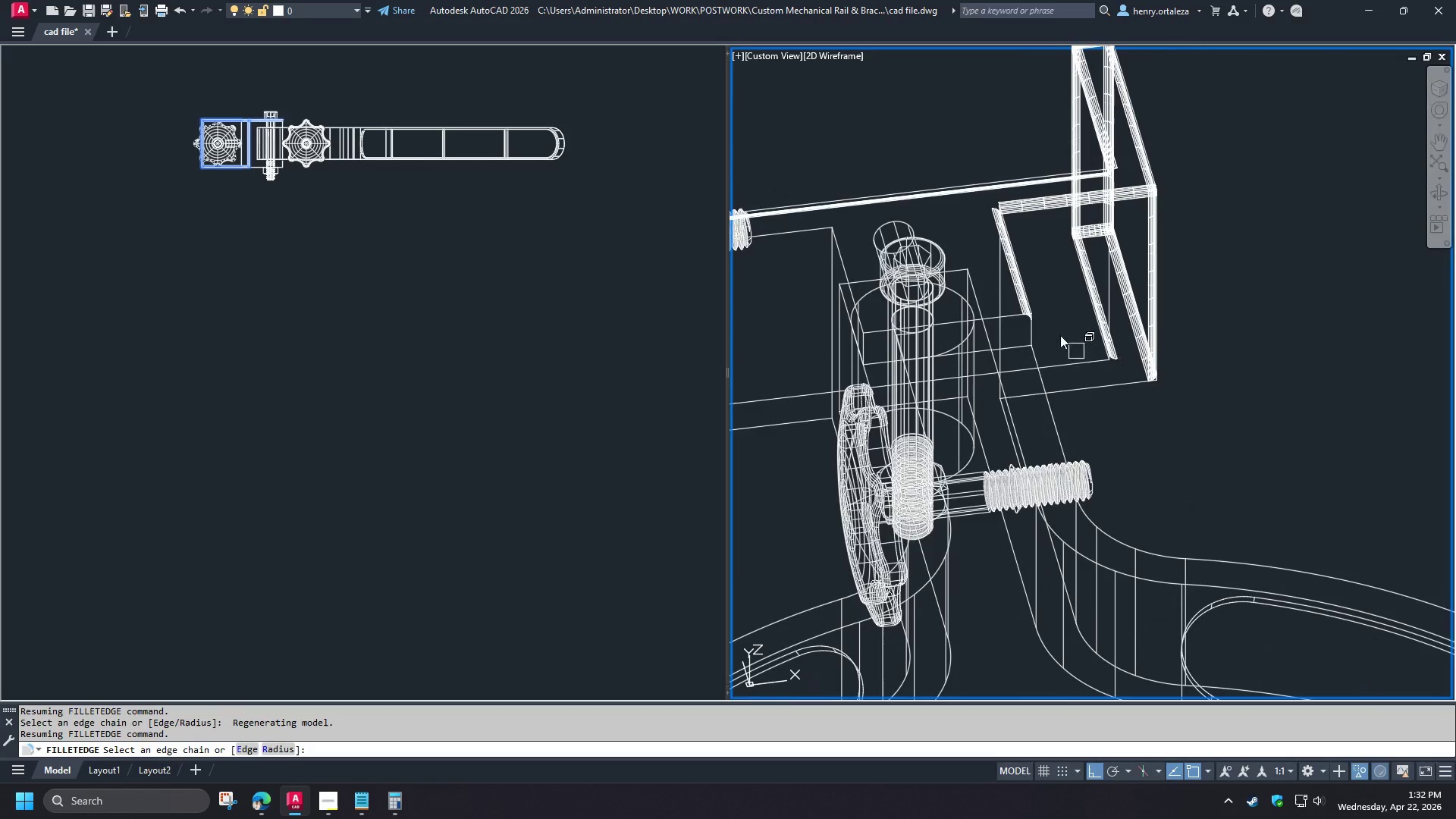 
left_click([1028, 346])
 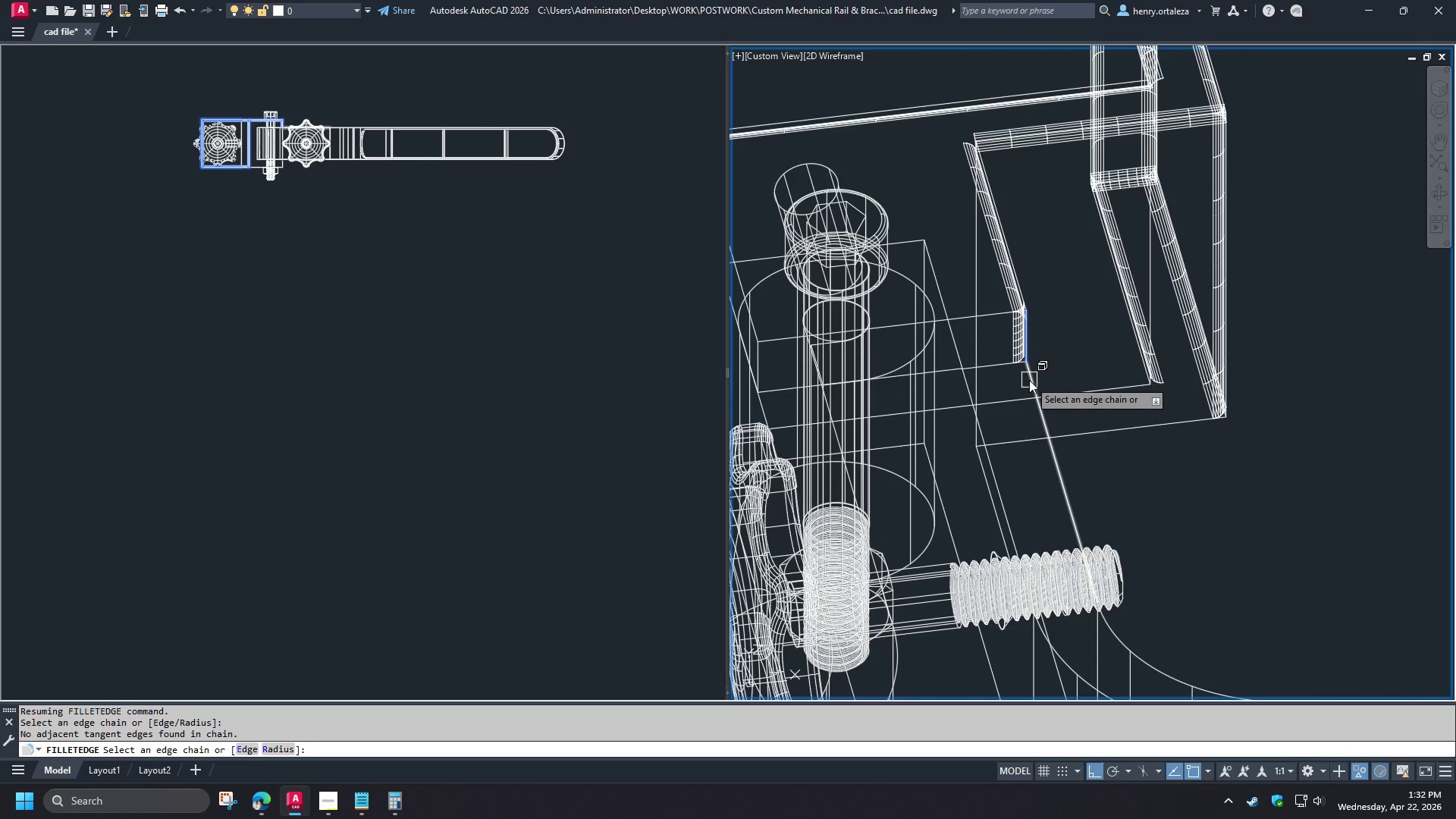 
left_click([1029, 380])
 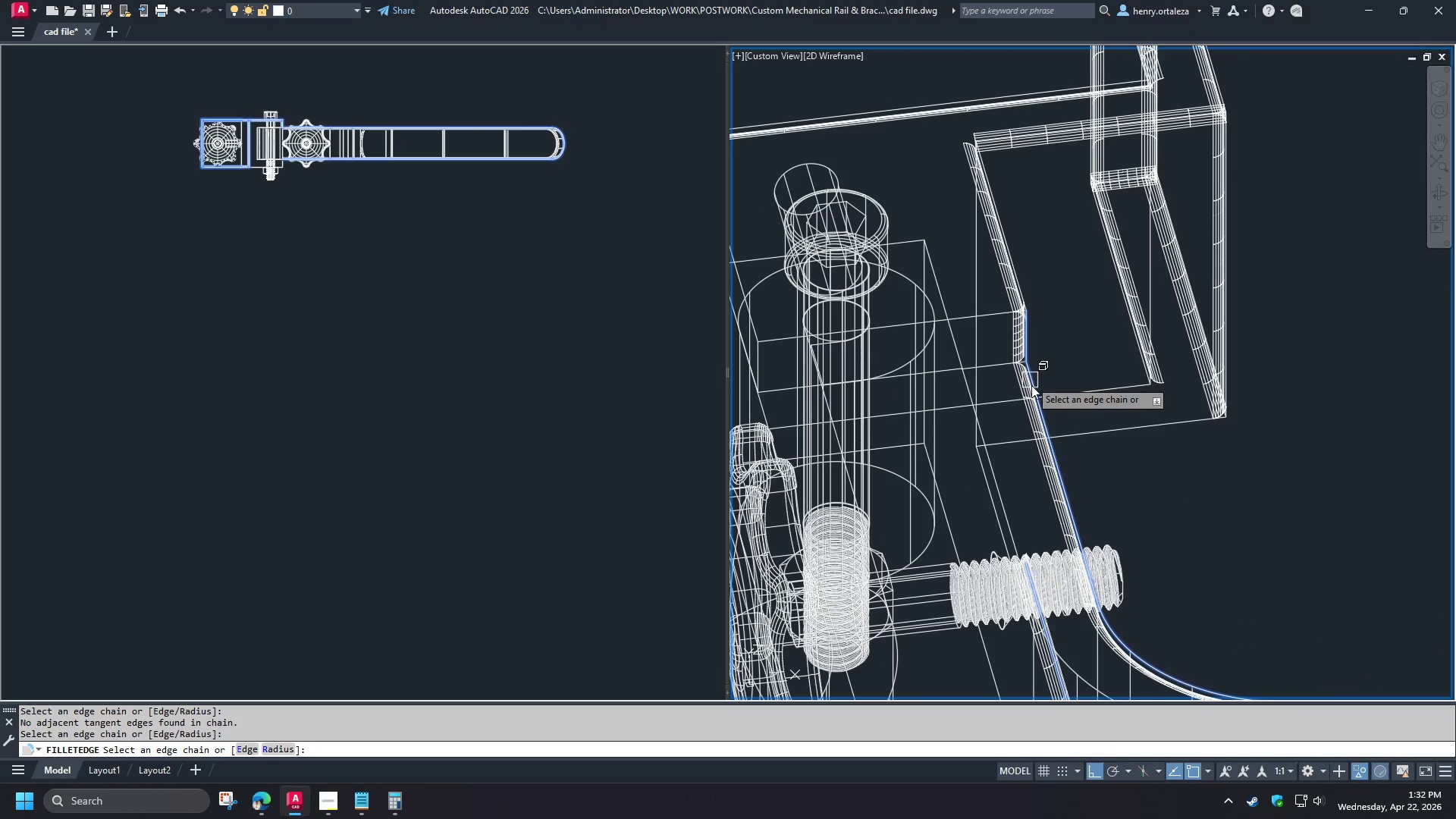 
key(Shift+ShiftLeft)
 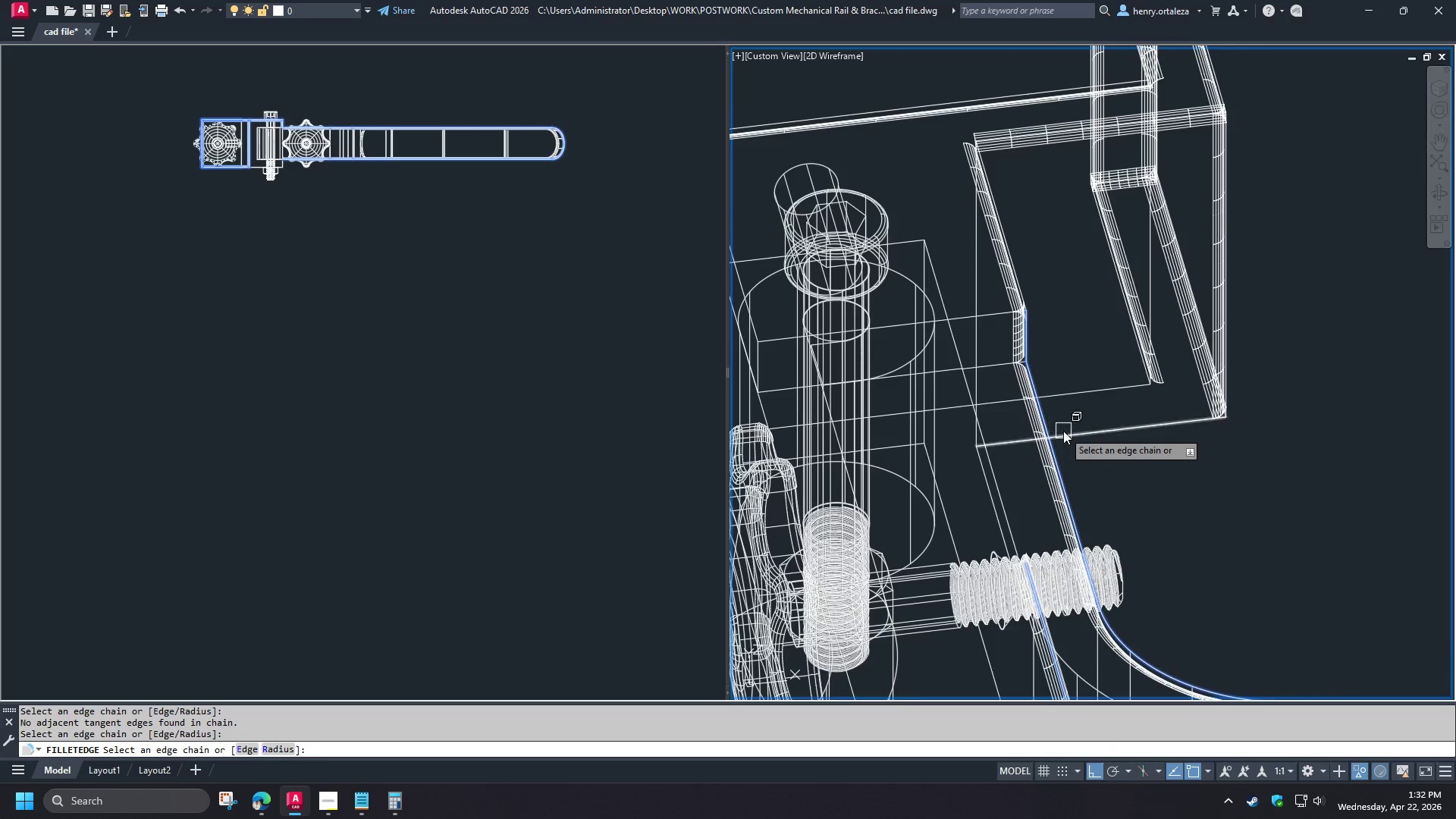 
hold_key(key=ShiftLeft, duration=1.5)
 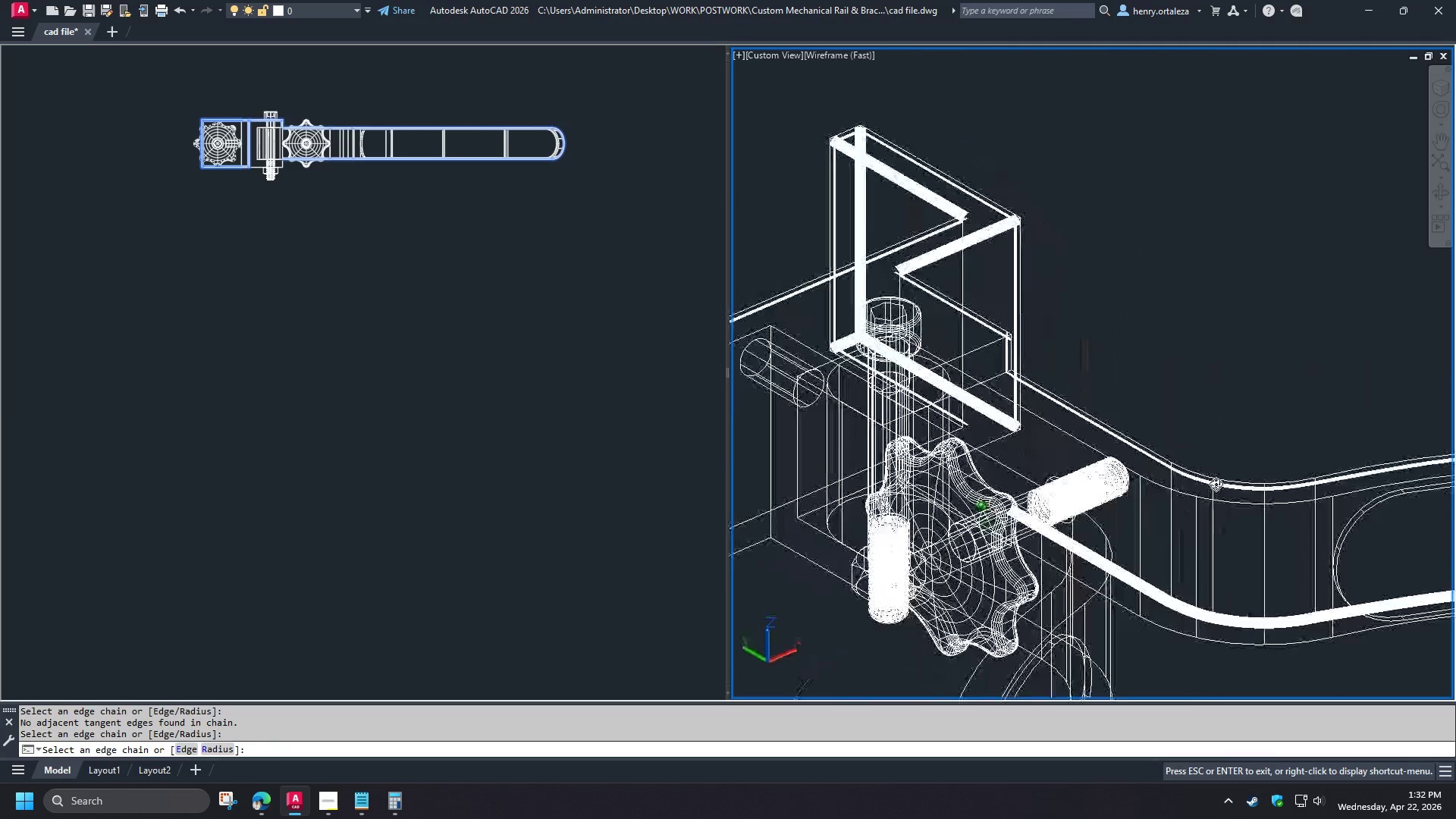 
hold_key(key=ShiftLeft, duration=1.52)
 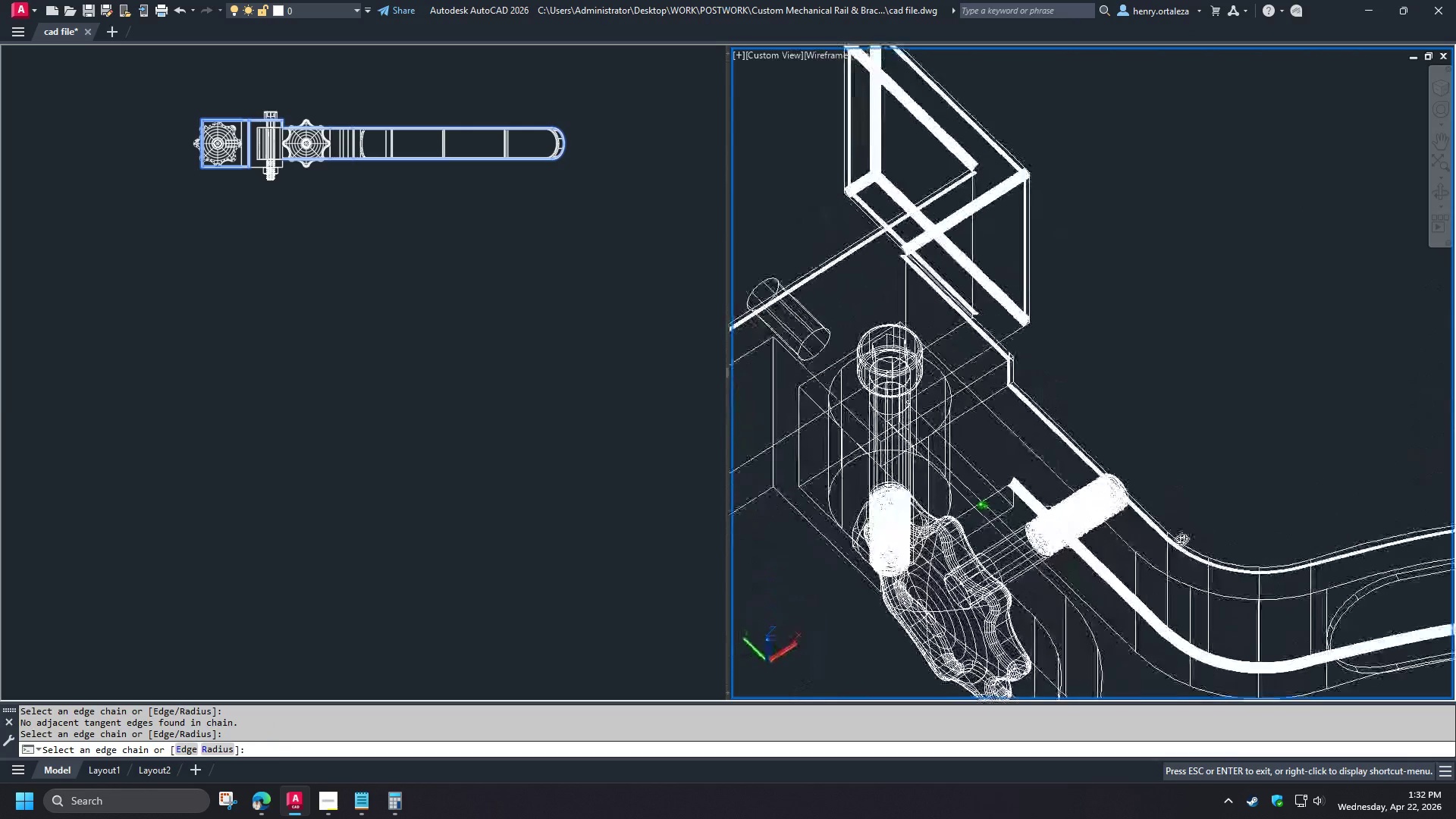 
scroll: coordinate [1037, 318], scroll_direction: up, amount: 1.0
 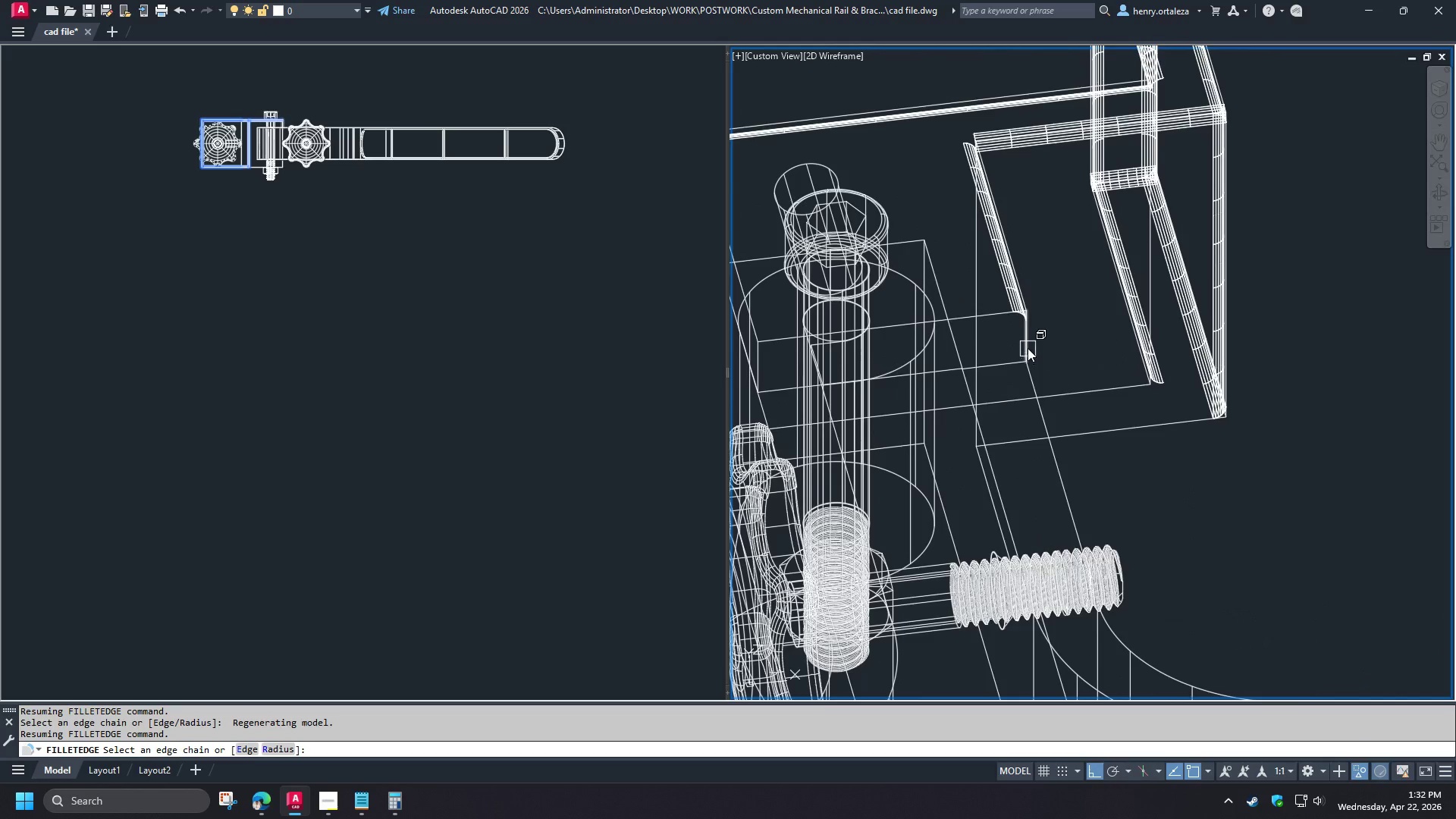 
hold_key(key=ShiftLeft, duration=1.51)
 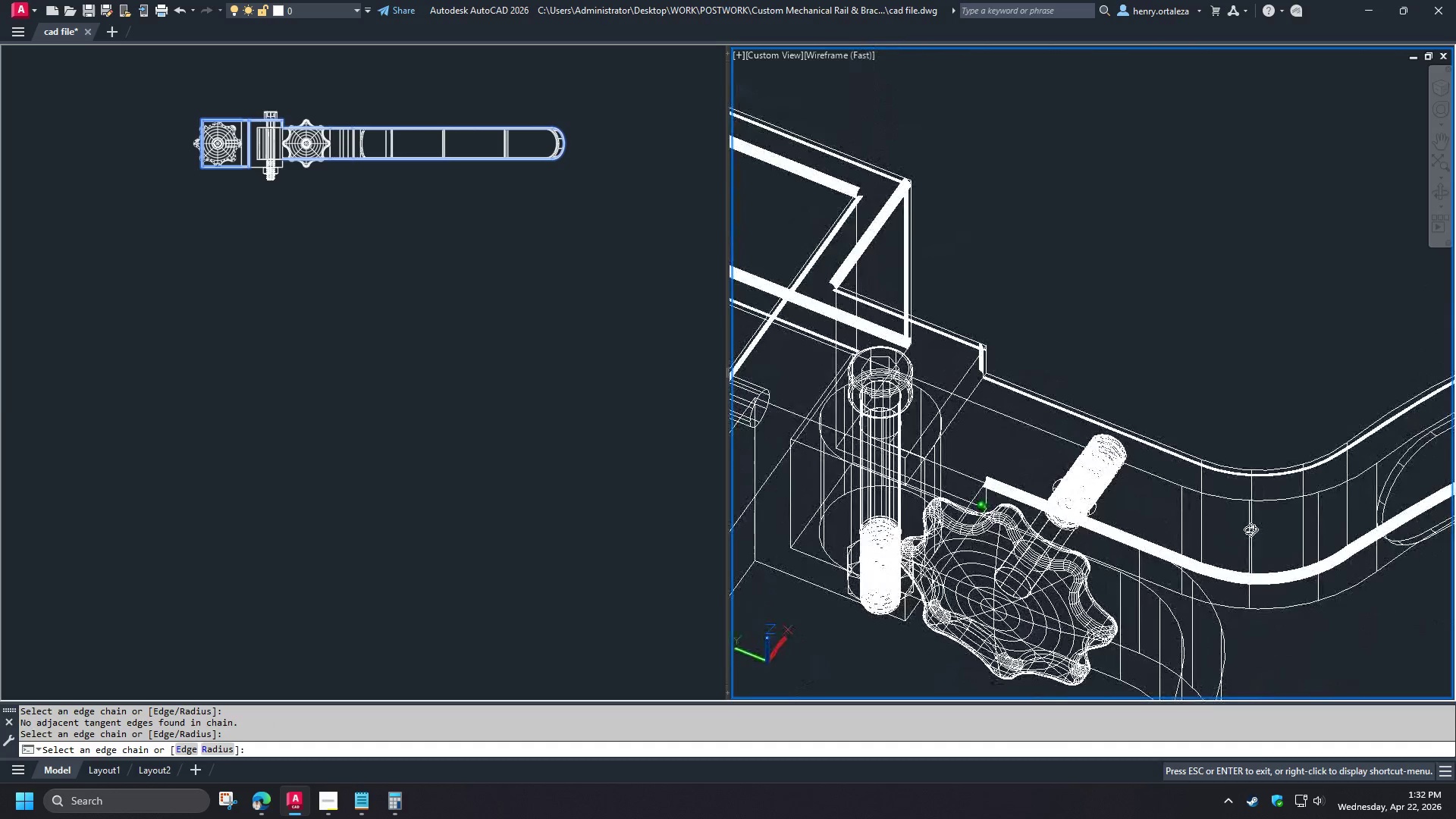 
hold_key(key=ShiftLeft, duration=1.5)
 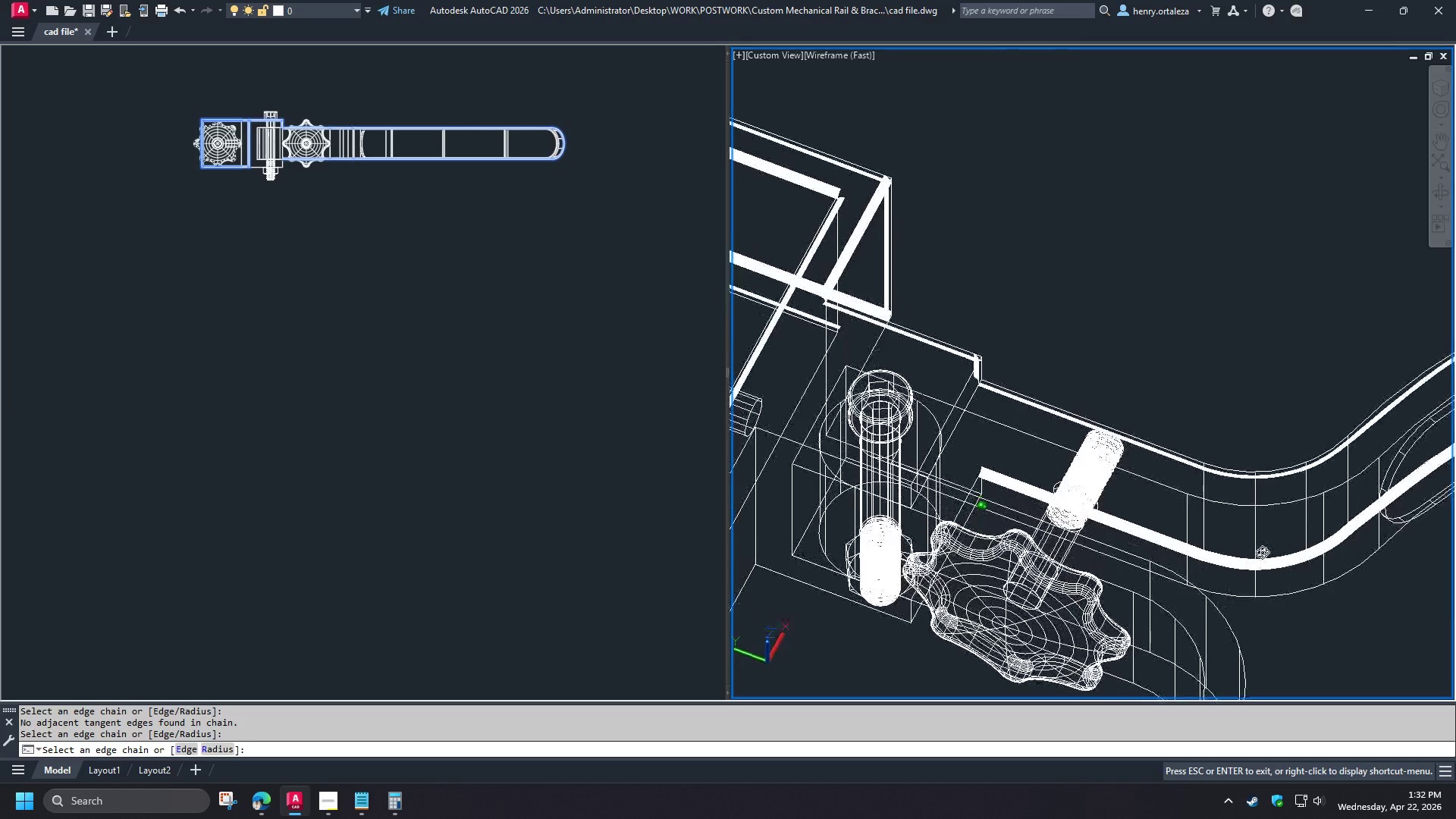 
scroll: coordinate [1063, 431], scroll_direction: down, amount: 1.0
 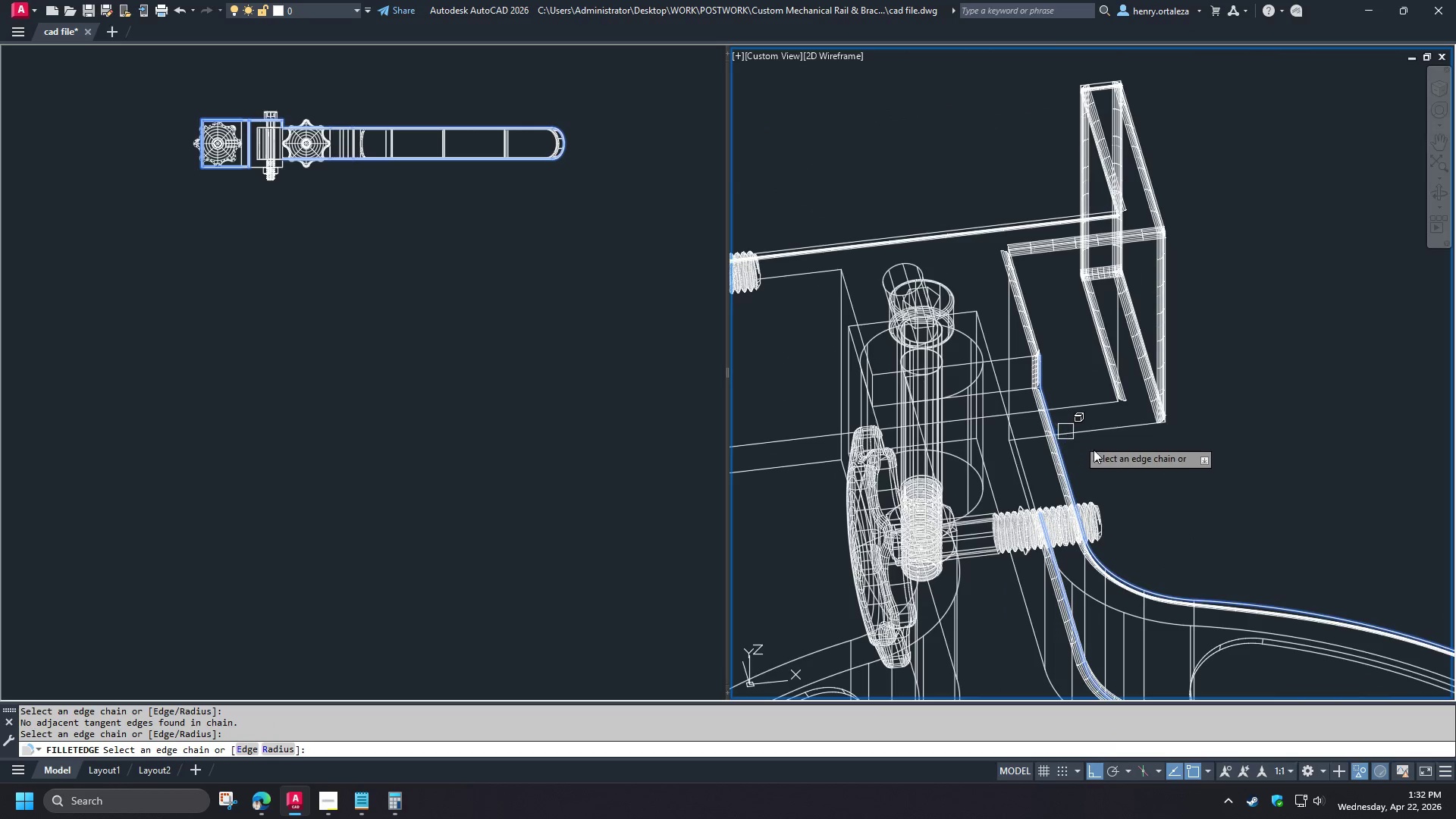 
hold_key(key=ShiftLeft, duration=0.89)
 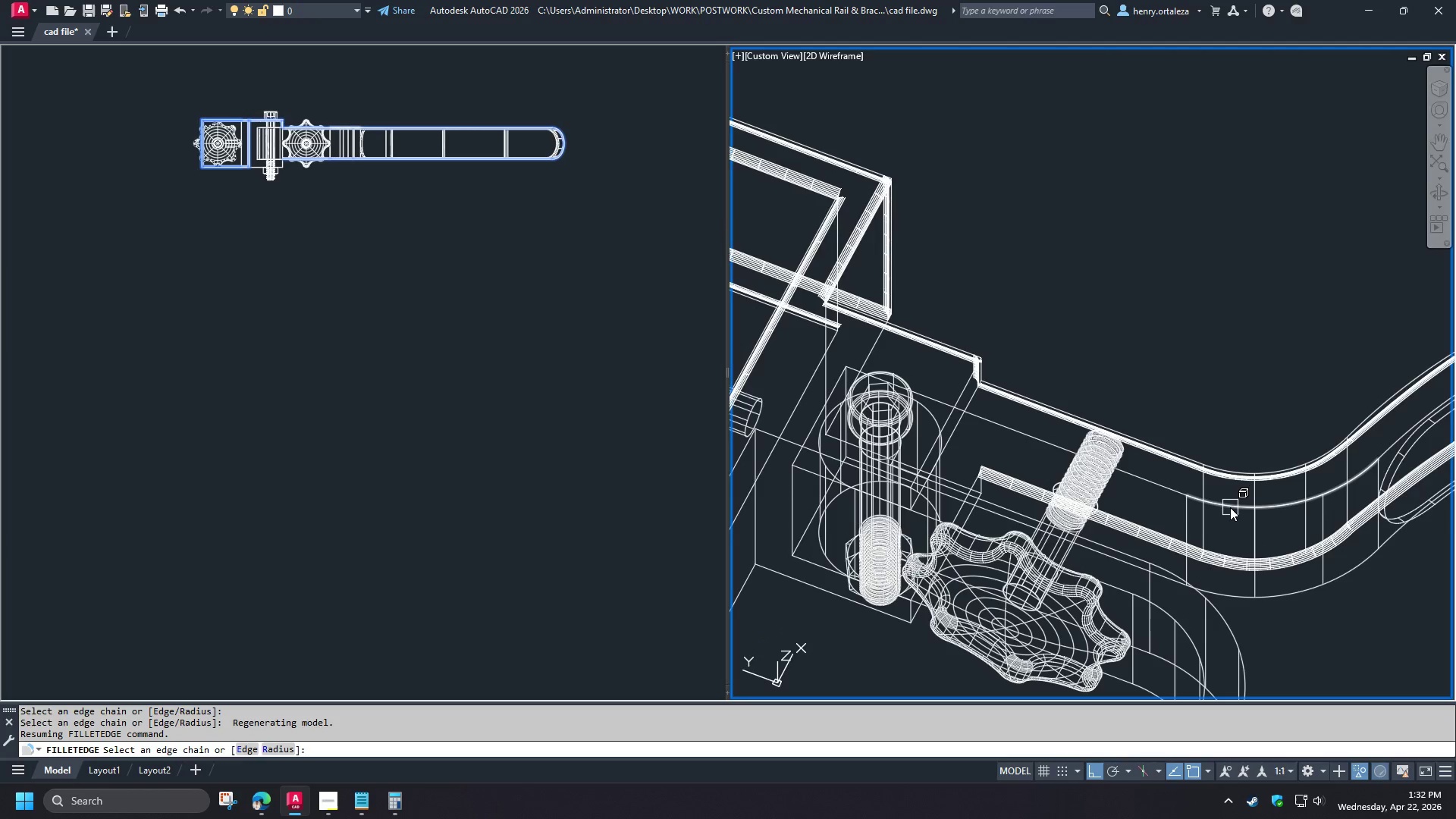 
left_click([1230, 507])
 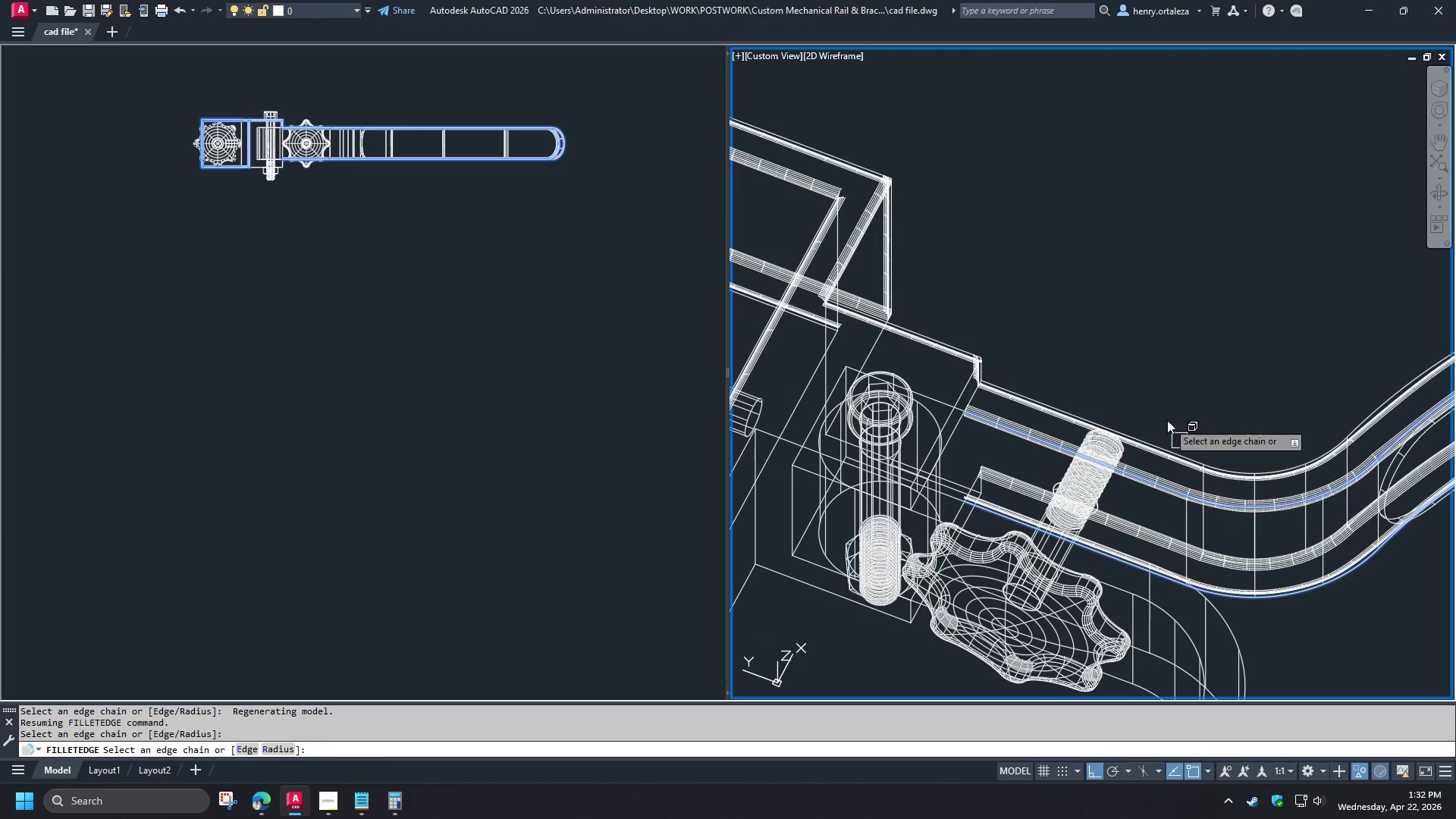 
hold_key(key=ShiftLeft, duration=1.5)
 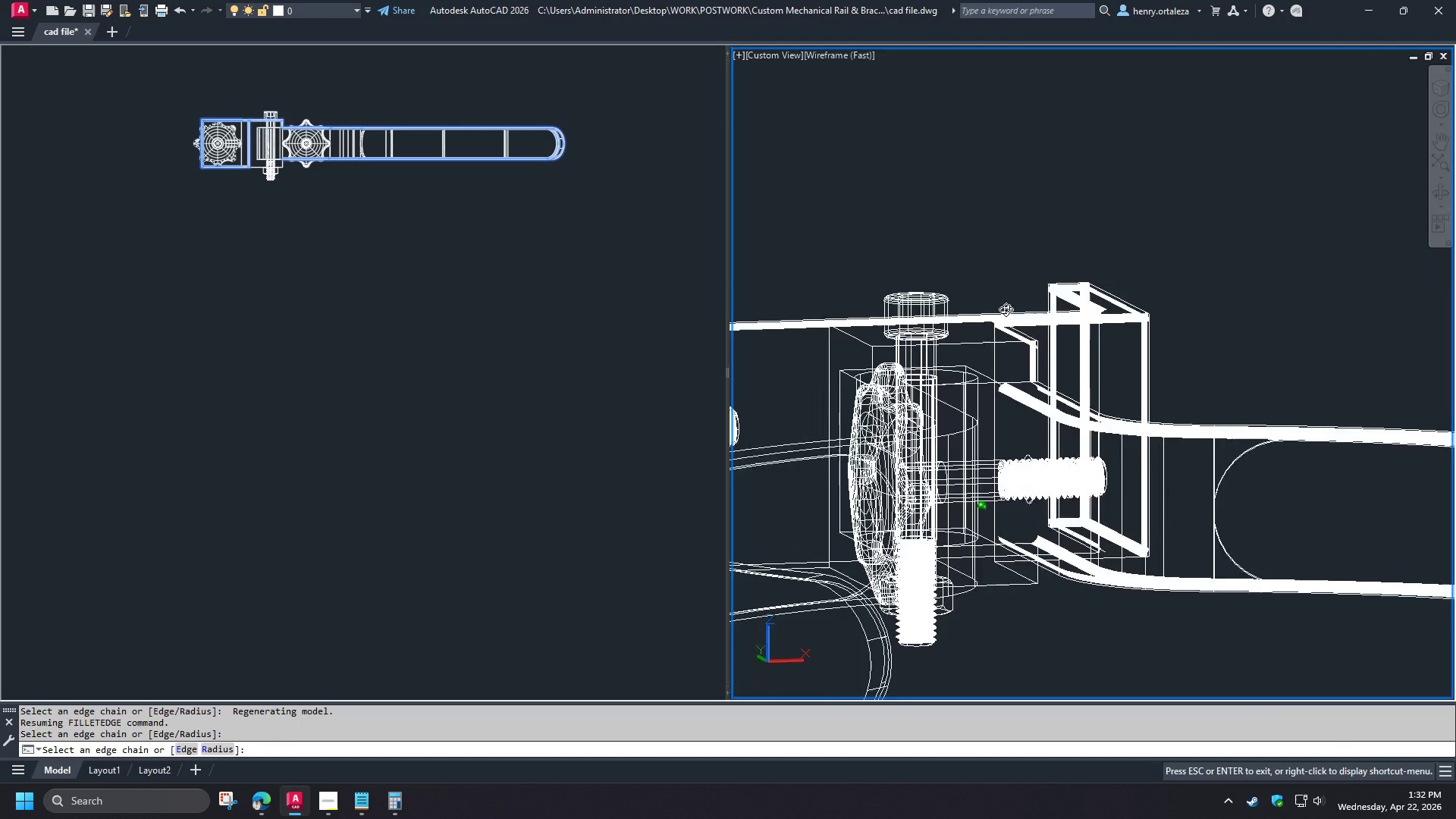 
hold_key(key=ShiftLeft, duration=1.5)
 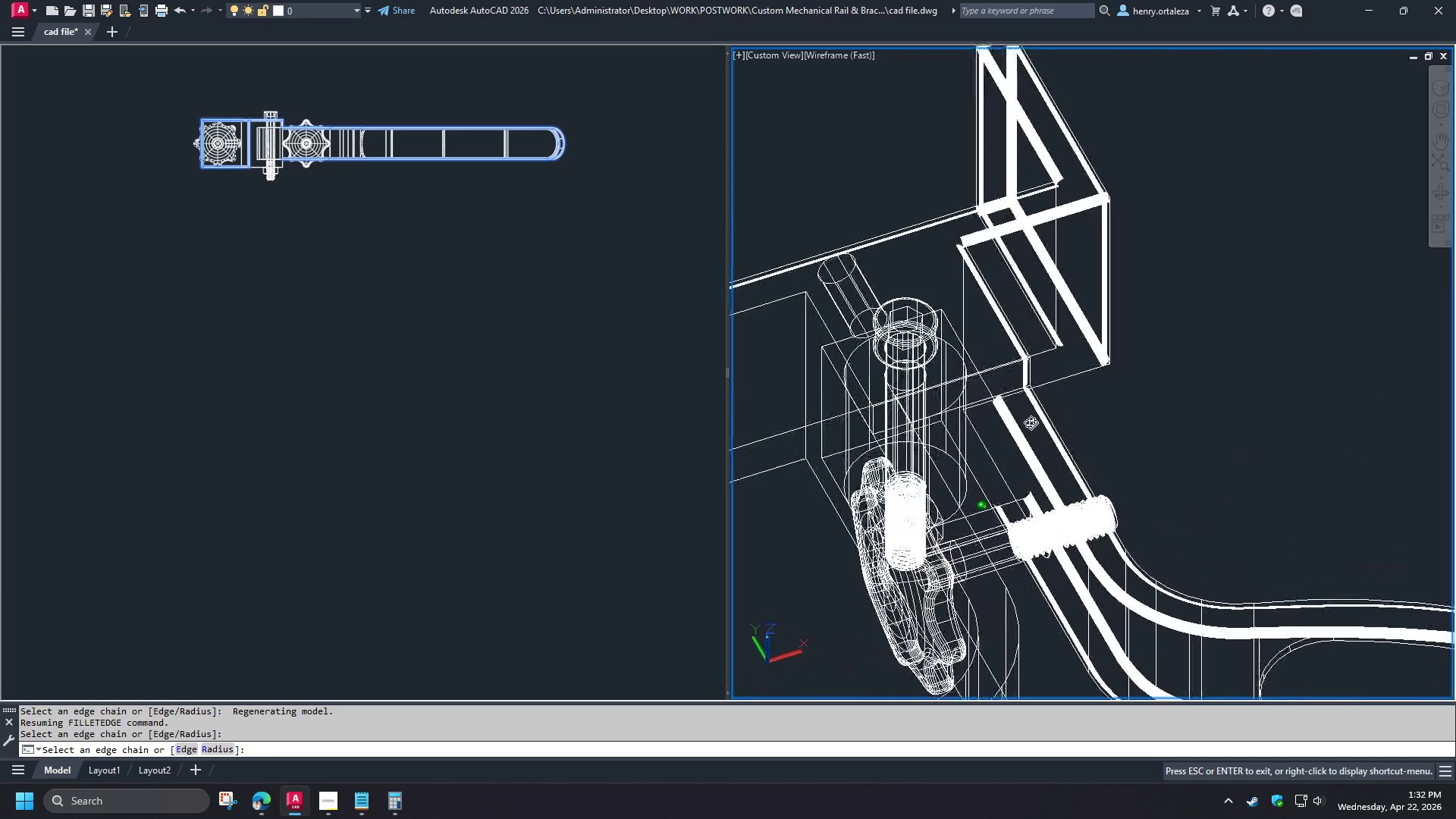 
hold_key(key=ShiftLeft, duration=1.53)
 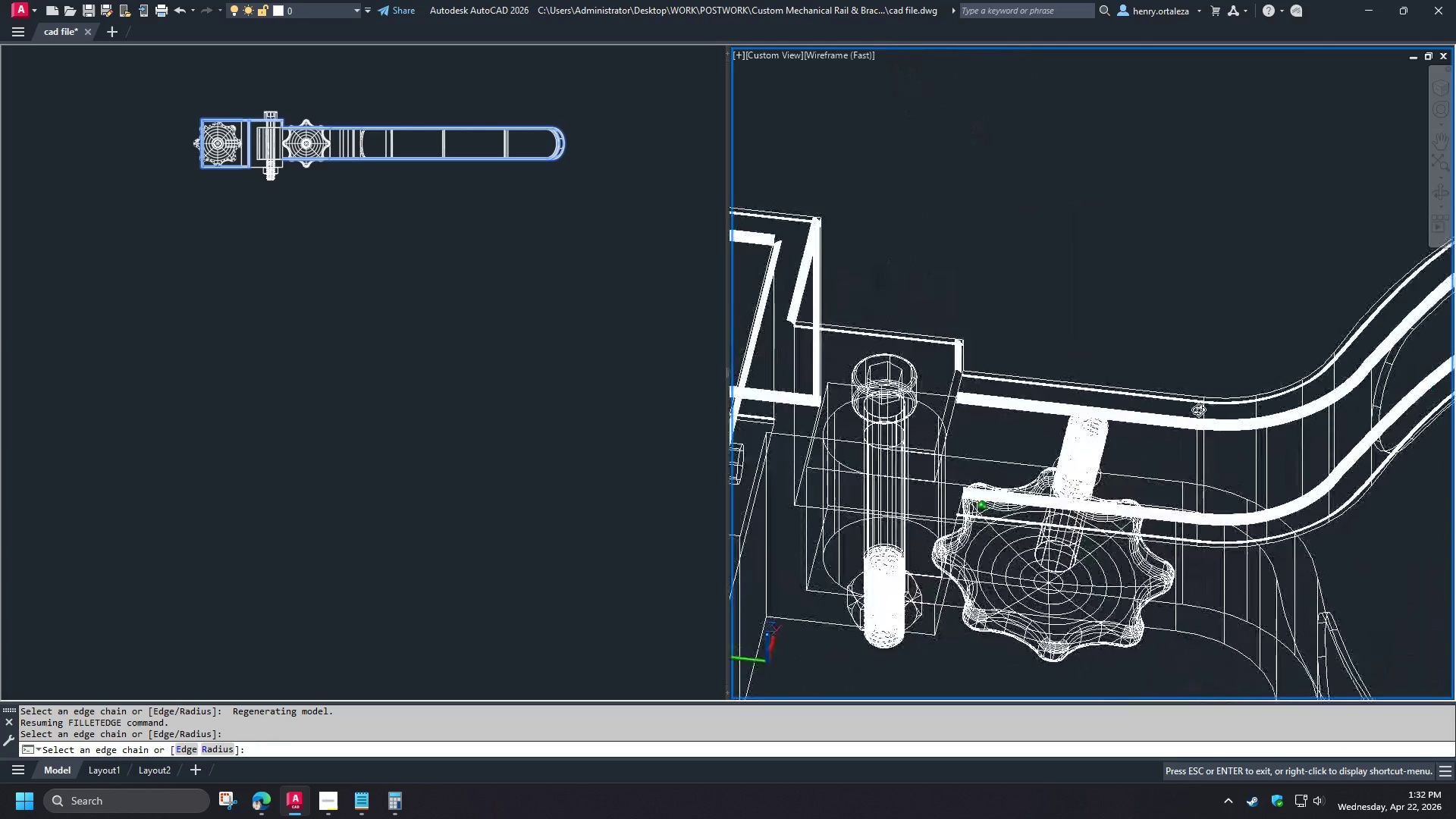 
hold_key(key=ShiftLeft, duration=1.52)
 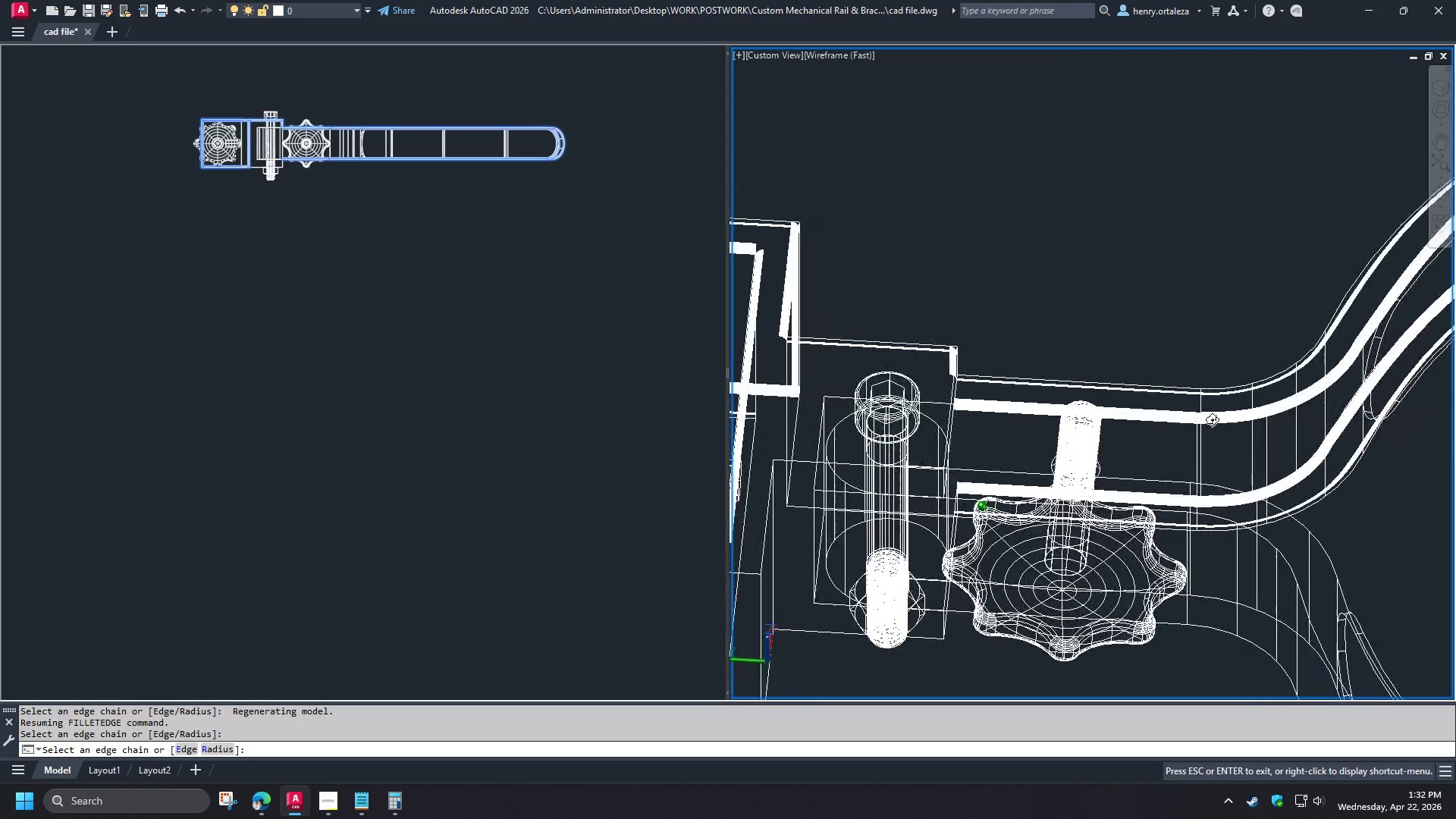 
hold_key(key=ShiftLeft, duration=0.83)
 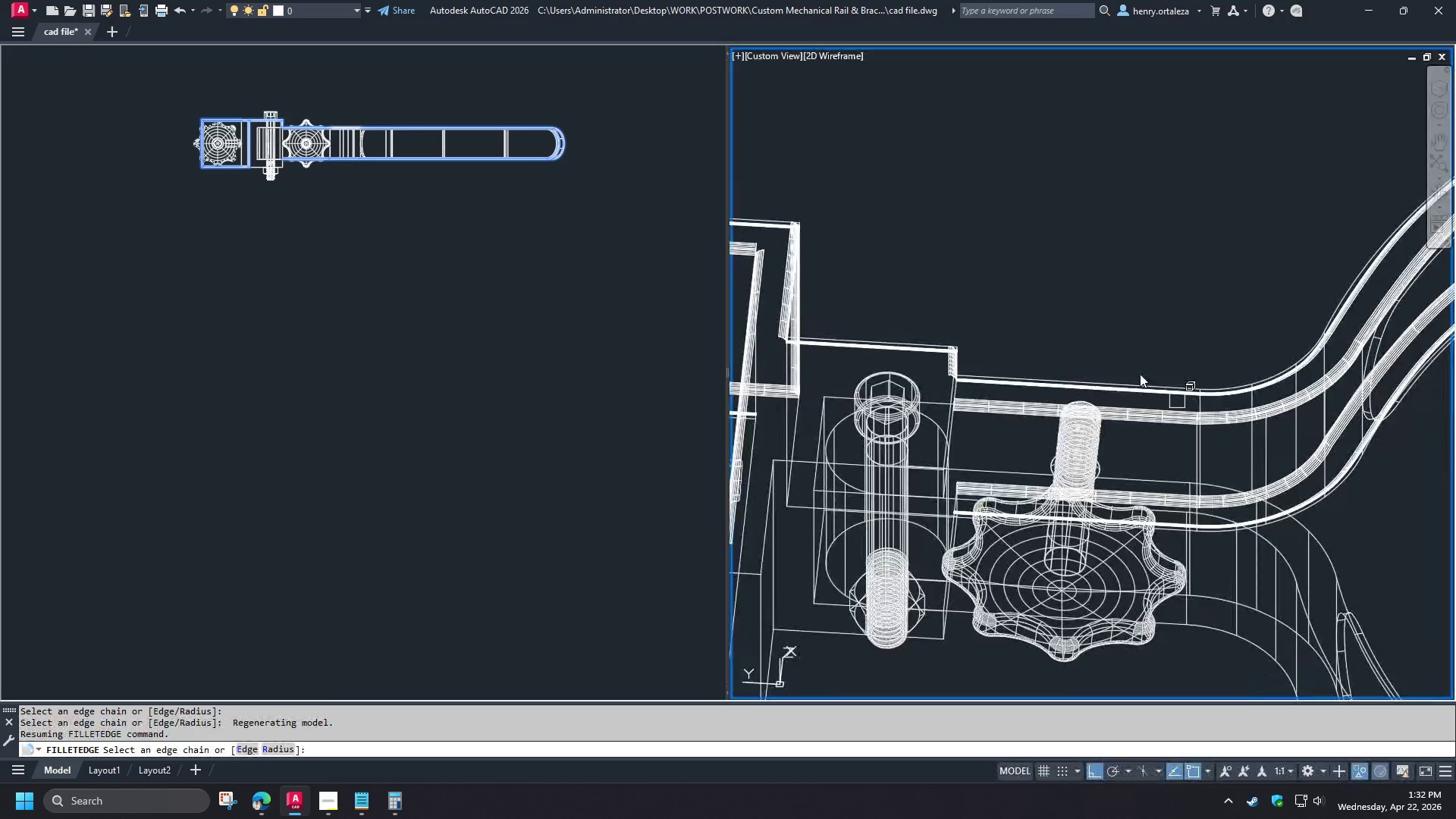 
hold_key(key=ShiftLeft, duration=1.17)
 